 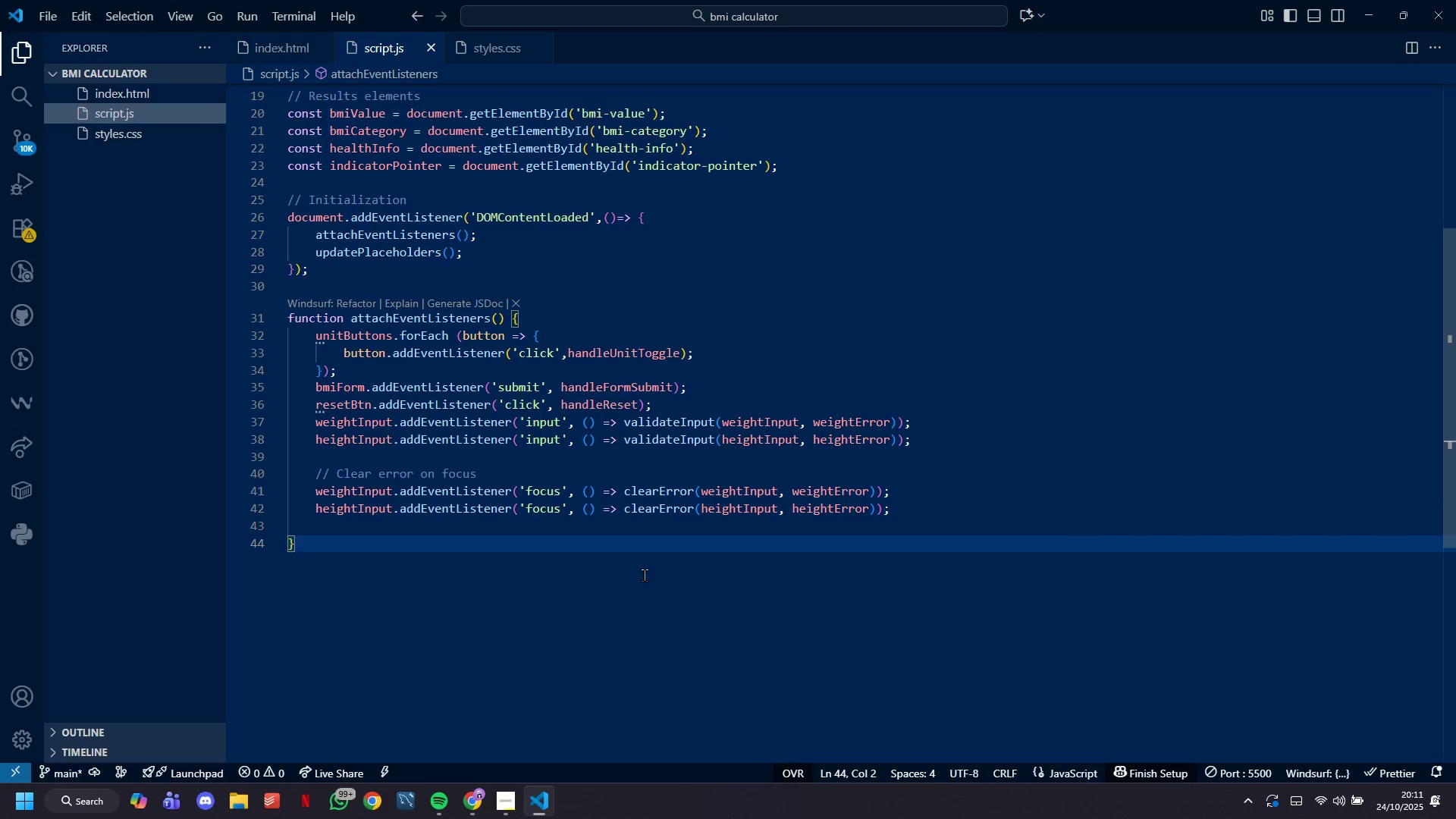 
left_click([476, 801])
 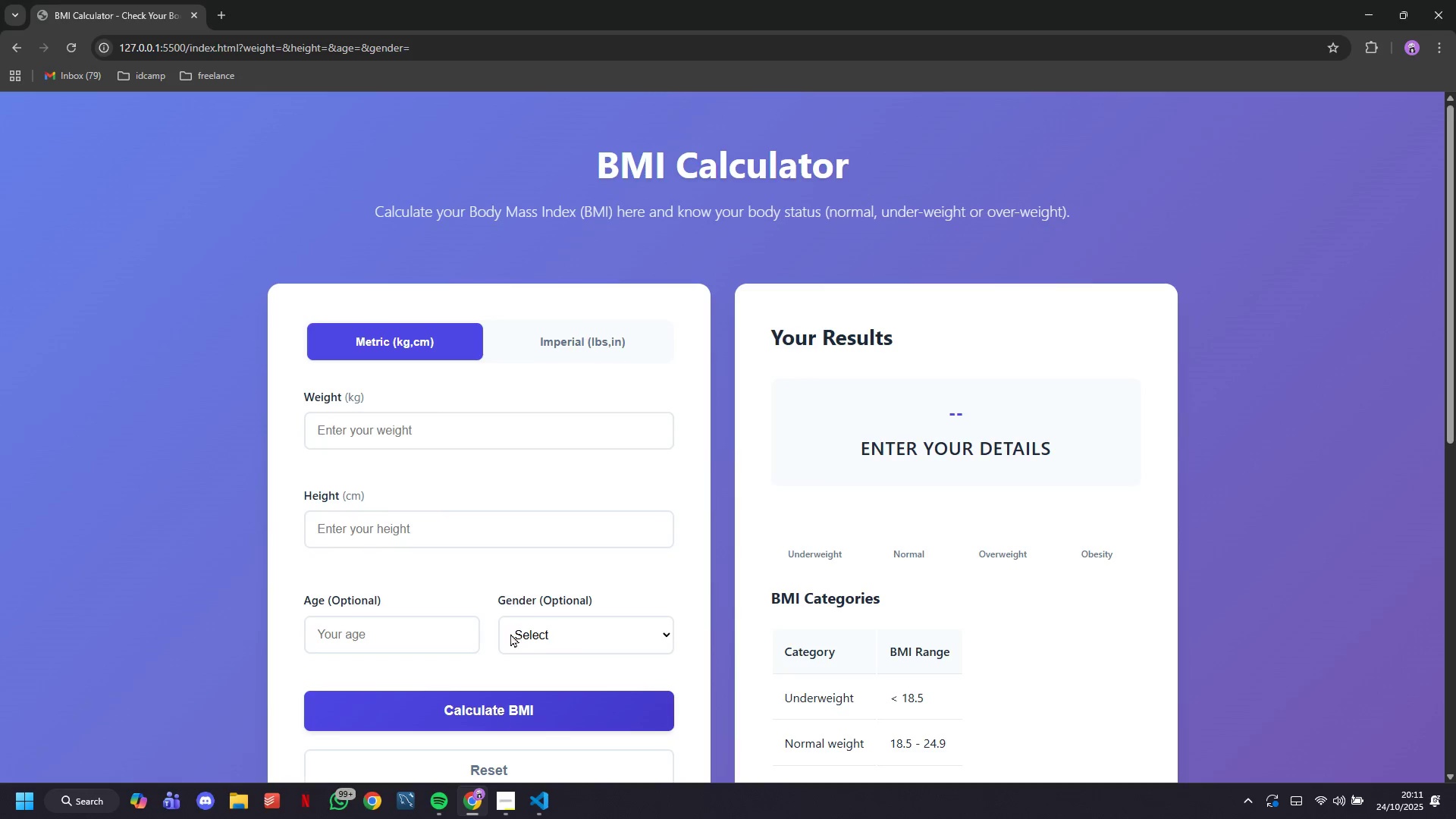 
scroll: coordinate [510, 597], scroll_direction: down, amount: 2.0
 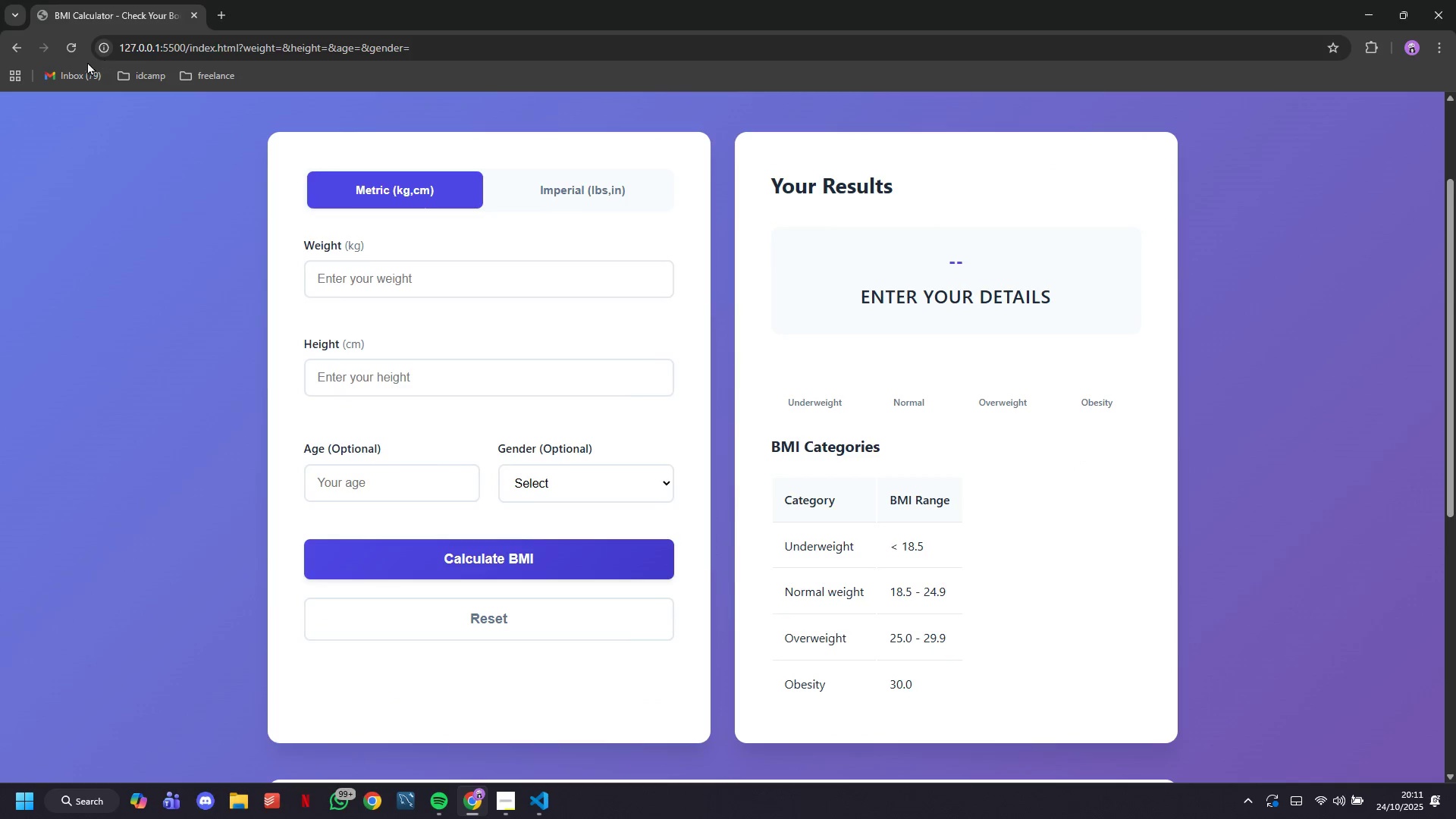 
left_click([74, 49])
 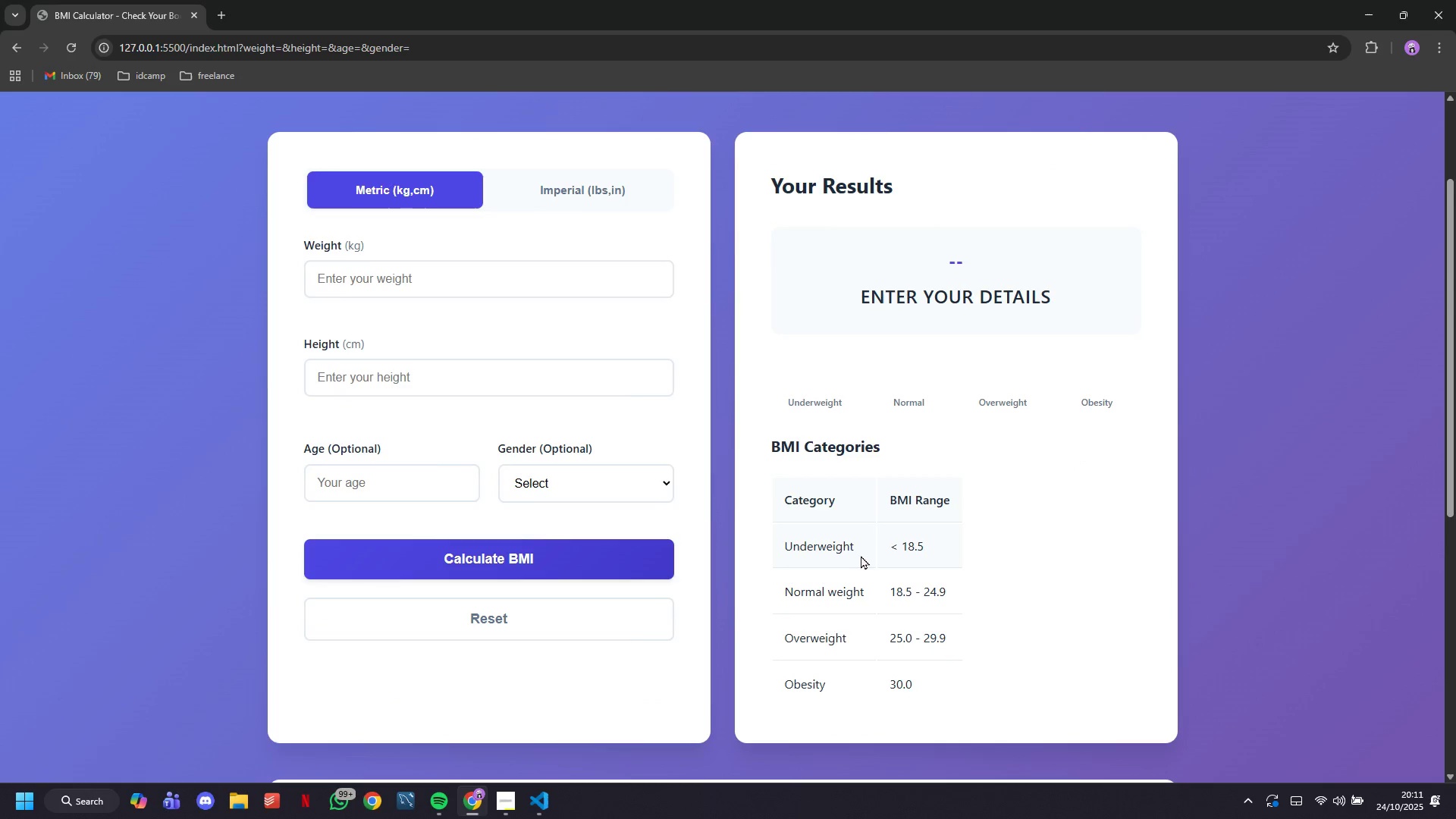 
scroll: coordinate [861, 533], scroll_direction: down, amount: 8.0
 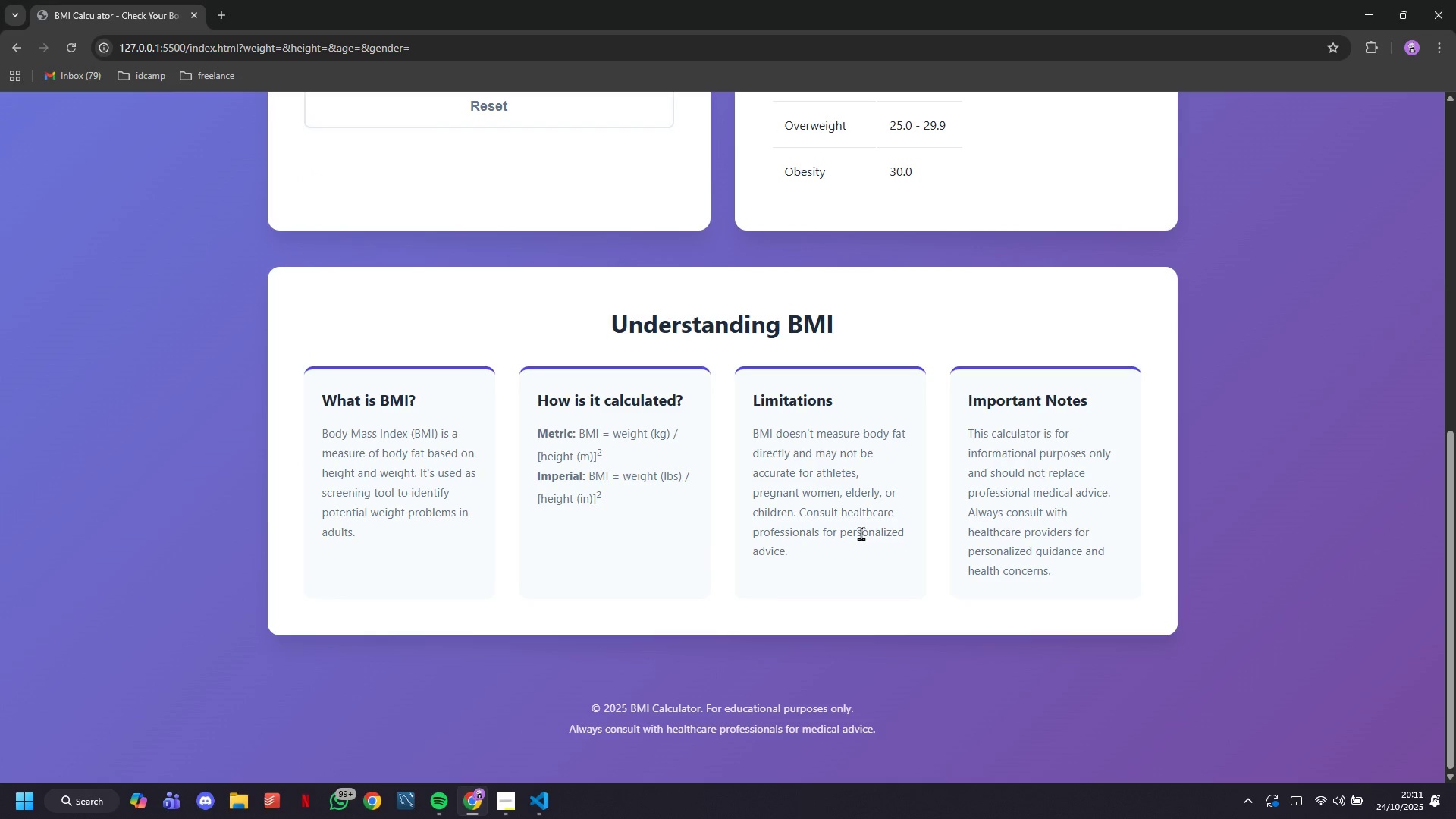 
scroll: coordinate [861, 533], scroll_direction: up, amount: 21.0
 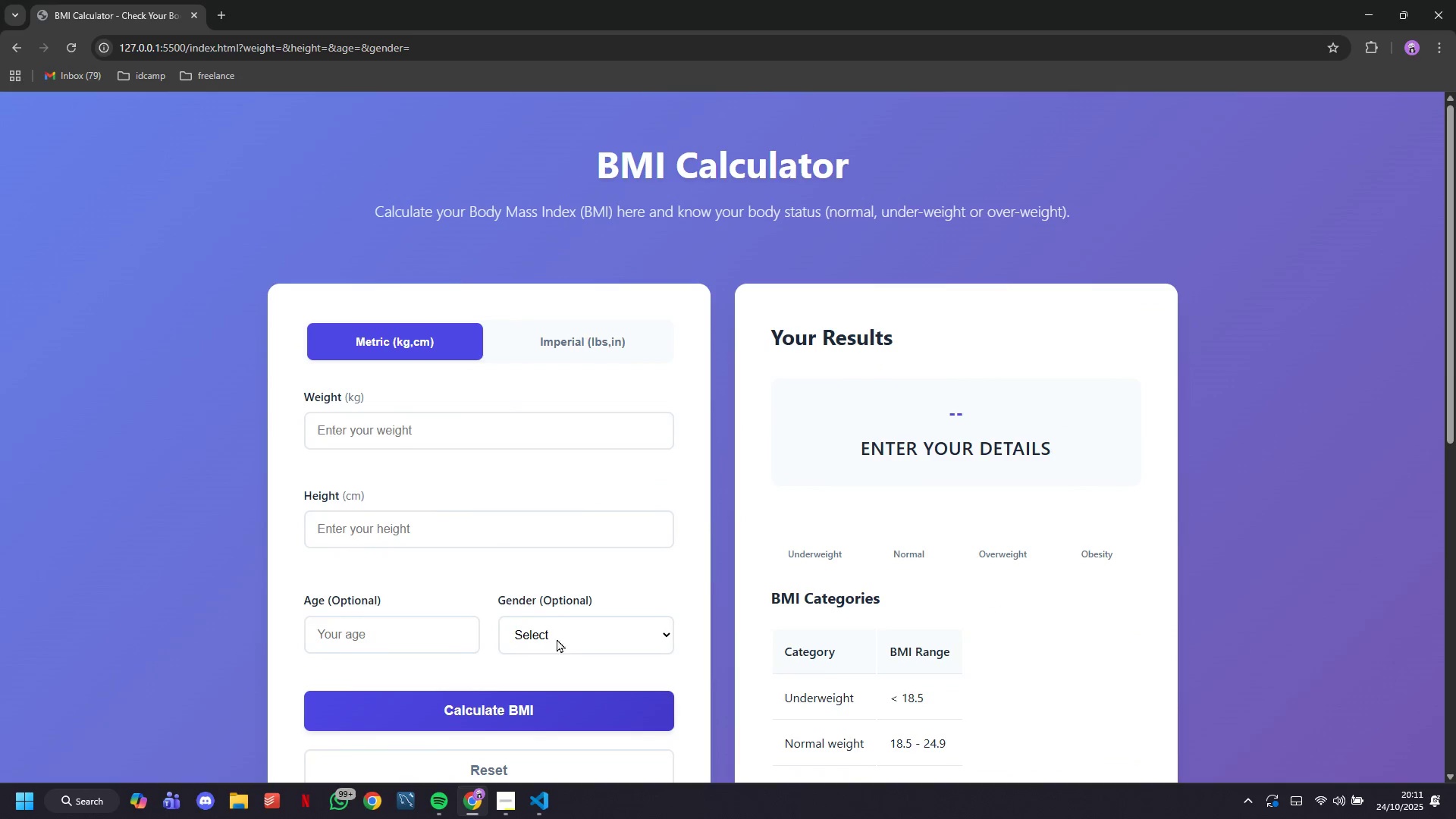 
left_click([550, 640])
 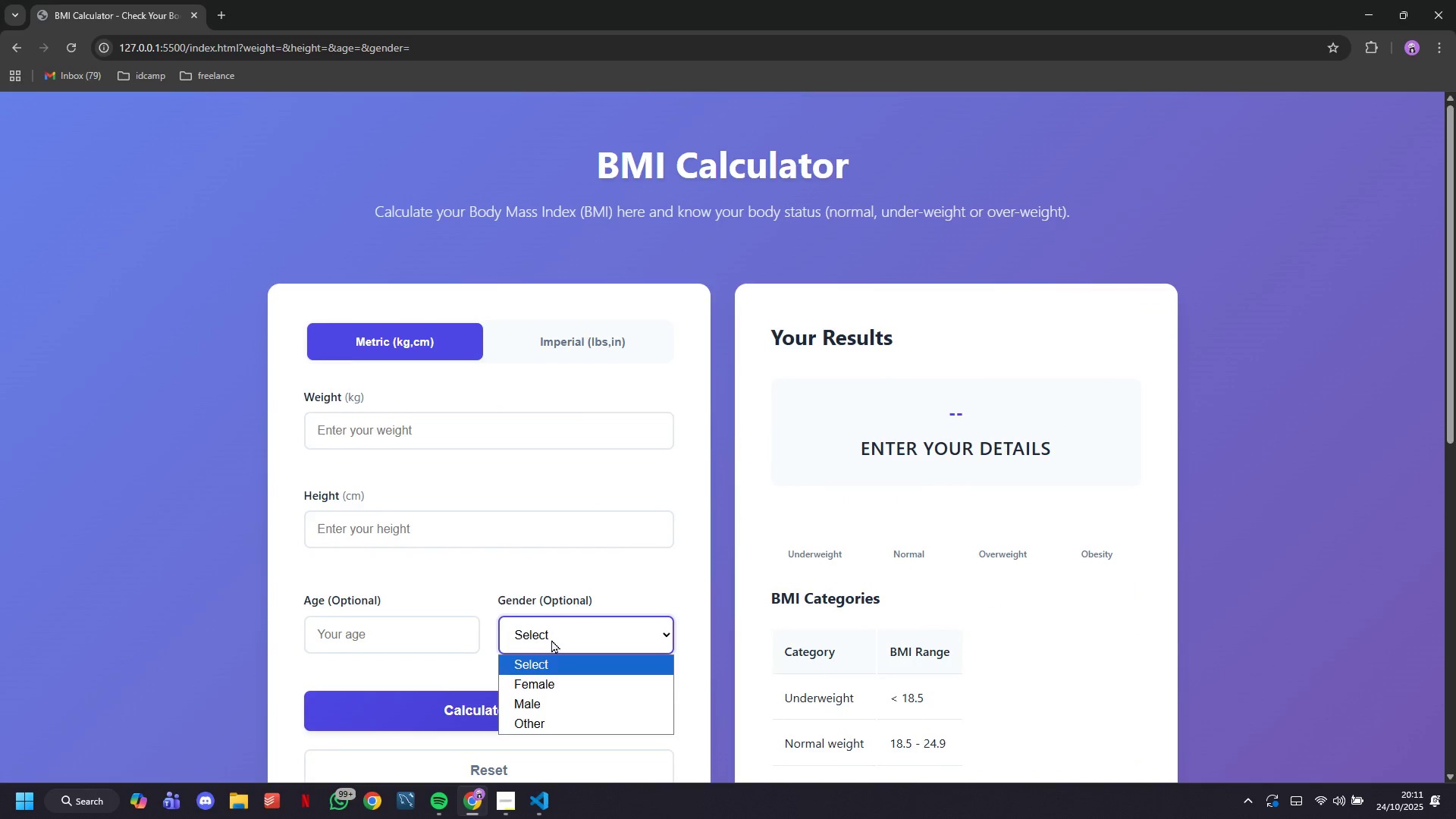 
scroll: coordinate [551, 639], scroll_direction: down, amount: 1.0
 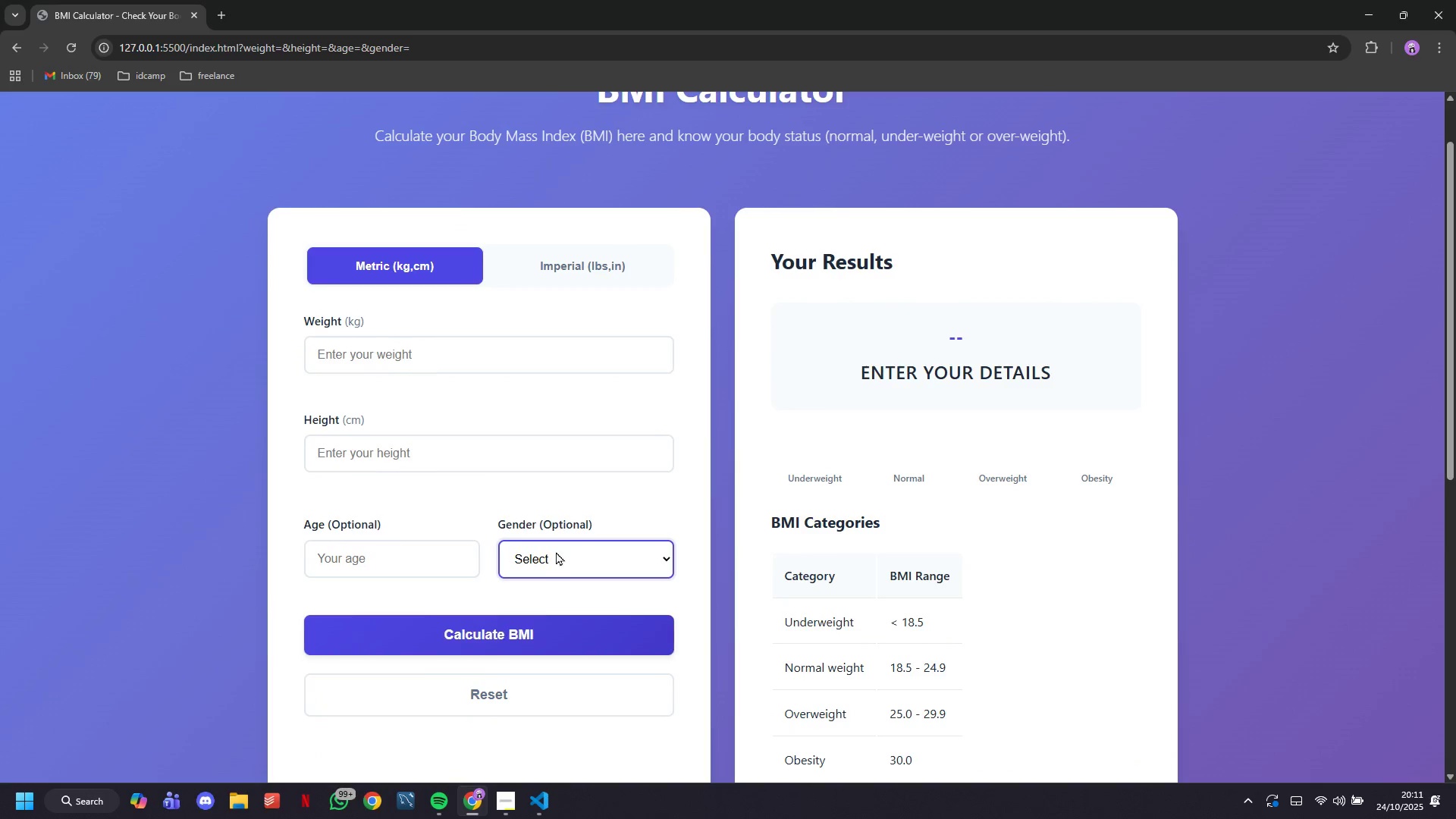 
left_click([556, 551])
 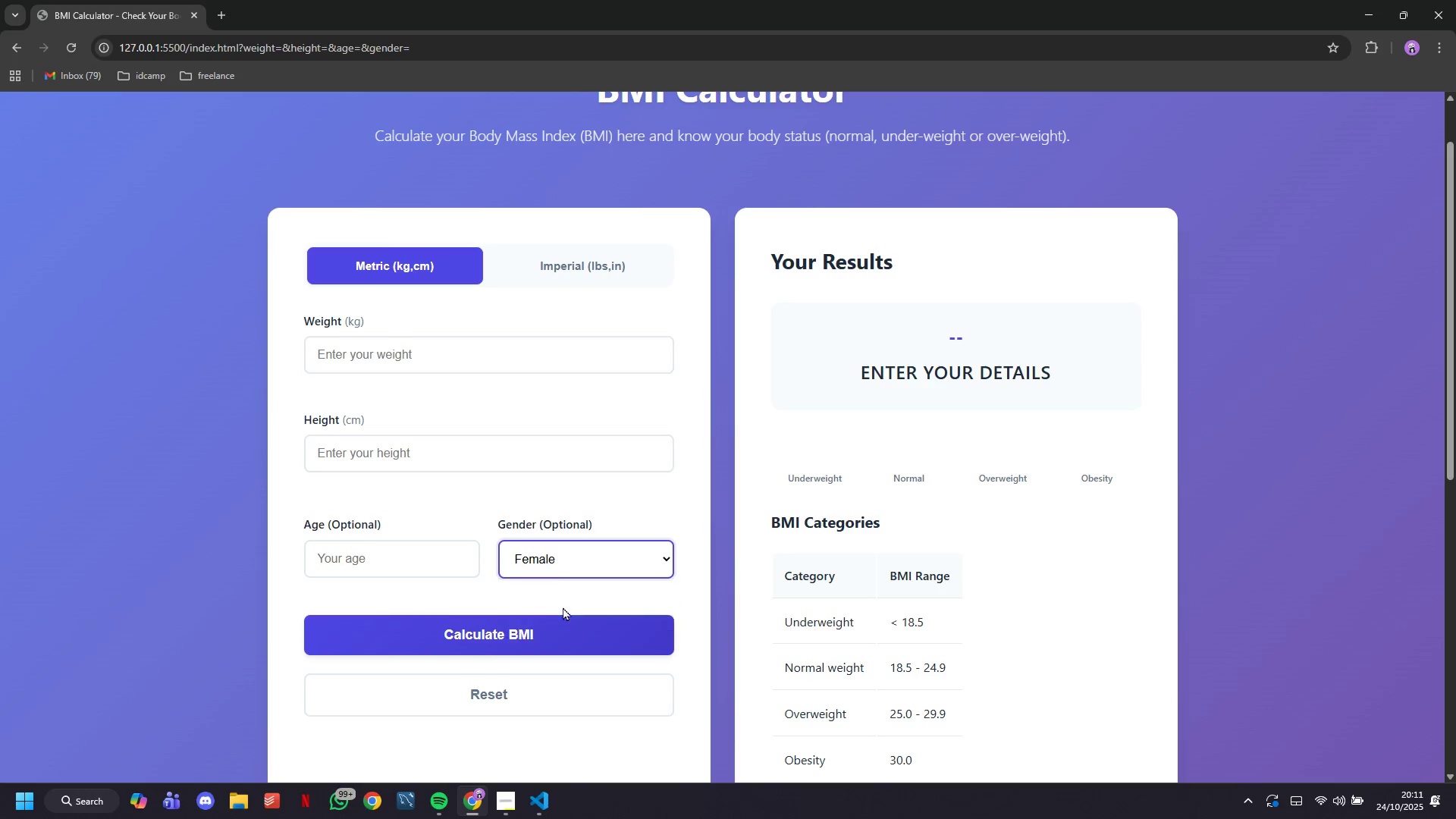 
double_click([551, 560])
 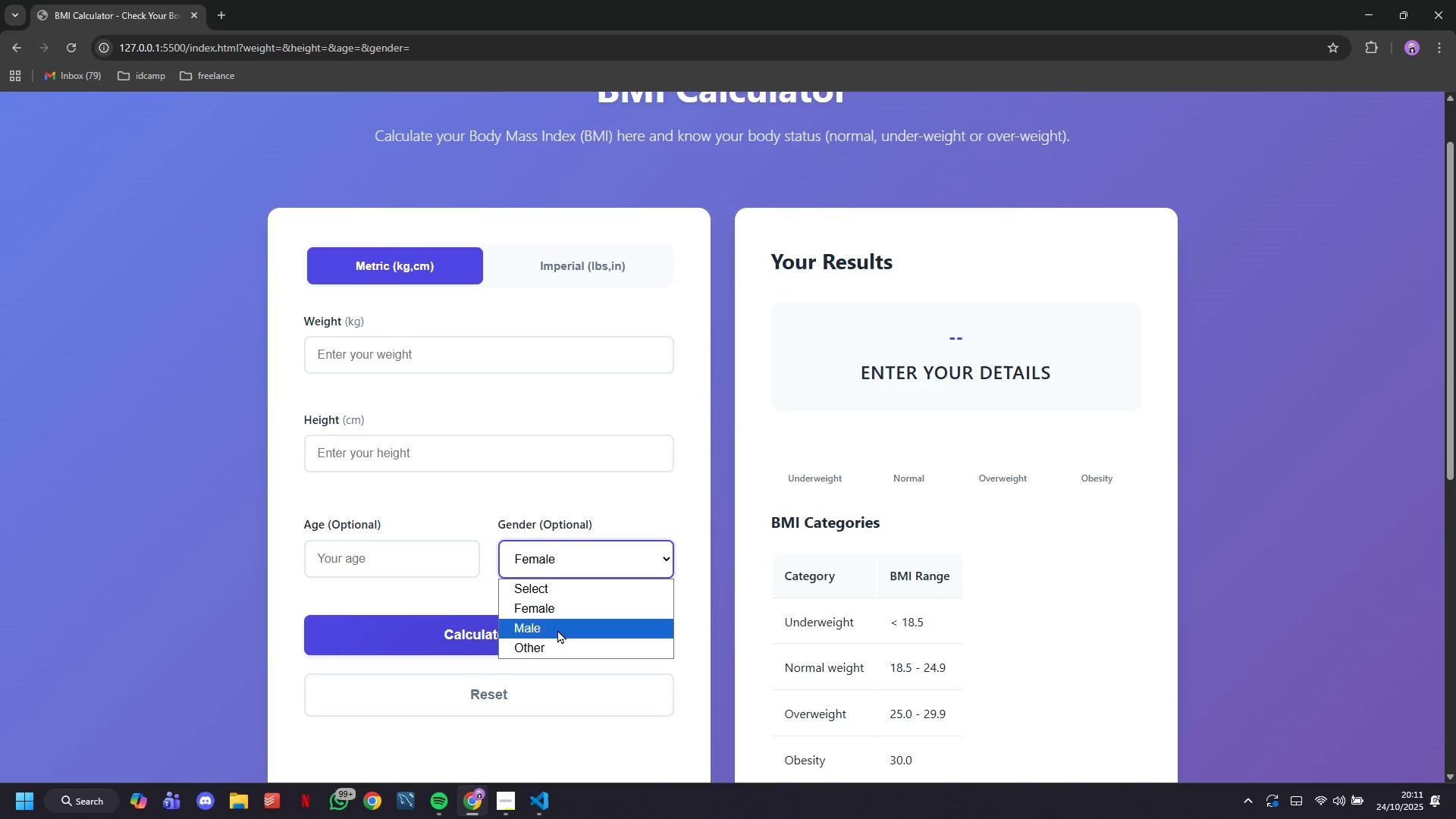 
left_click([557, 629])
 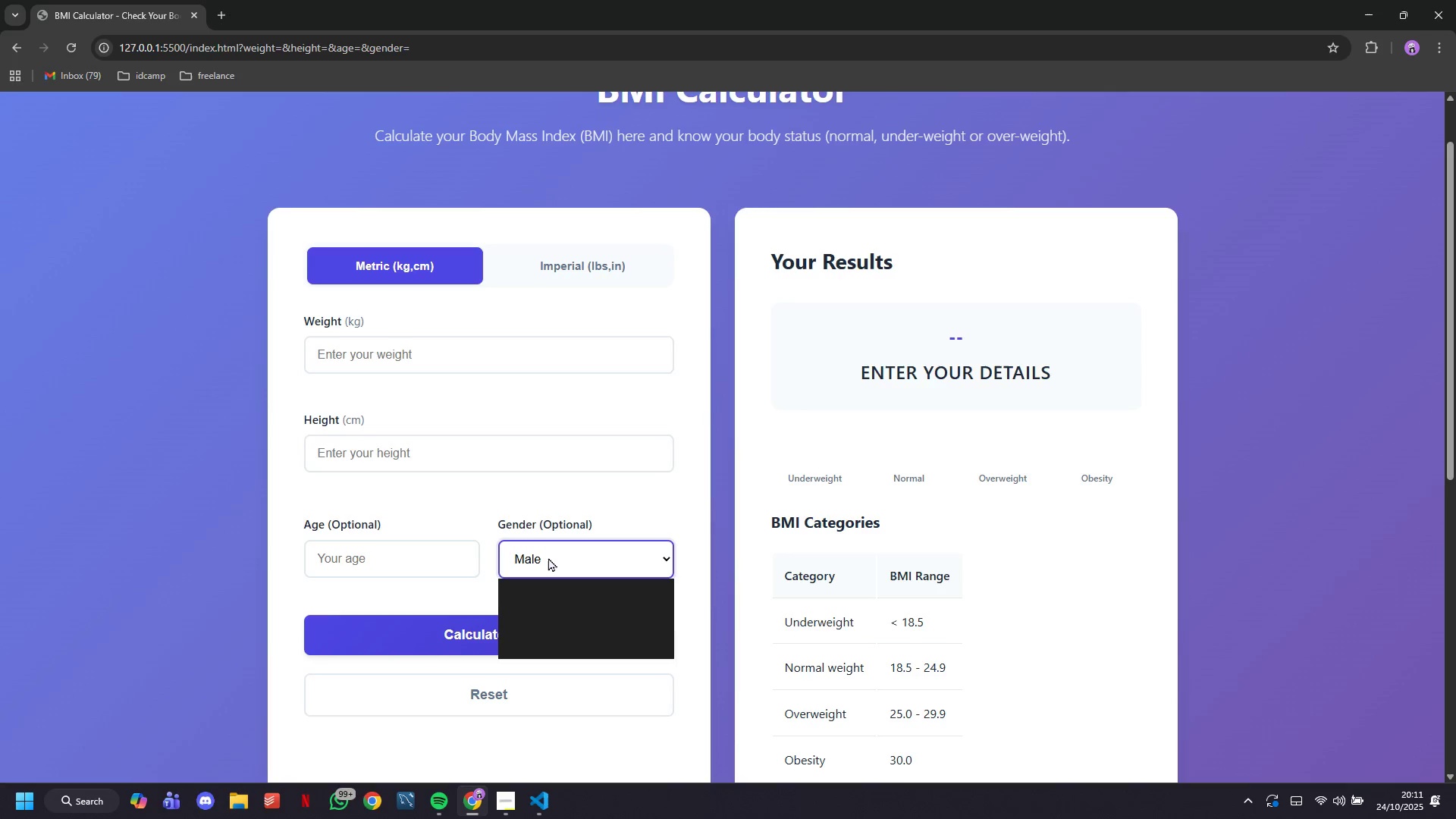 
left_click([548, 557])
 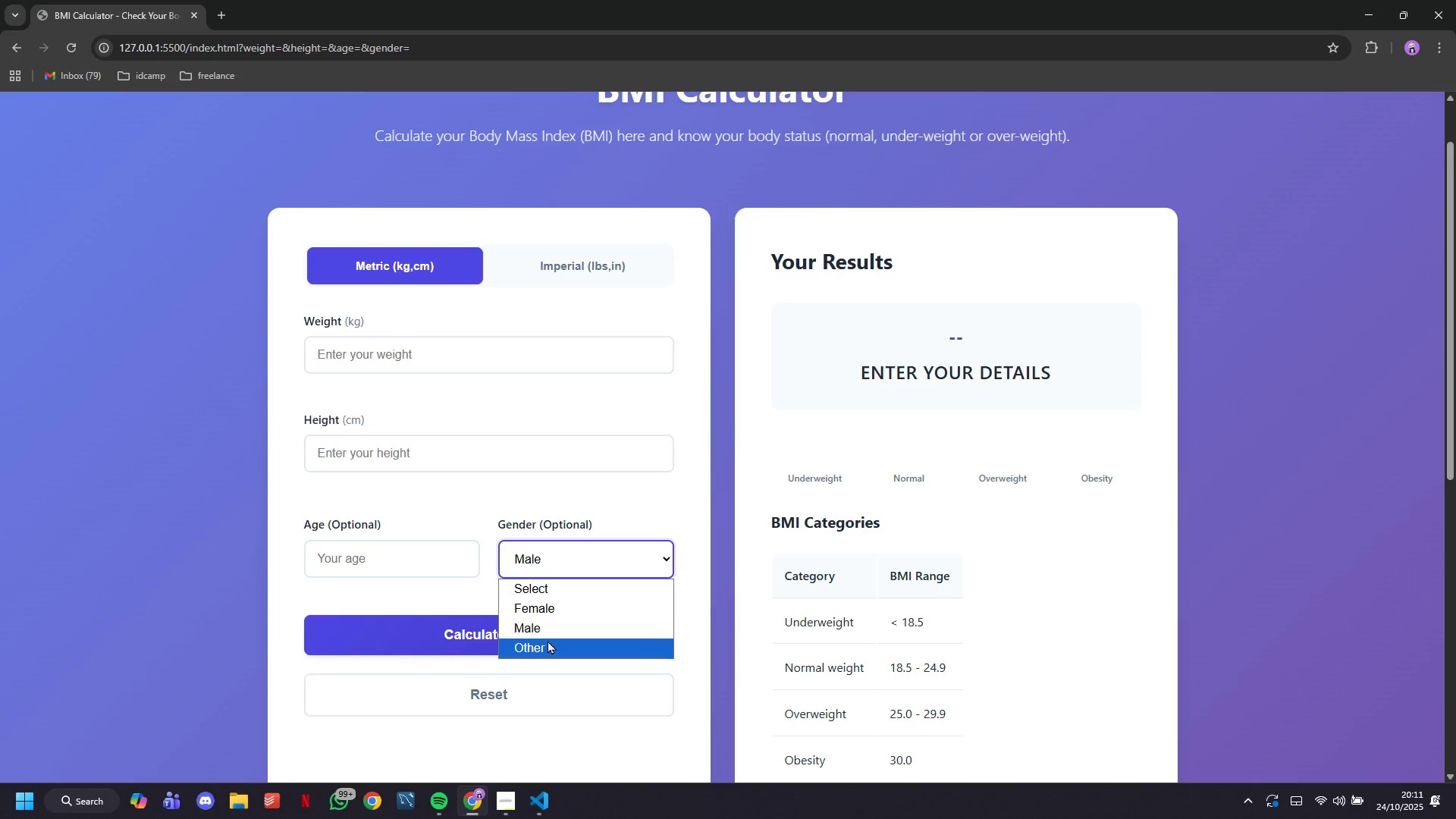 
left_click([548, 642])
 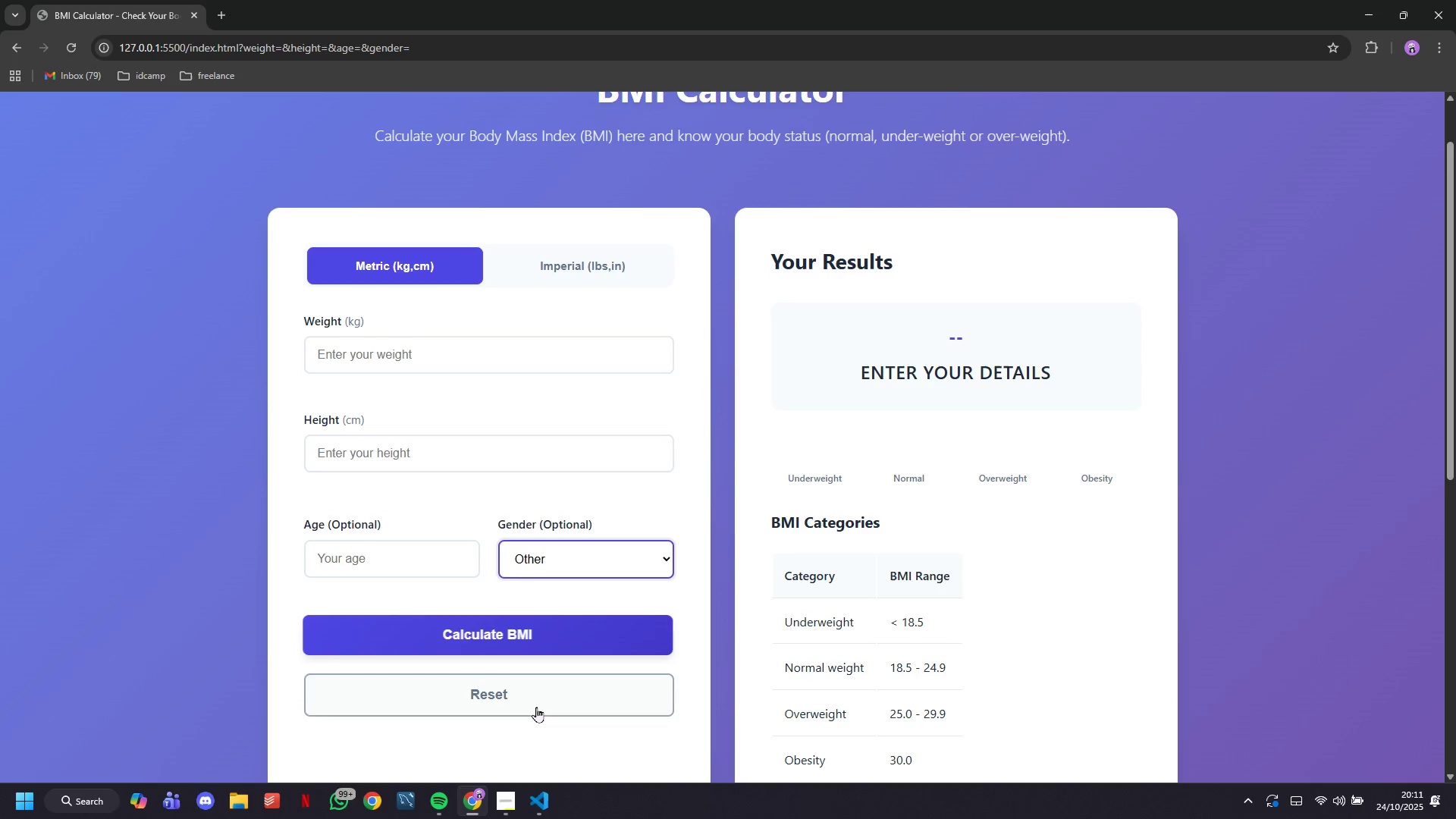 
double_click([536, 707])
 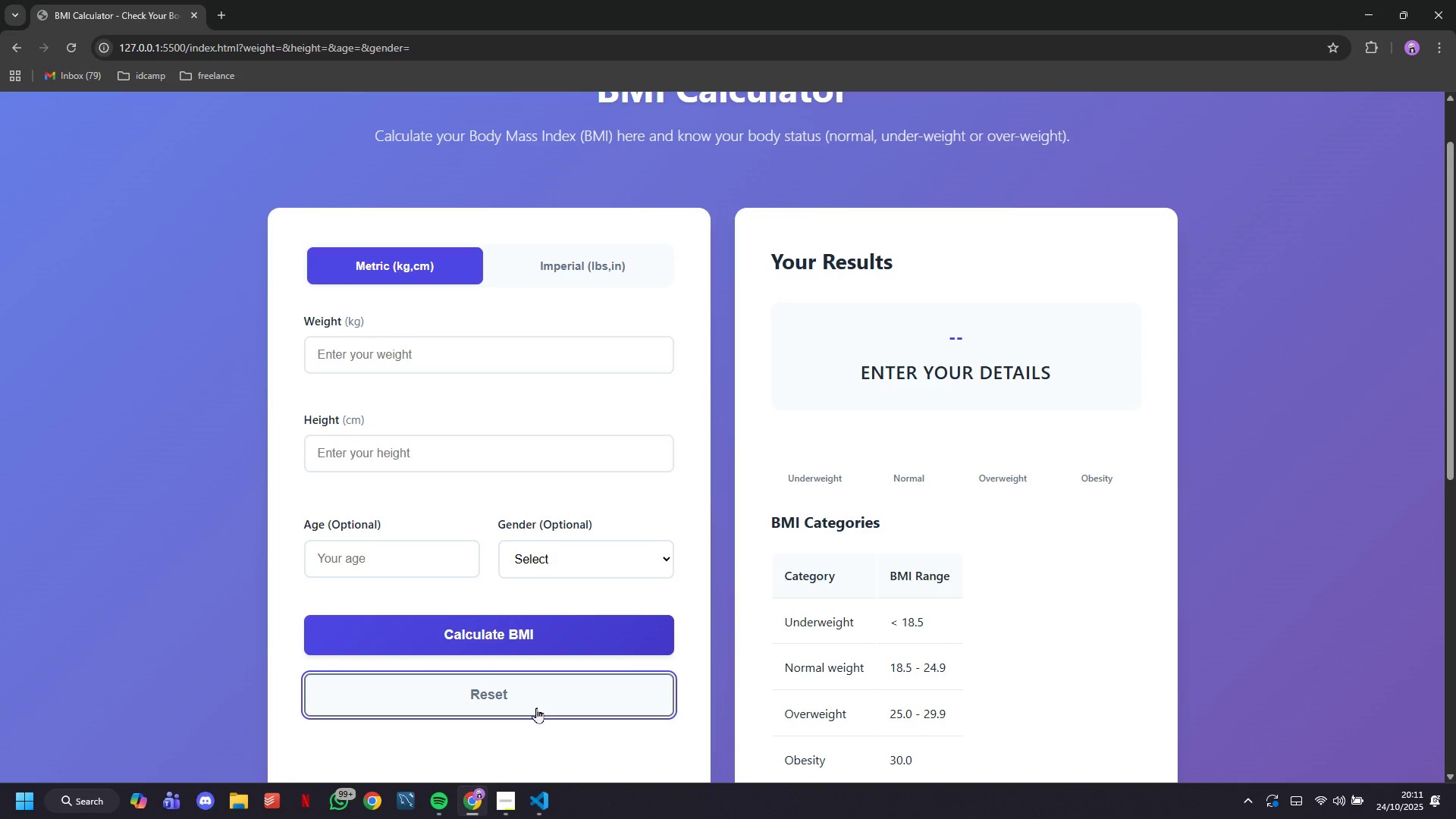 
triple_click([536, 708])
 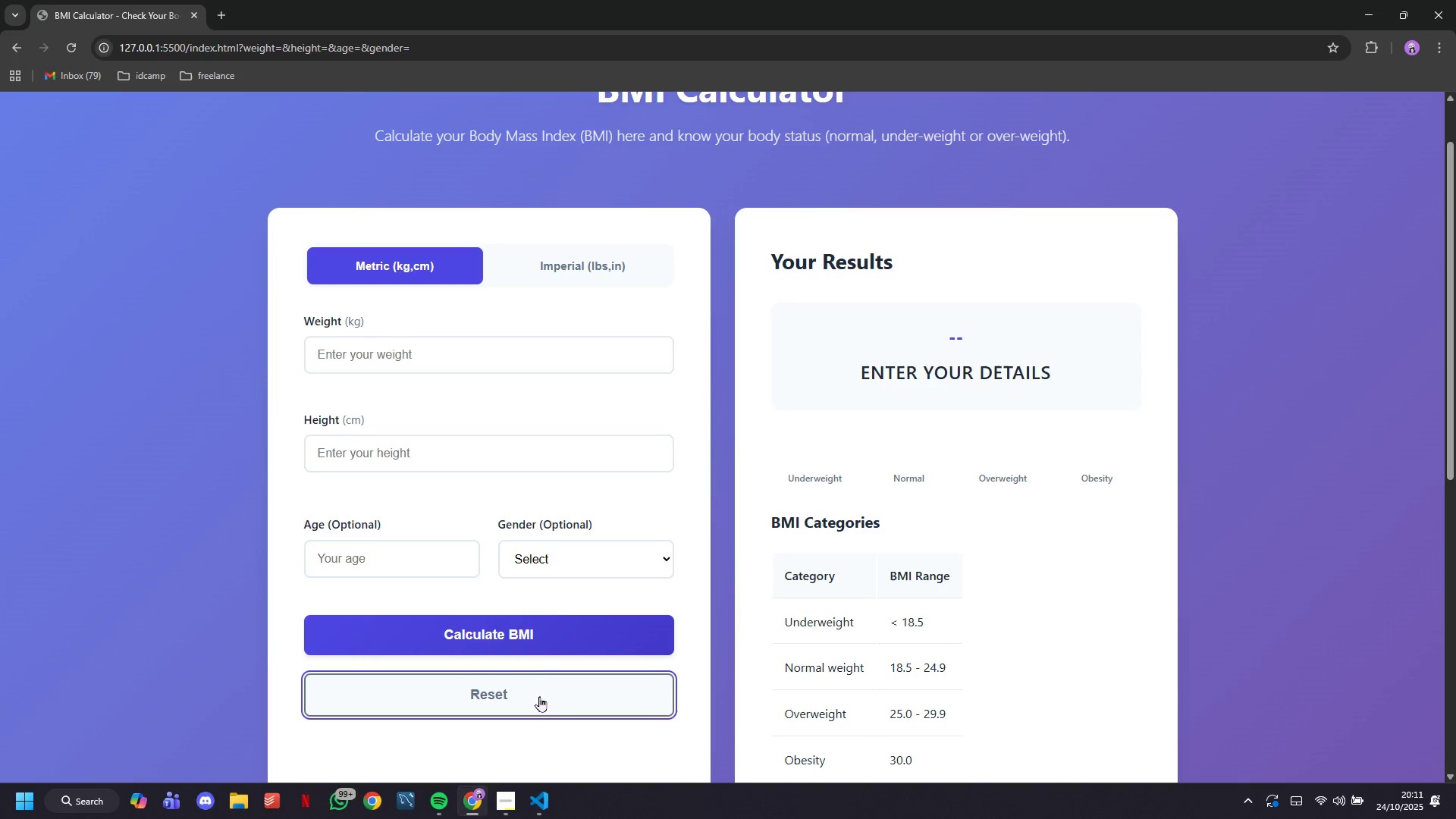 
triple_click([538, 701])
 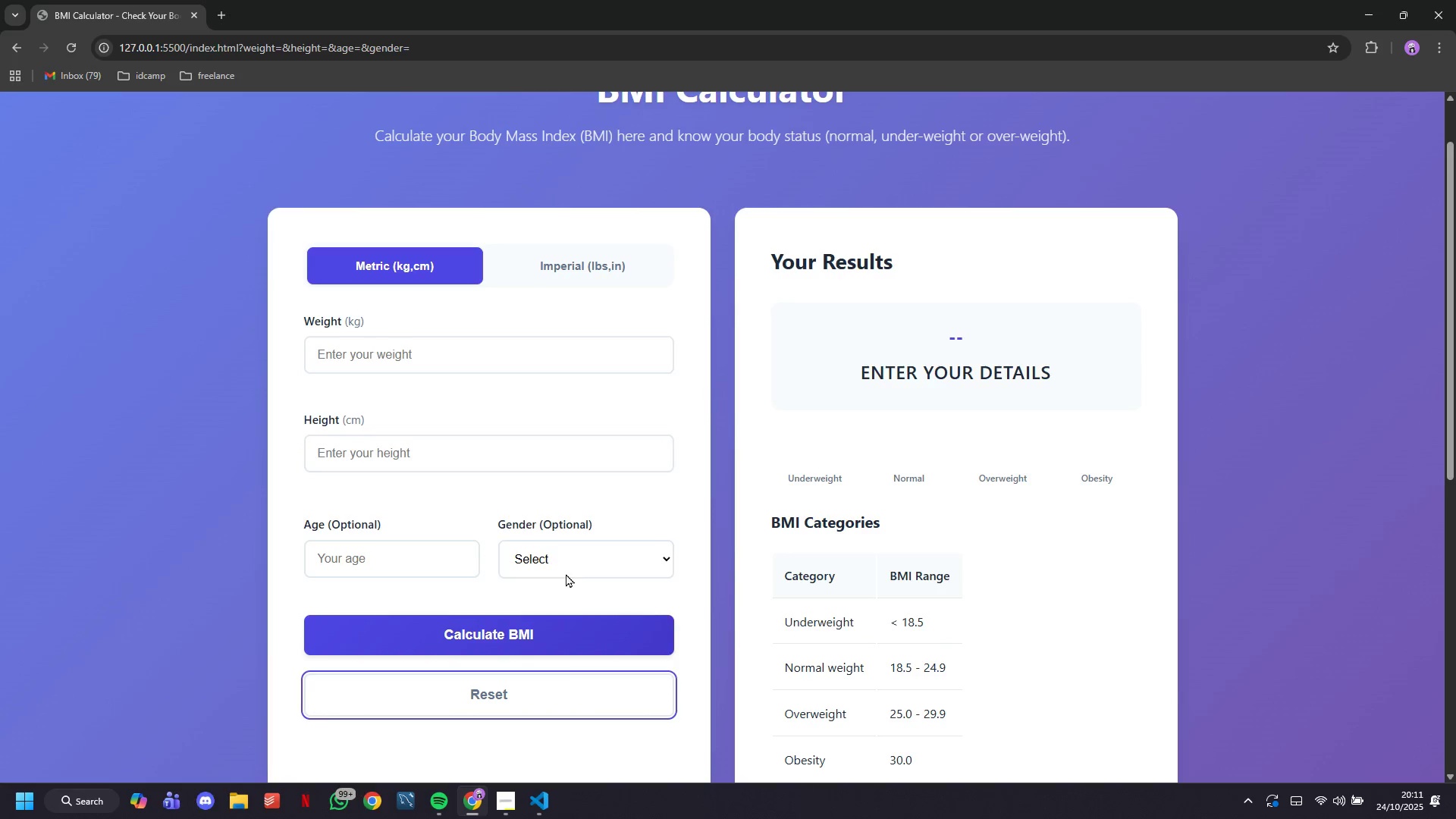 
left_click([566, 573])
 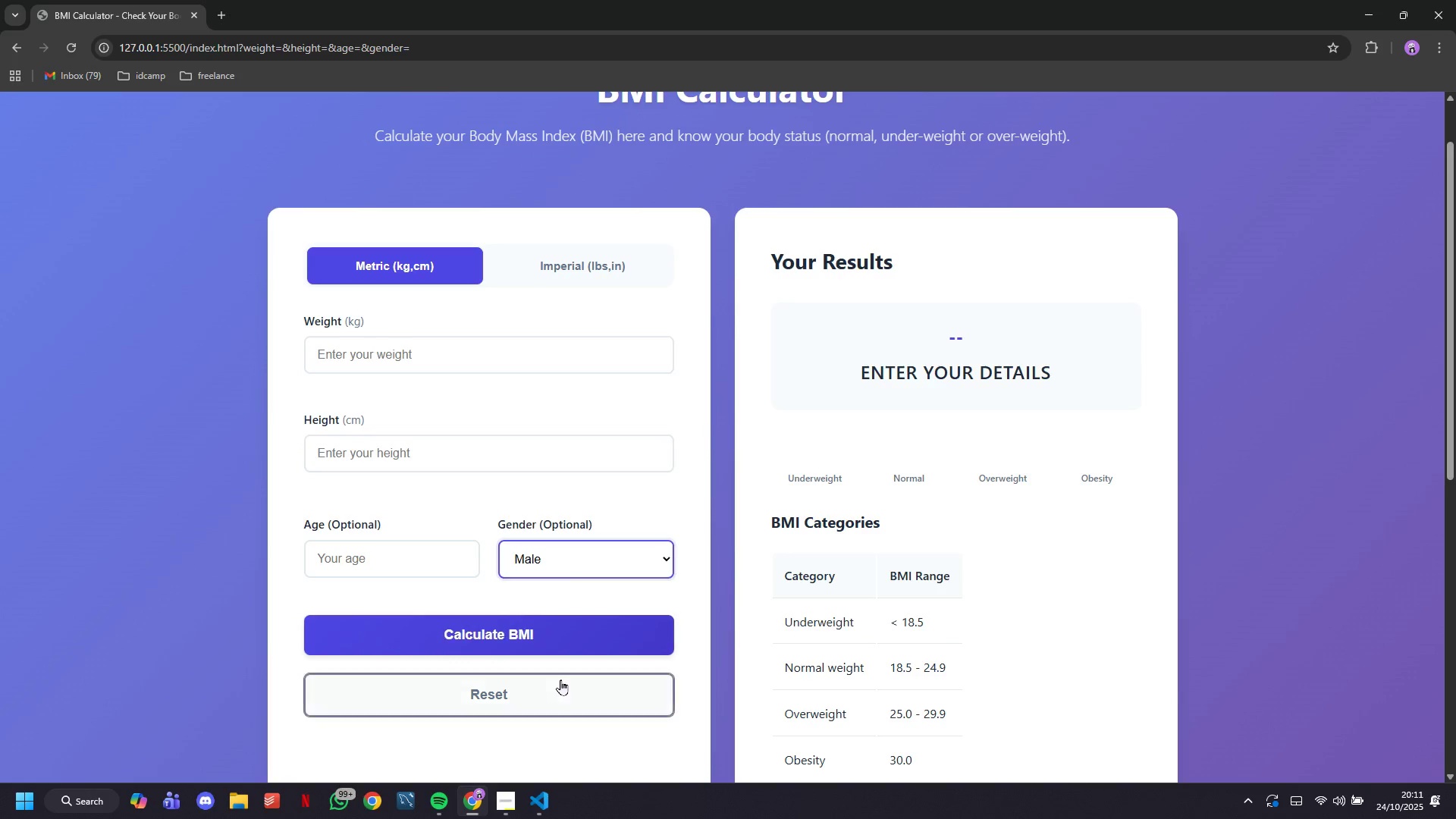 
double_click([560, 679])
 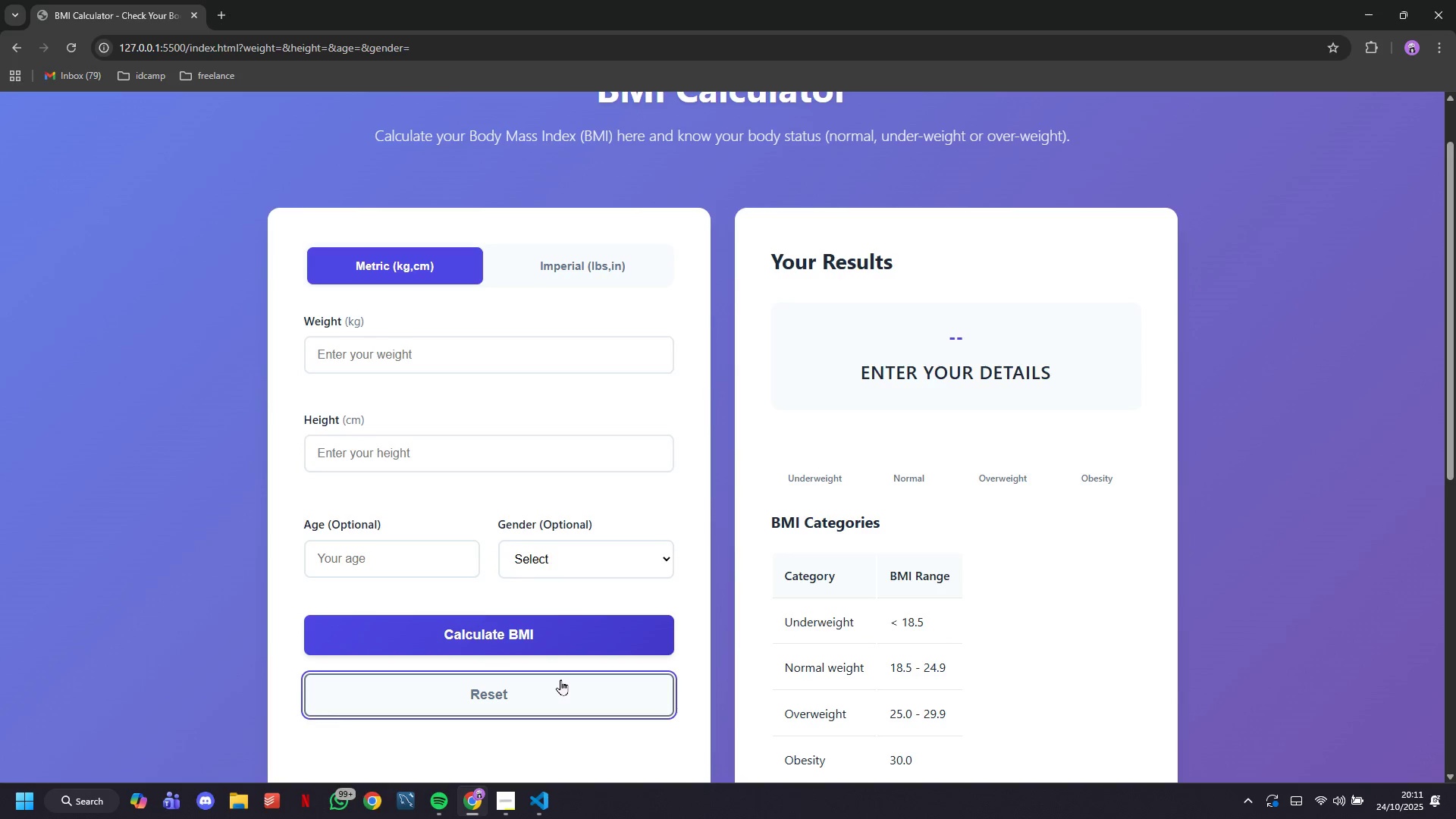 
triple_click([560, 679])
 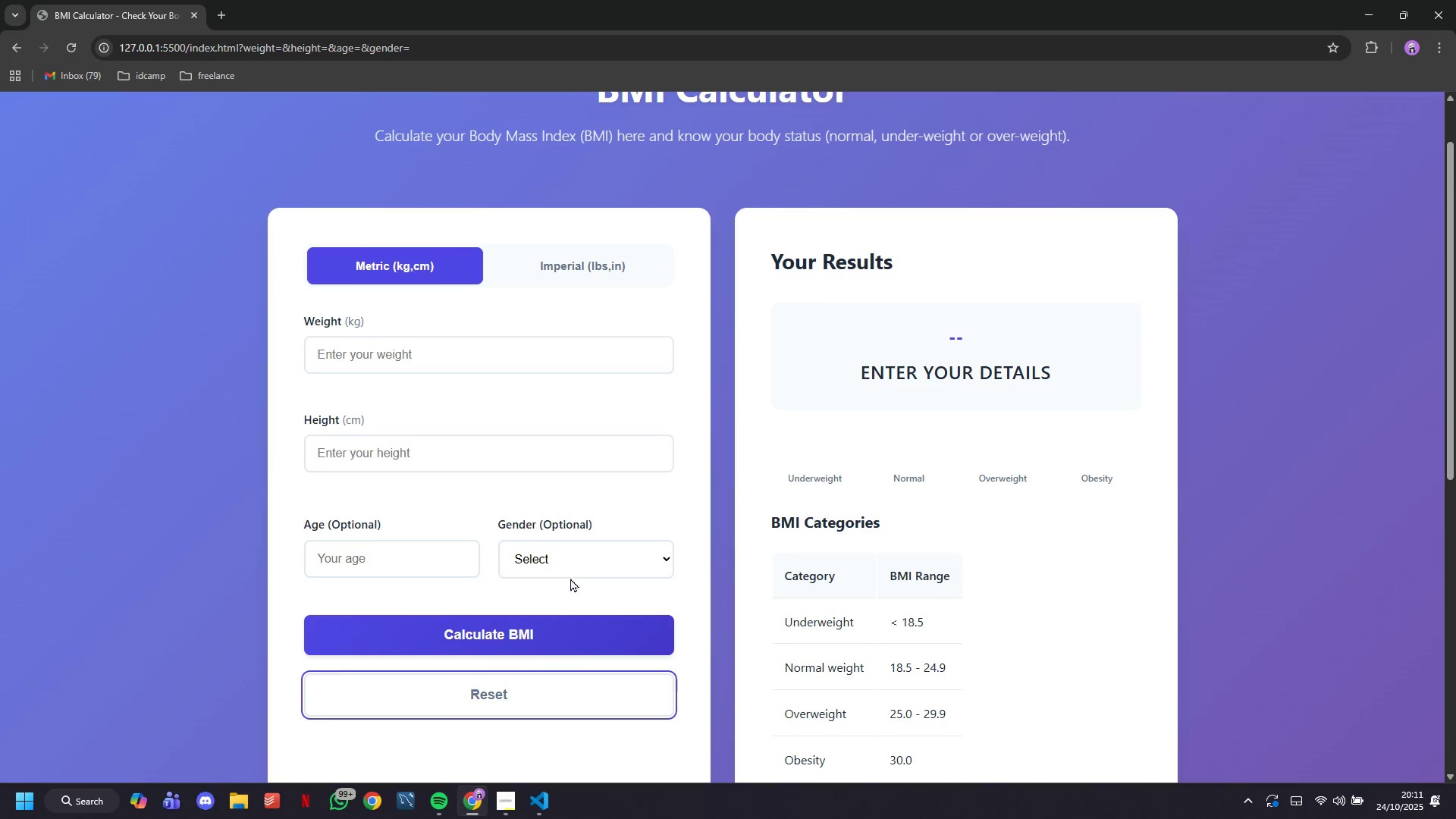 
left_click_drag(start_coordinate=[575, 533], to_coordinate=[579, 534])
 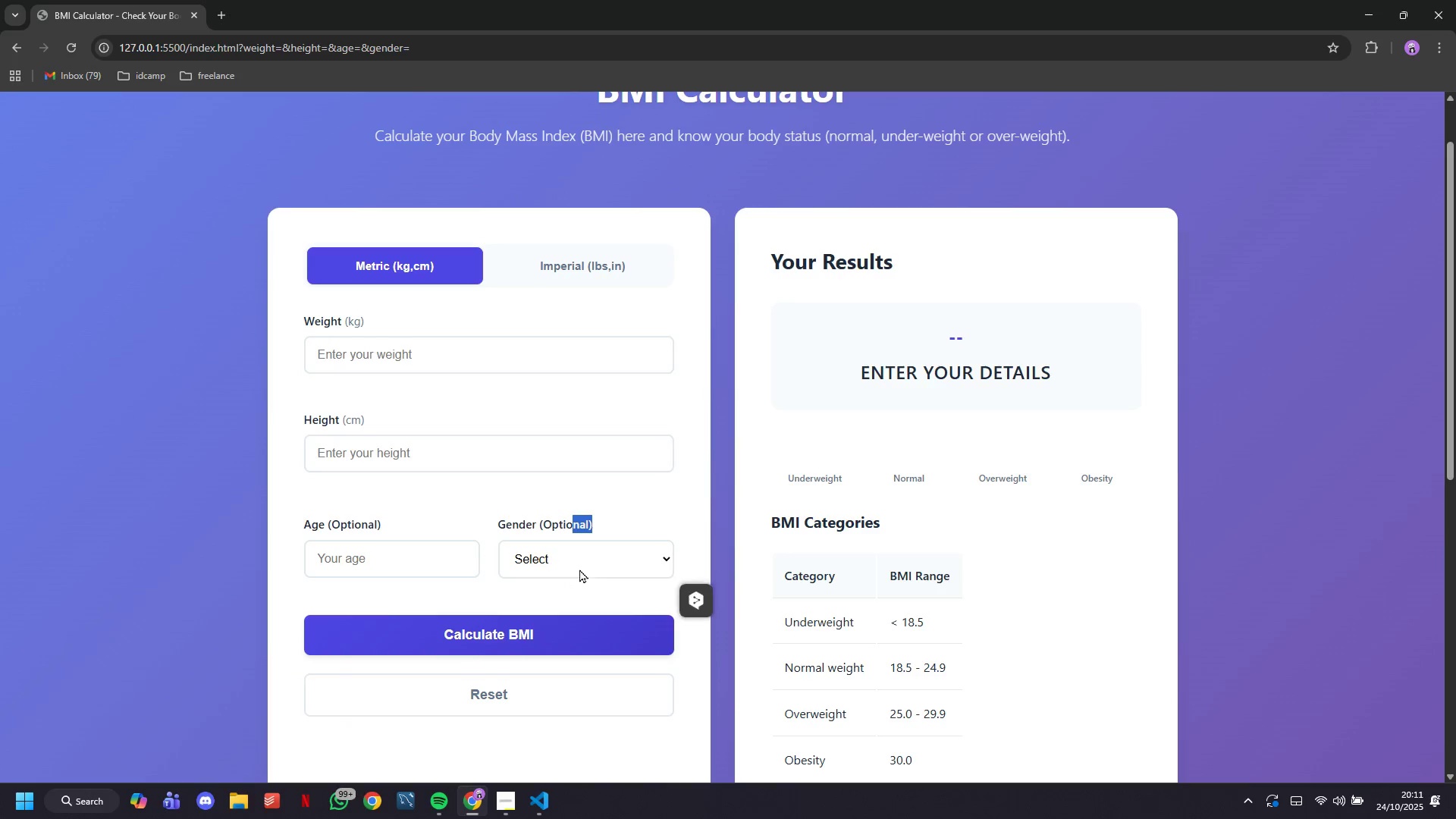 
double_click([579, 569])
 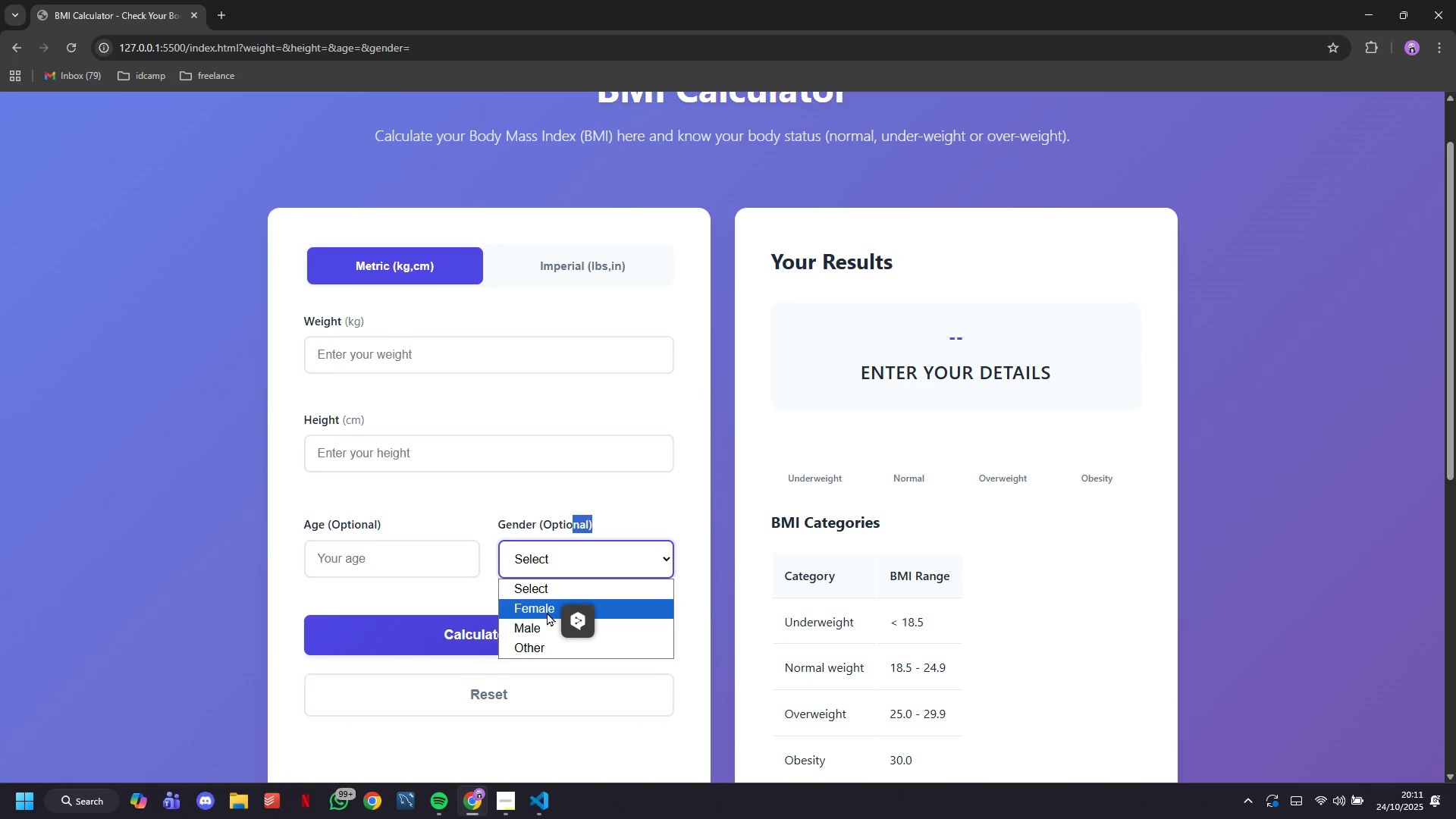 
left_click([544, 610])
 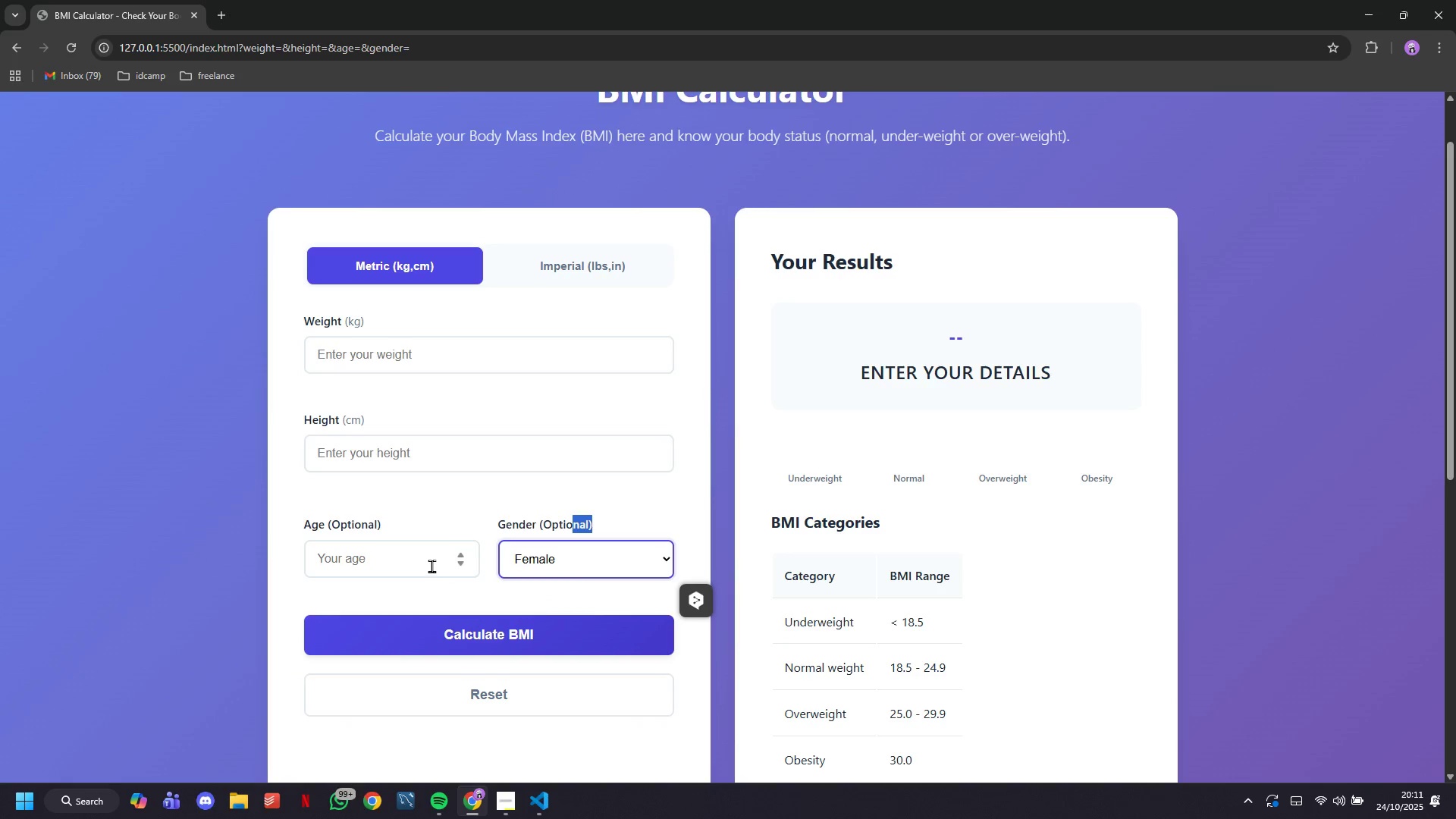 
left_click([430, 561])
 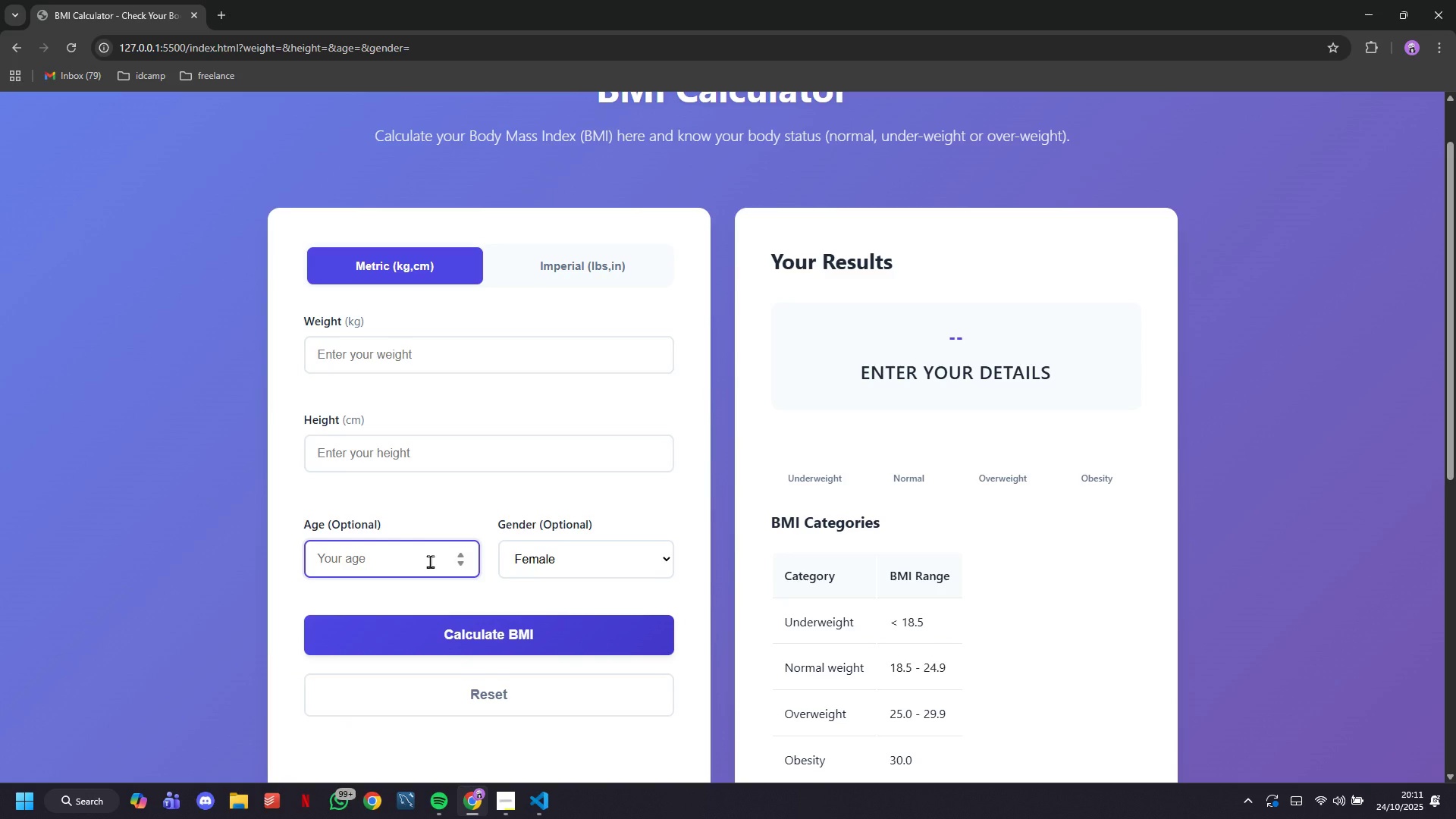 
type(12)
 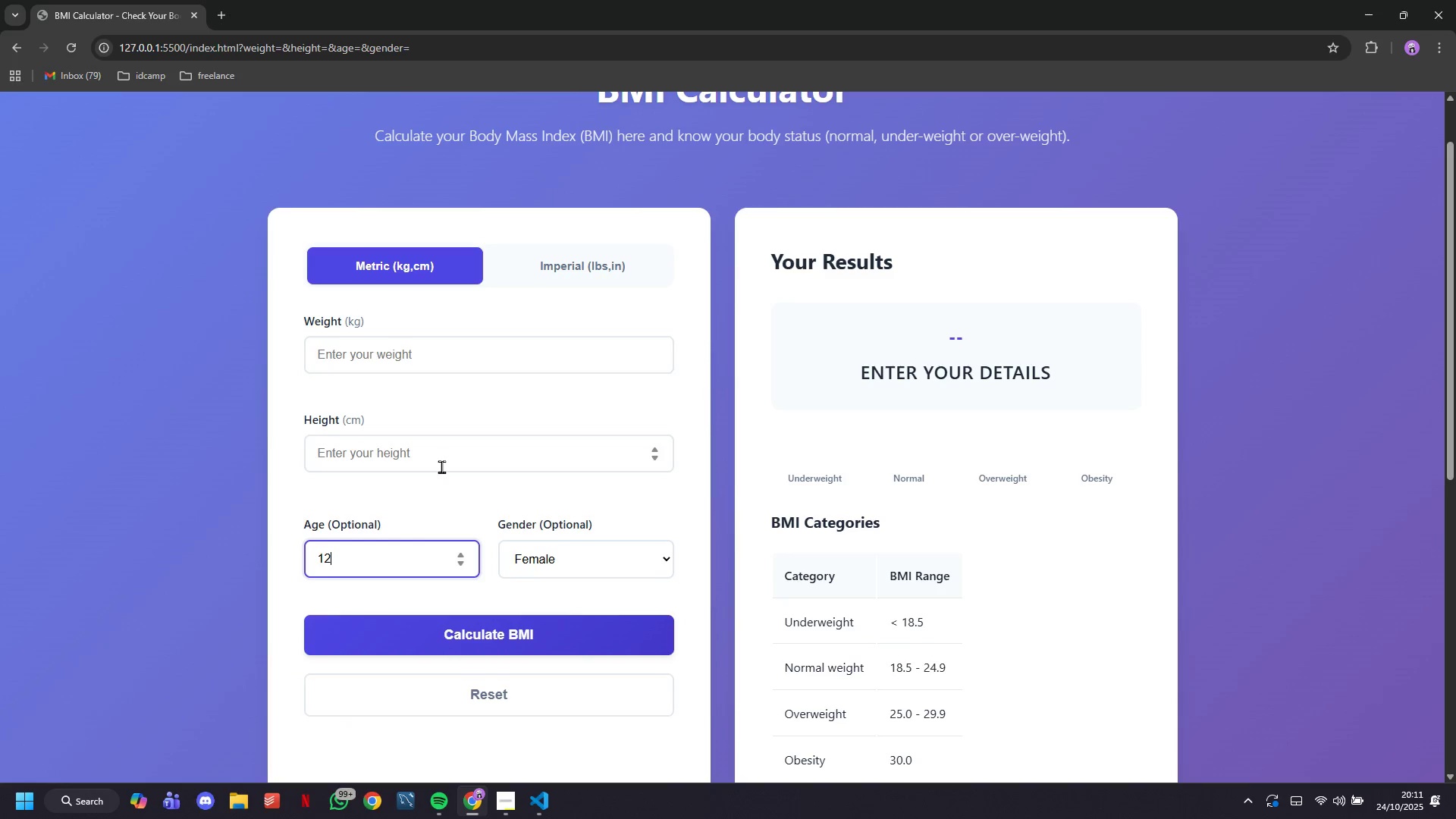 
left_click([443, 463])
 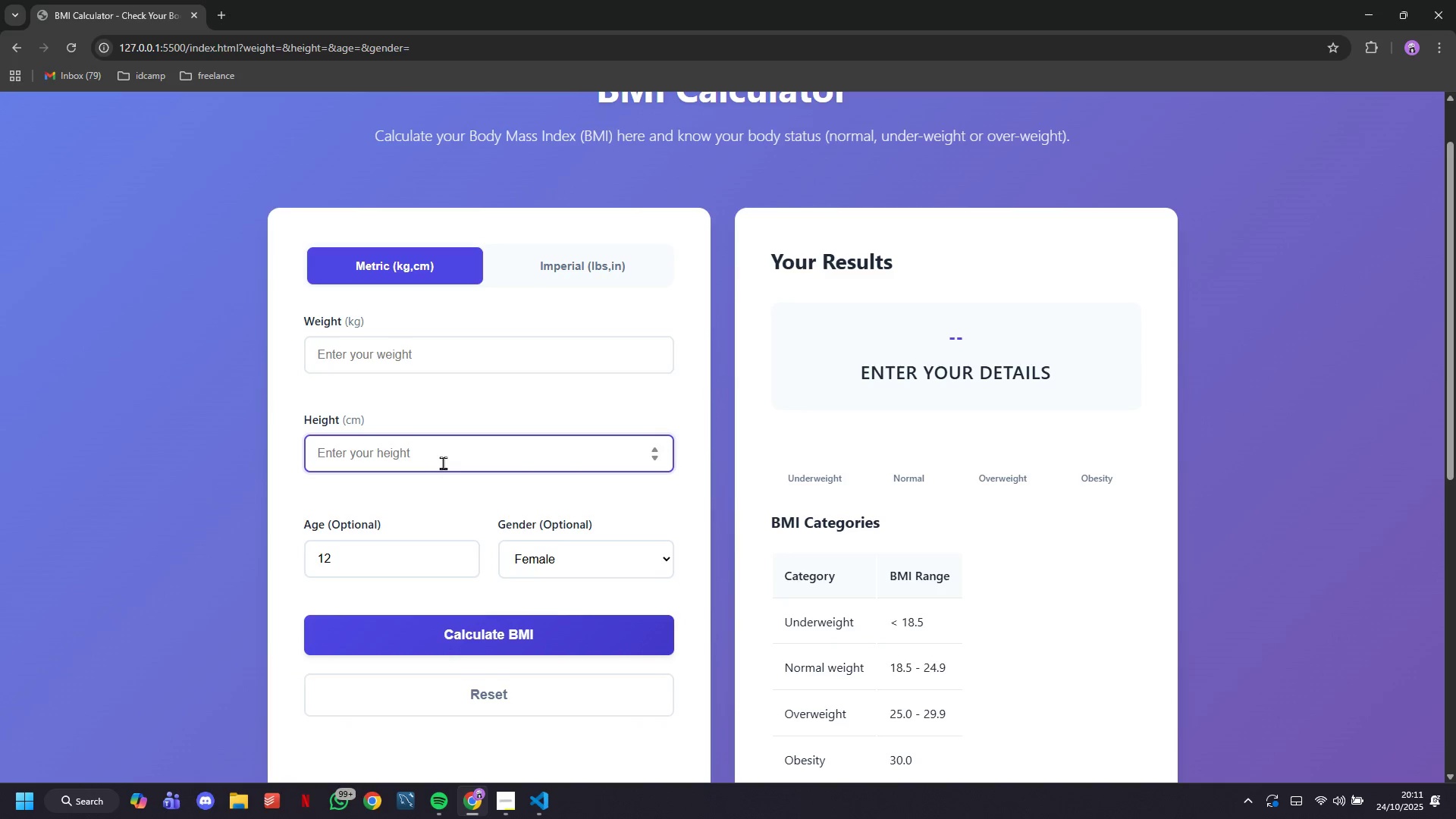 
type(125)
 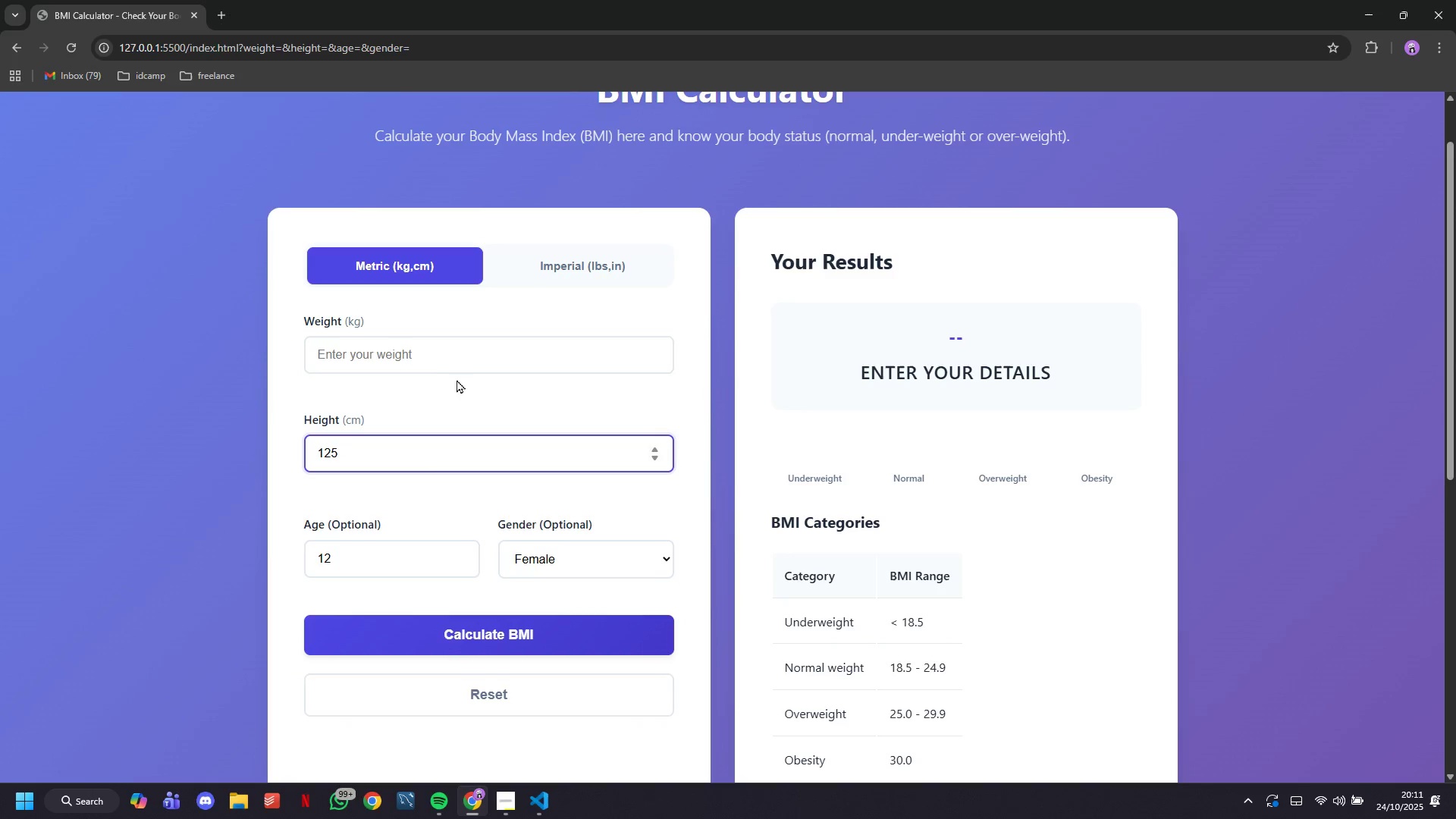 
left_click([462, 363])
 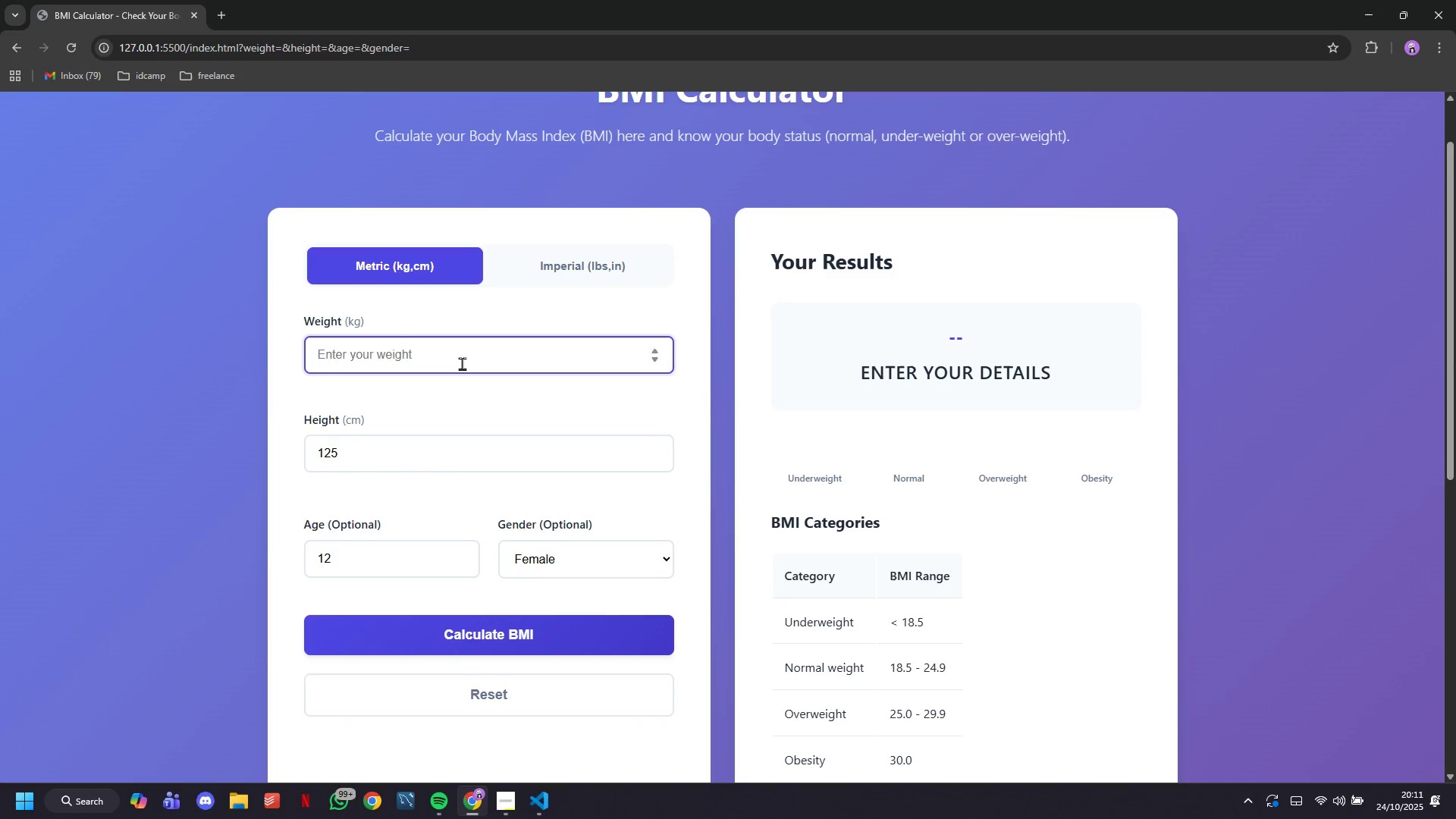 
type(32)
 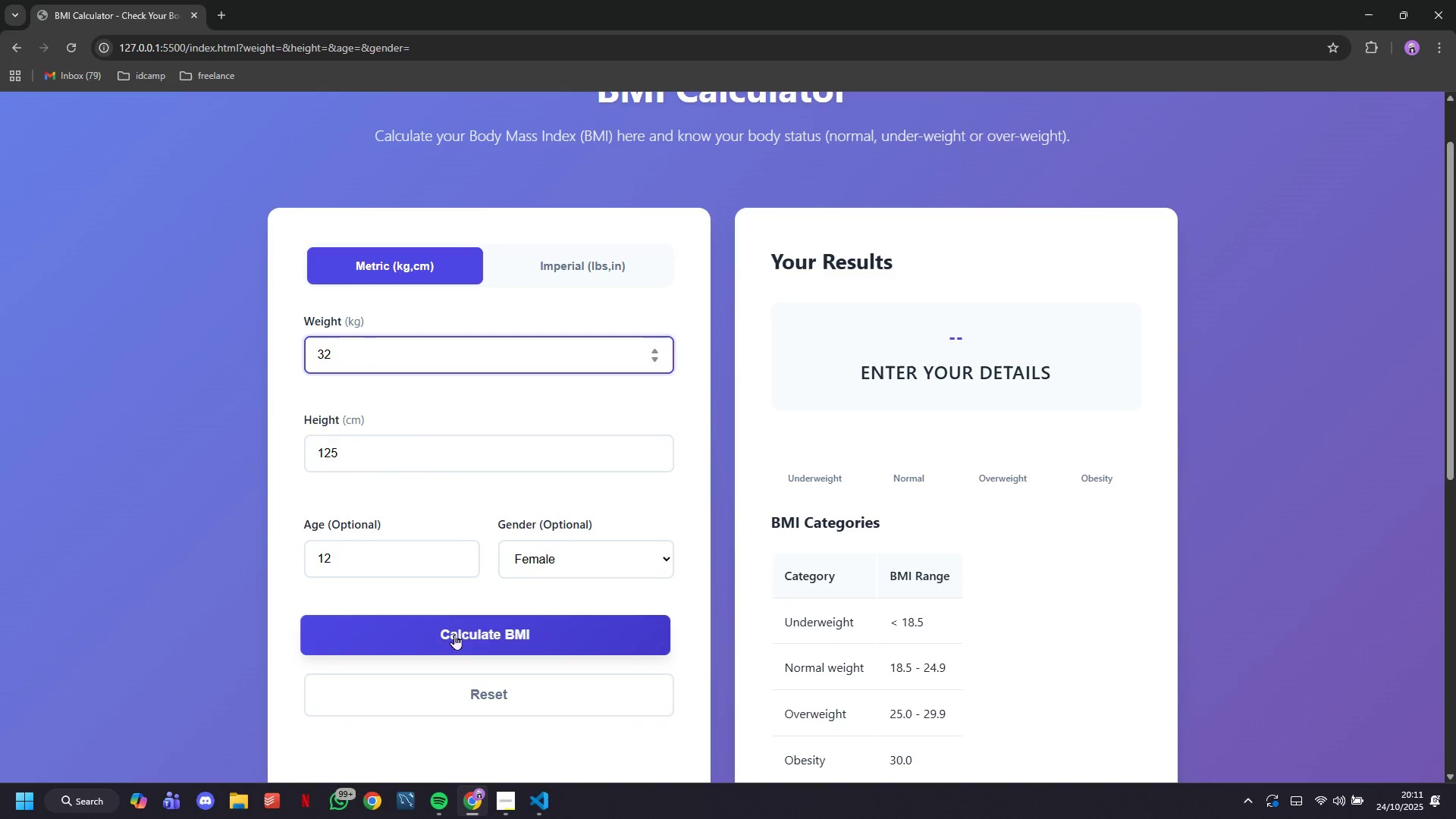 
left_click([454, 635])
 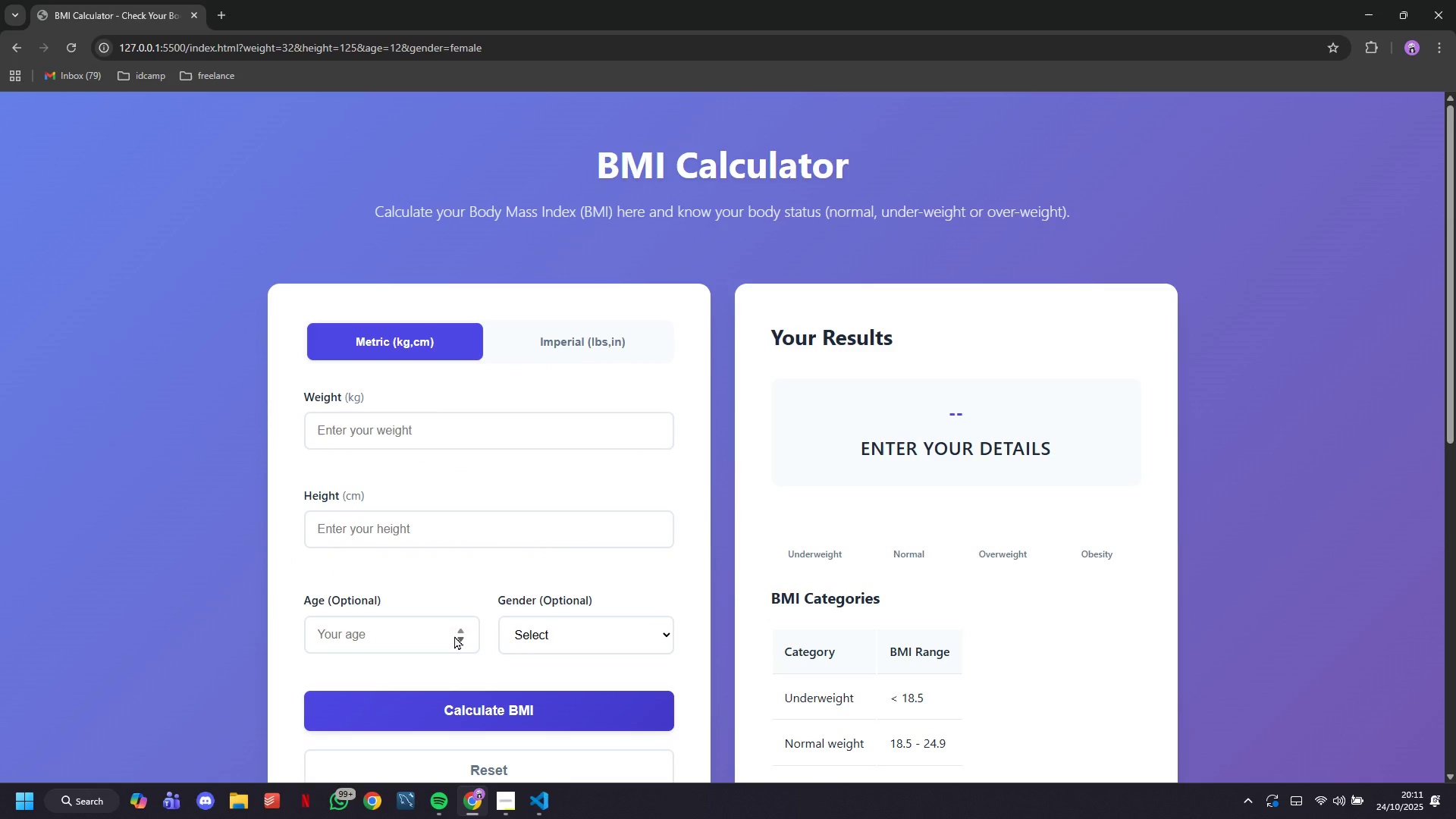 
scroll: coordinate [454, 635], scroll_direction: down, amount: 12.0
 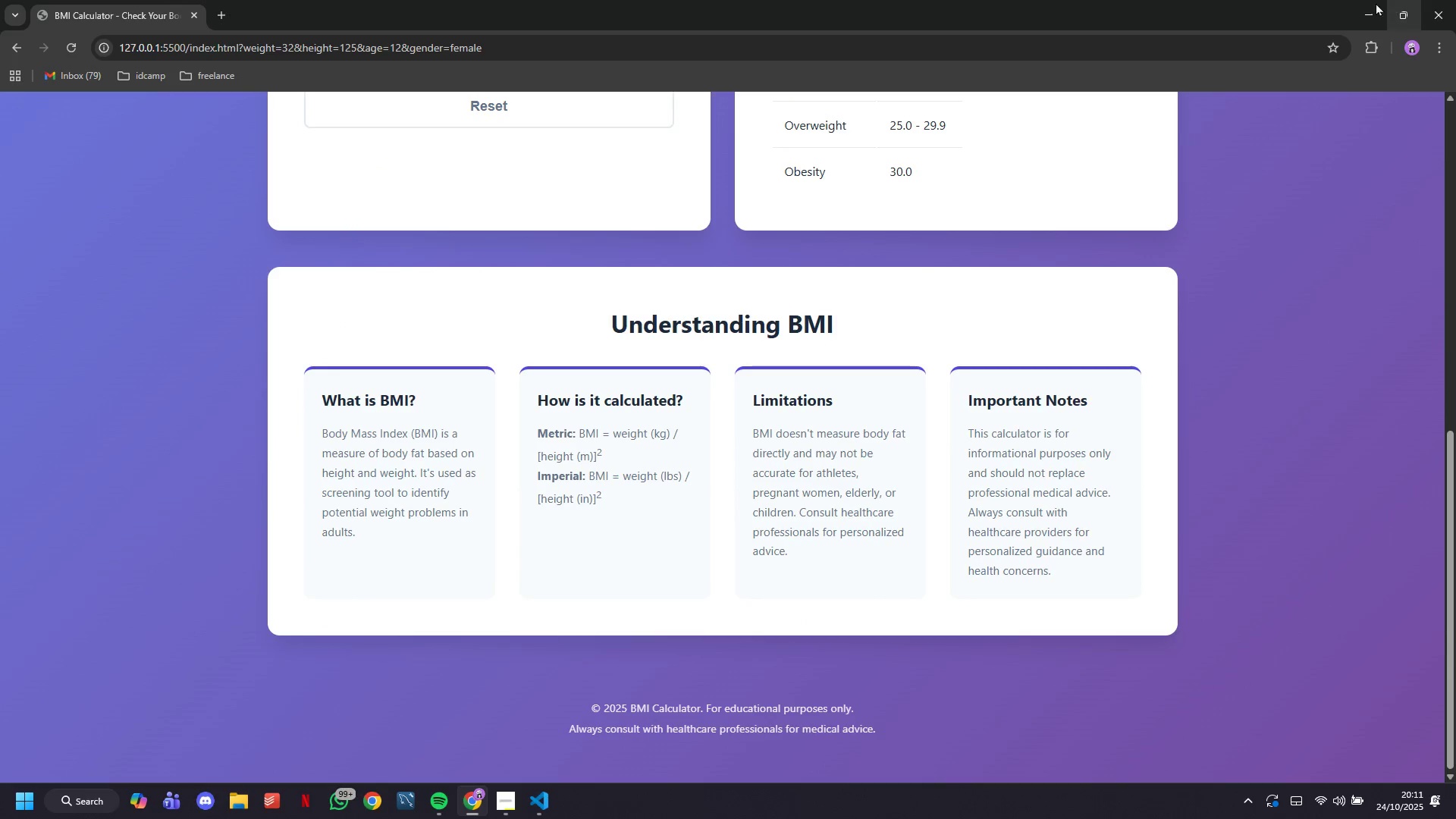 
left_click([1367, 8])
 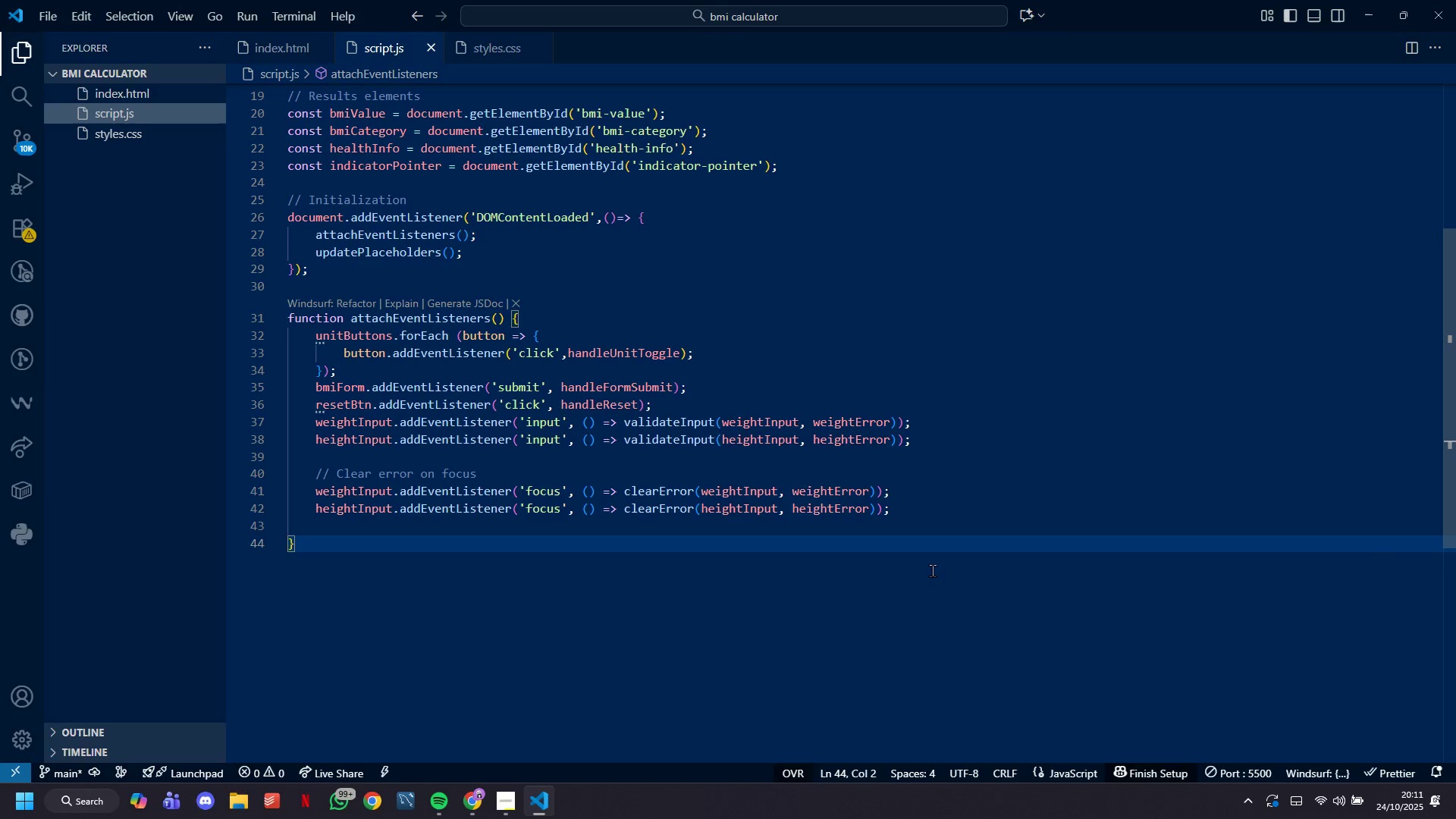 
wait(6.03)
 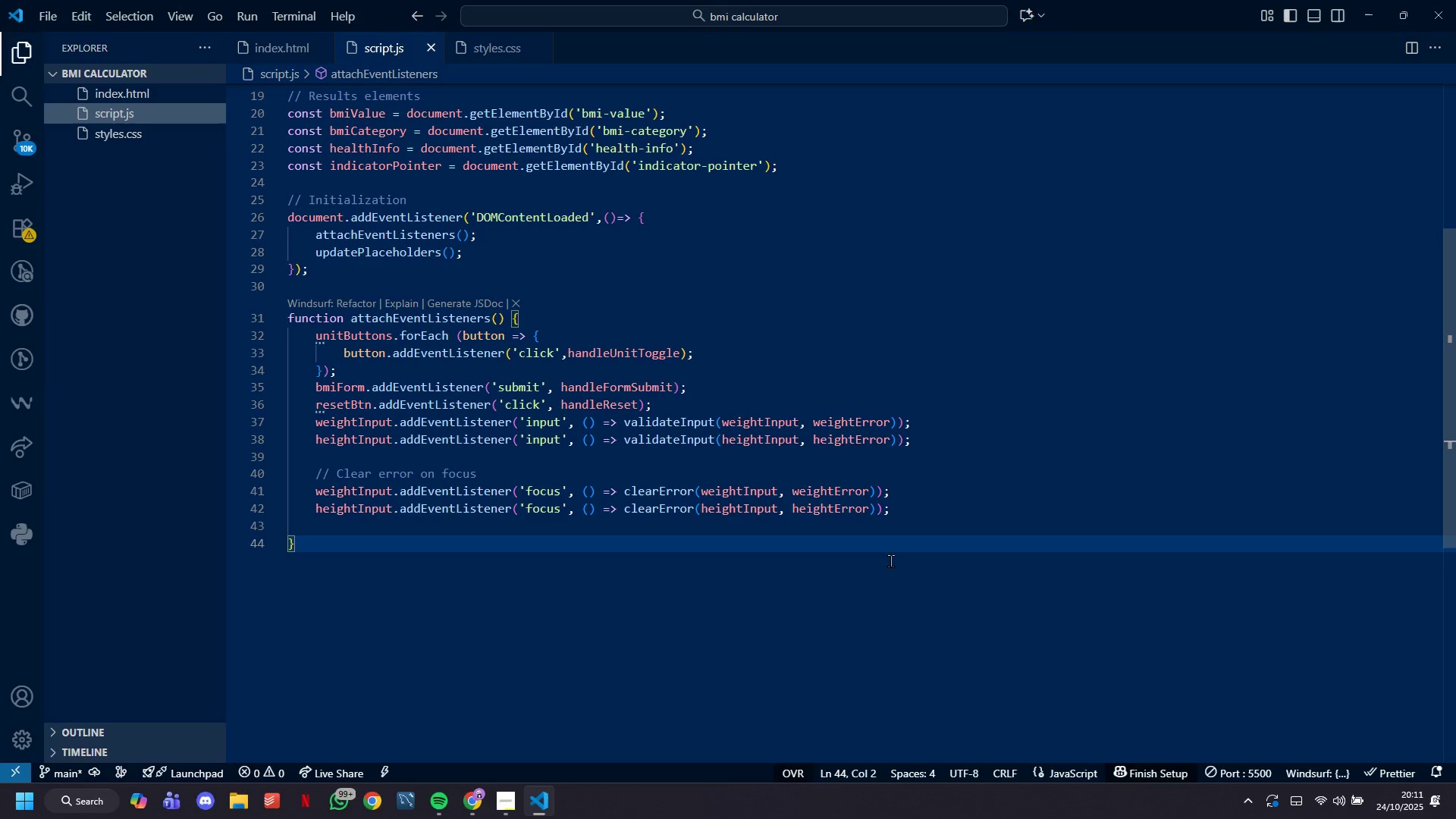 
key(Enter)
 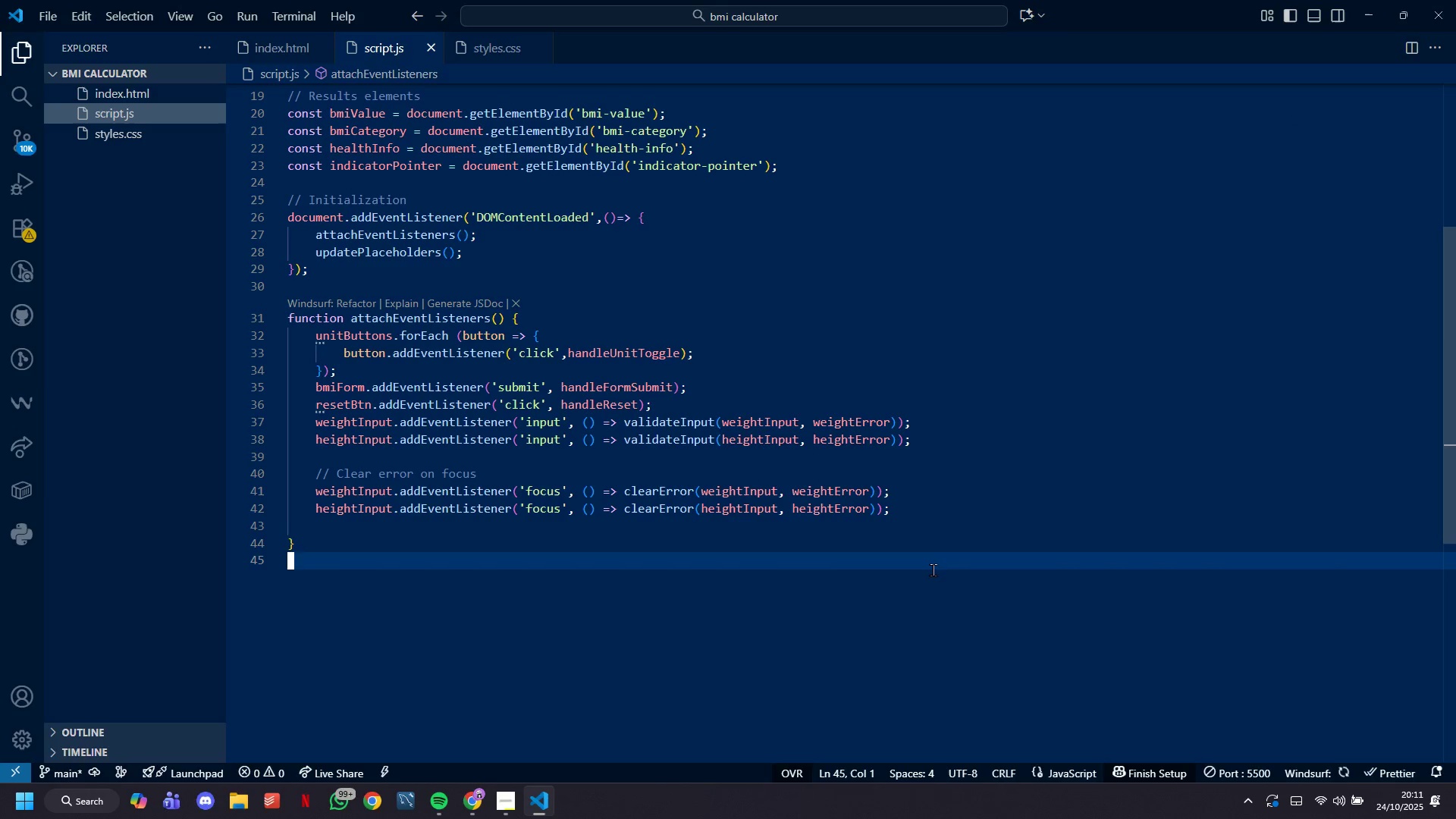 
key(Enter)
 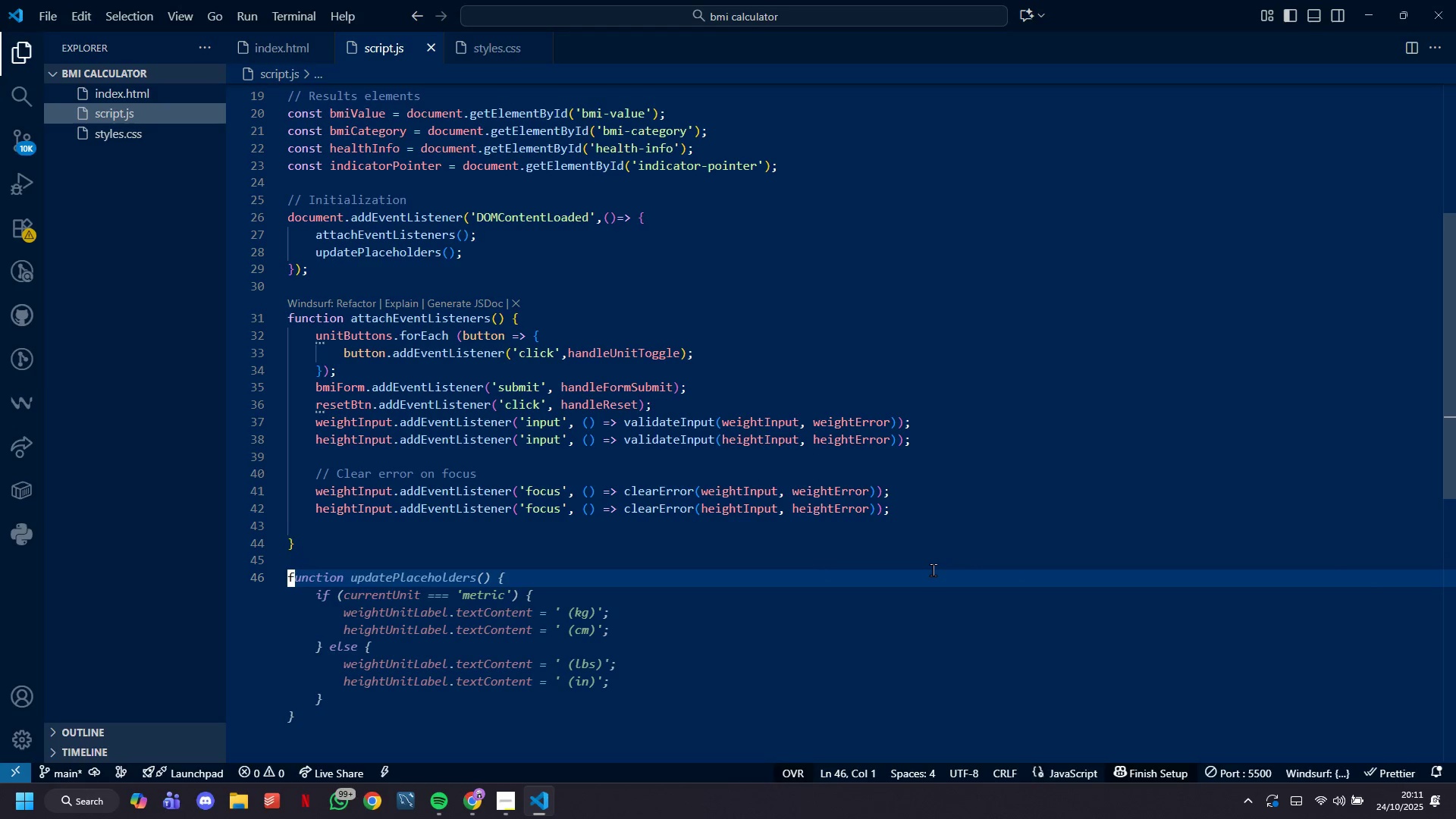 
key(Slash)
 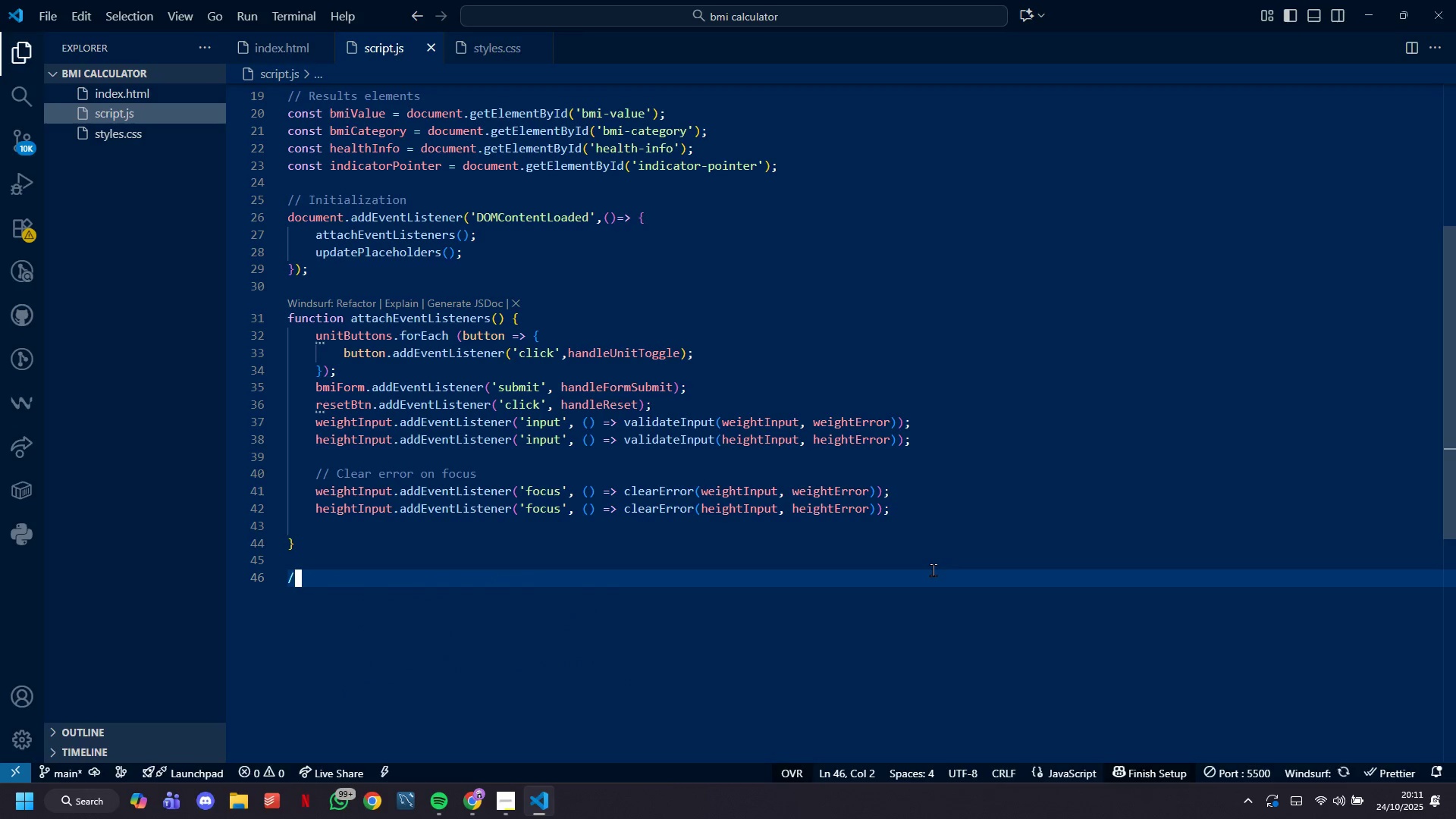 
key(Slash)
 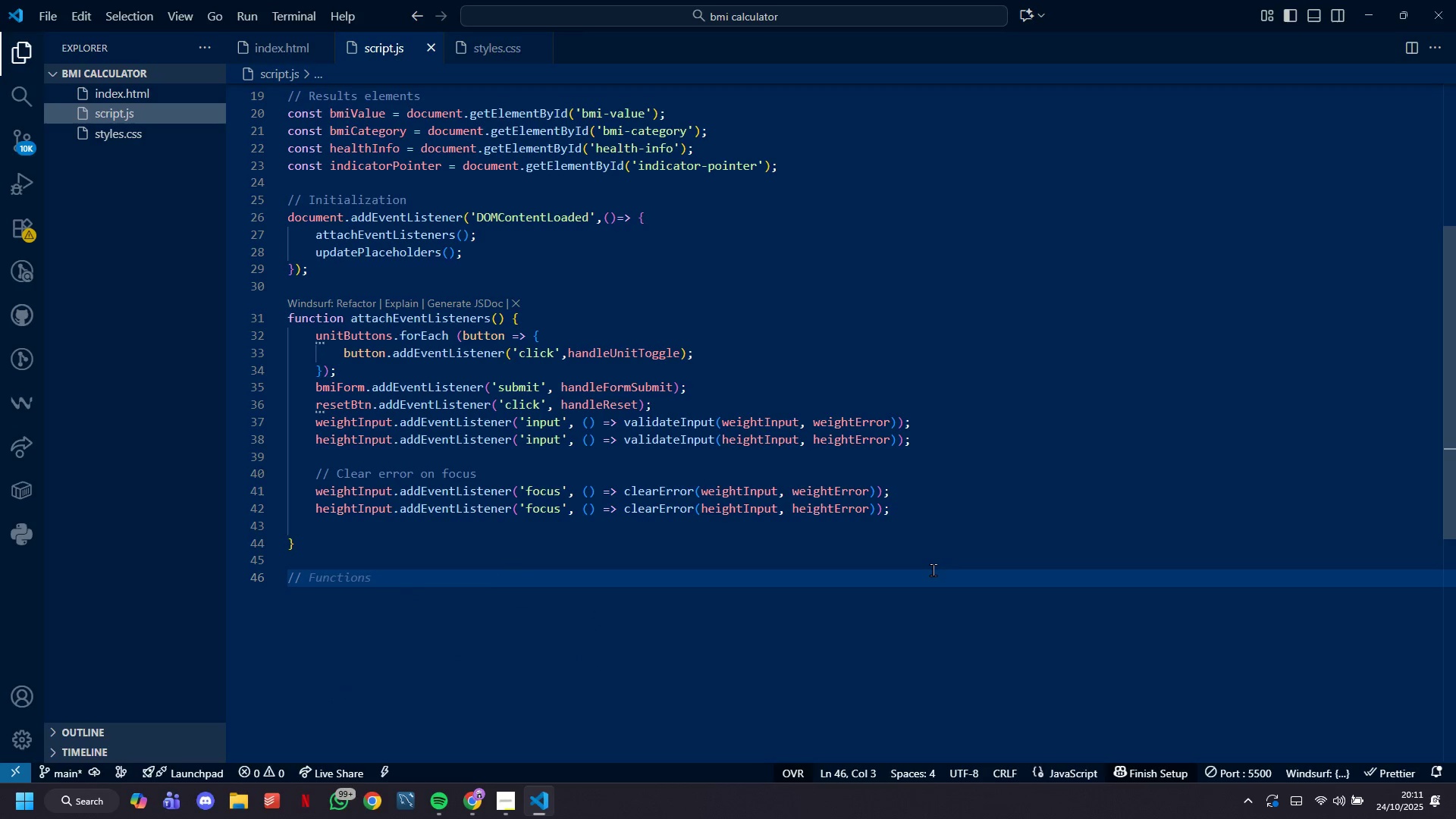 
key(Space)
 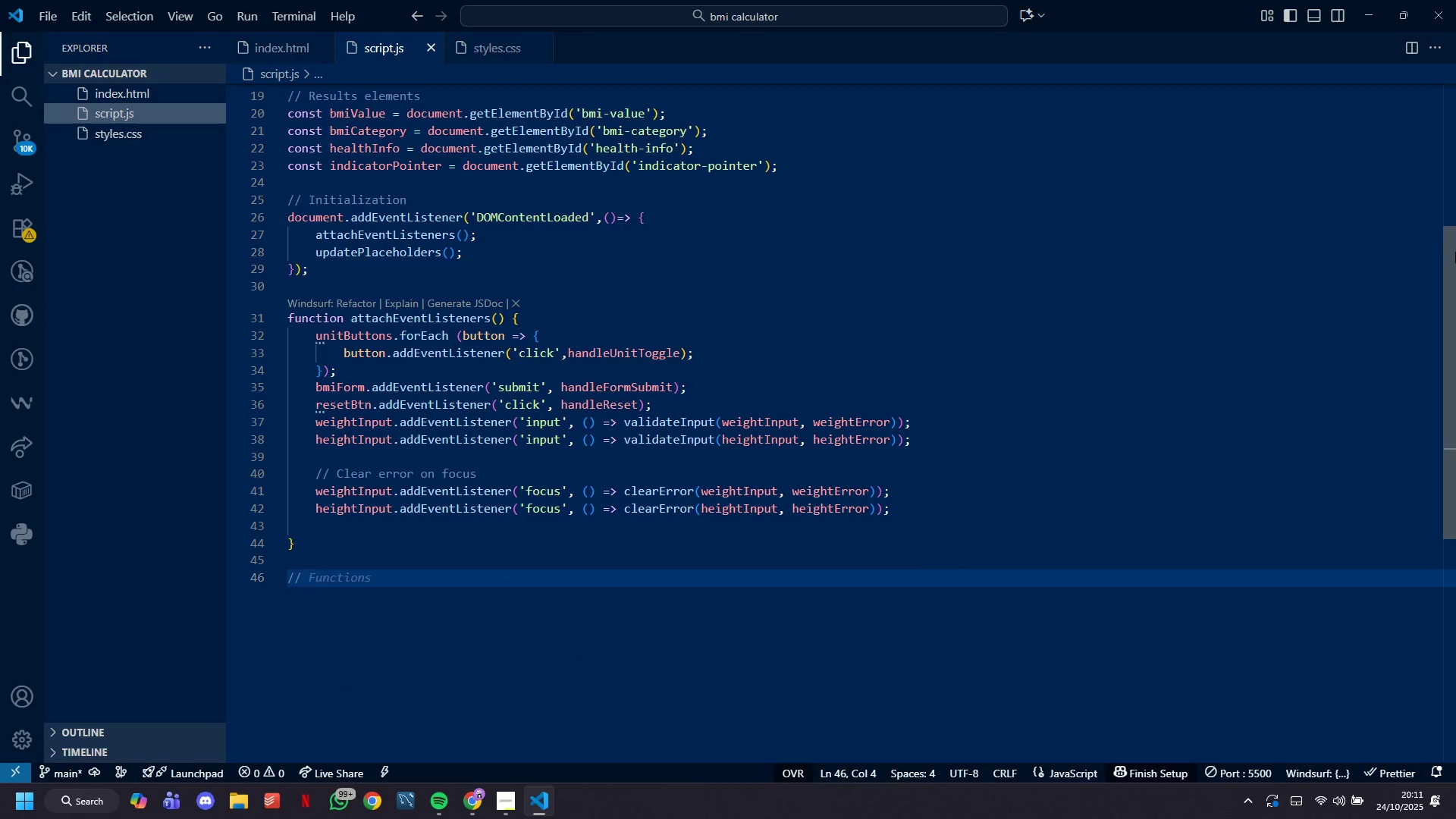 
type( )
key(Backspace)
type(Unit System Toggle)
 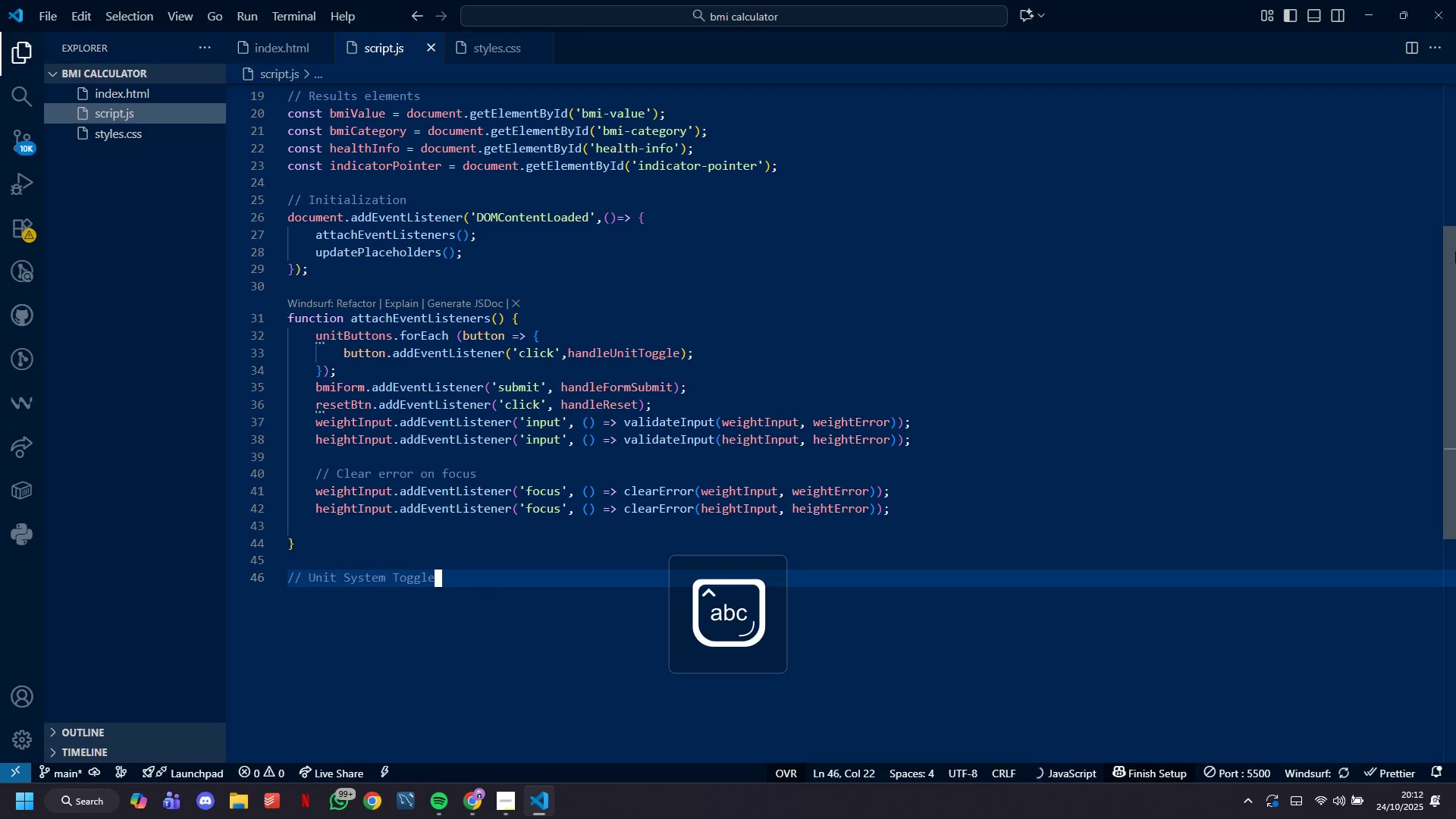 
key(Enter)
 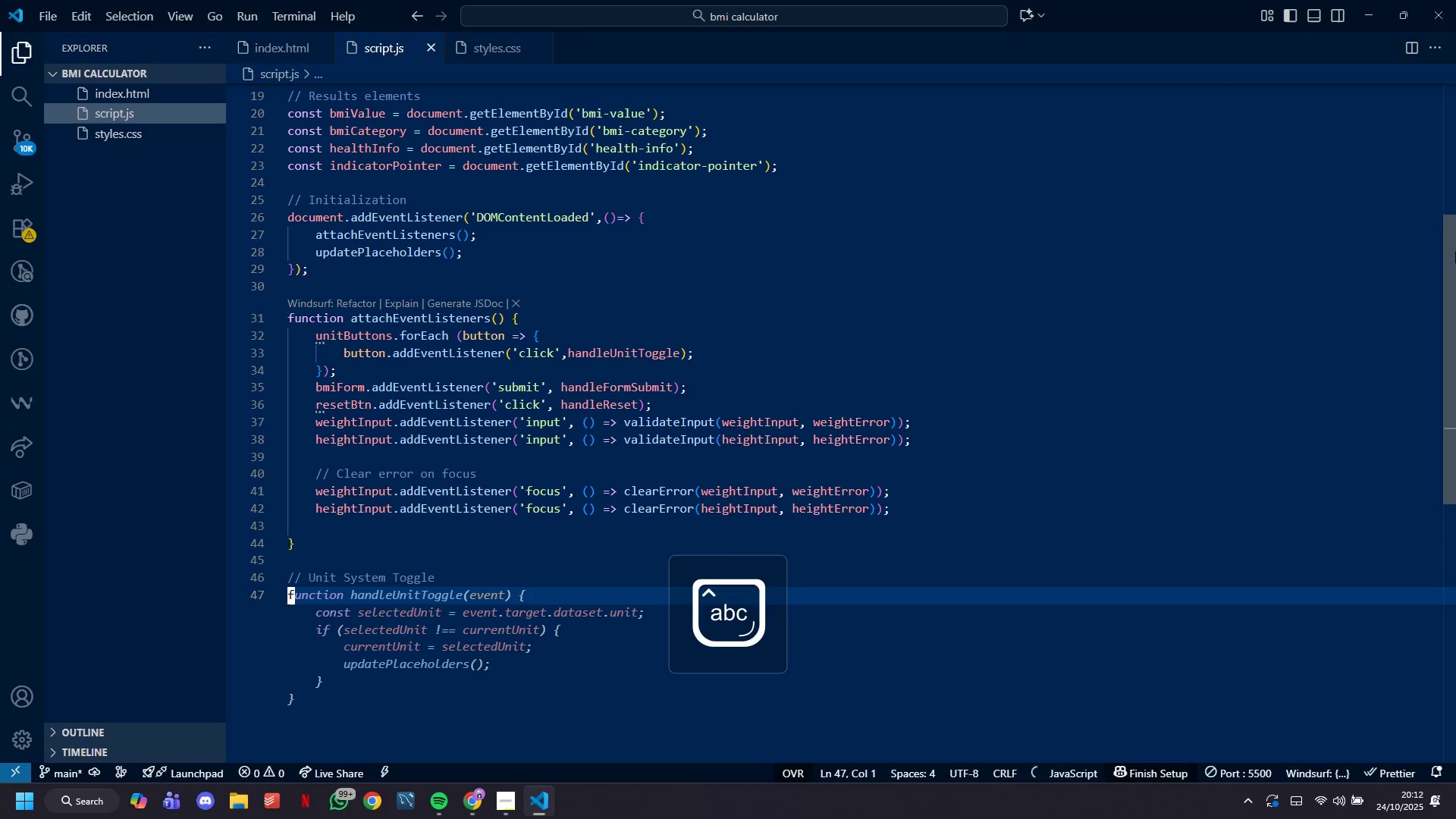 
type(function handleUnitToggle9E) {)
 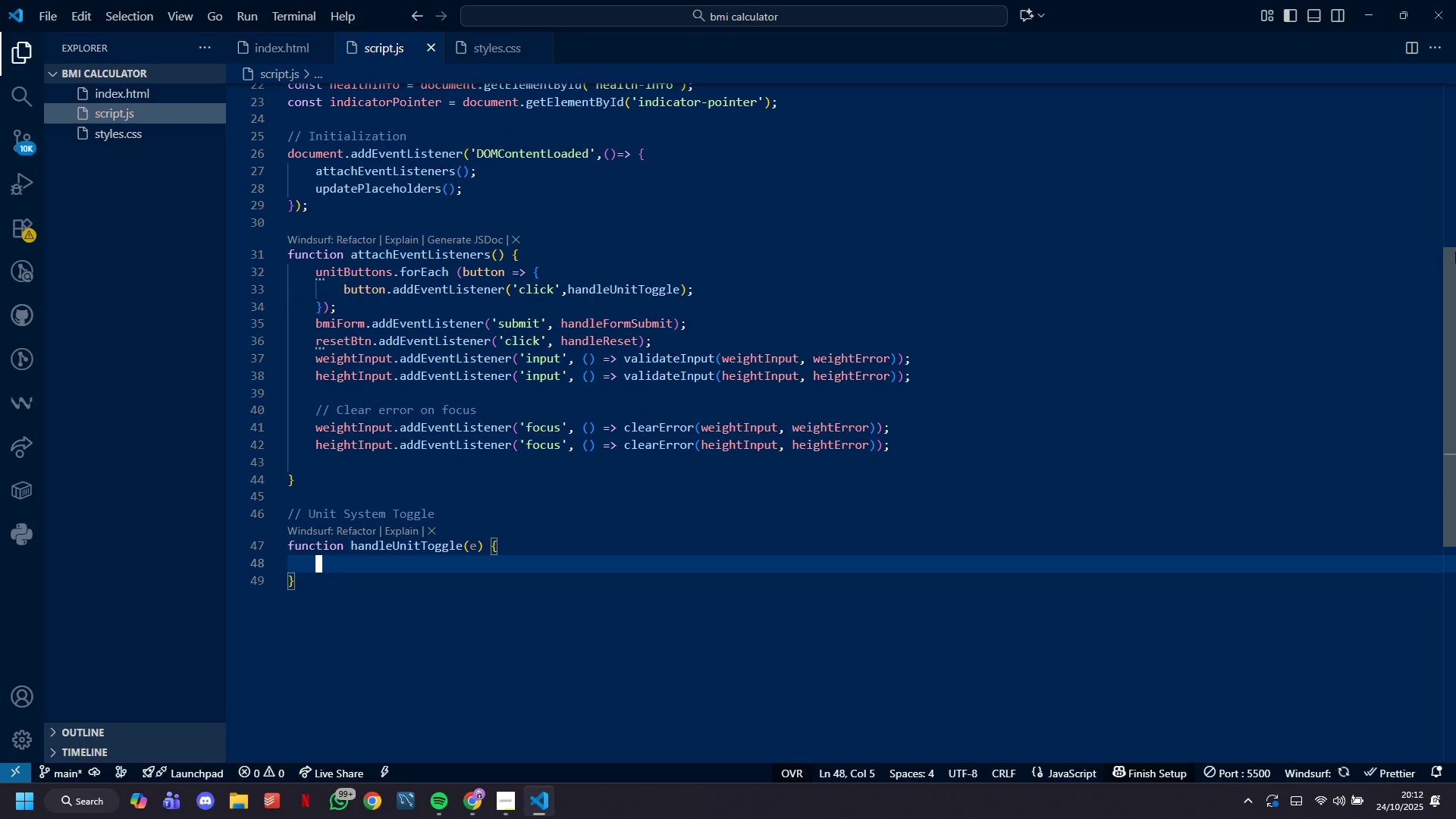 
 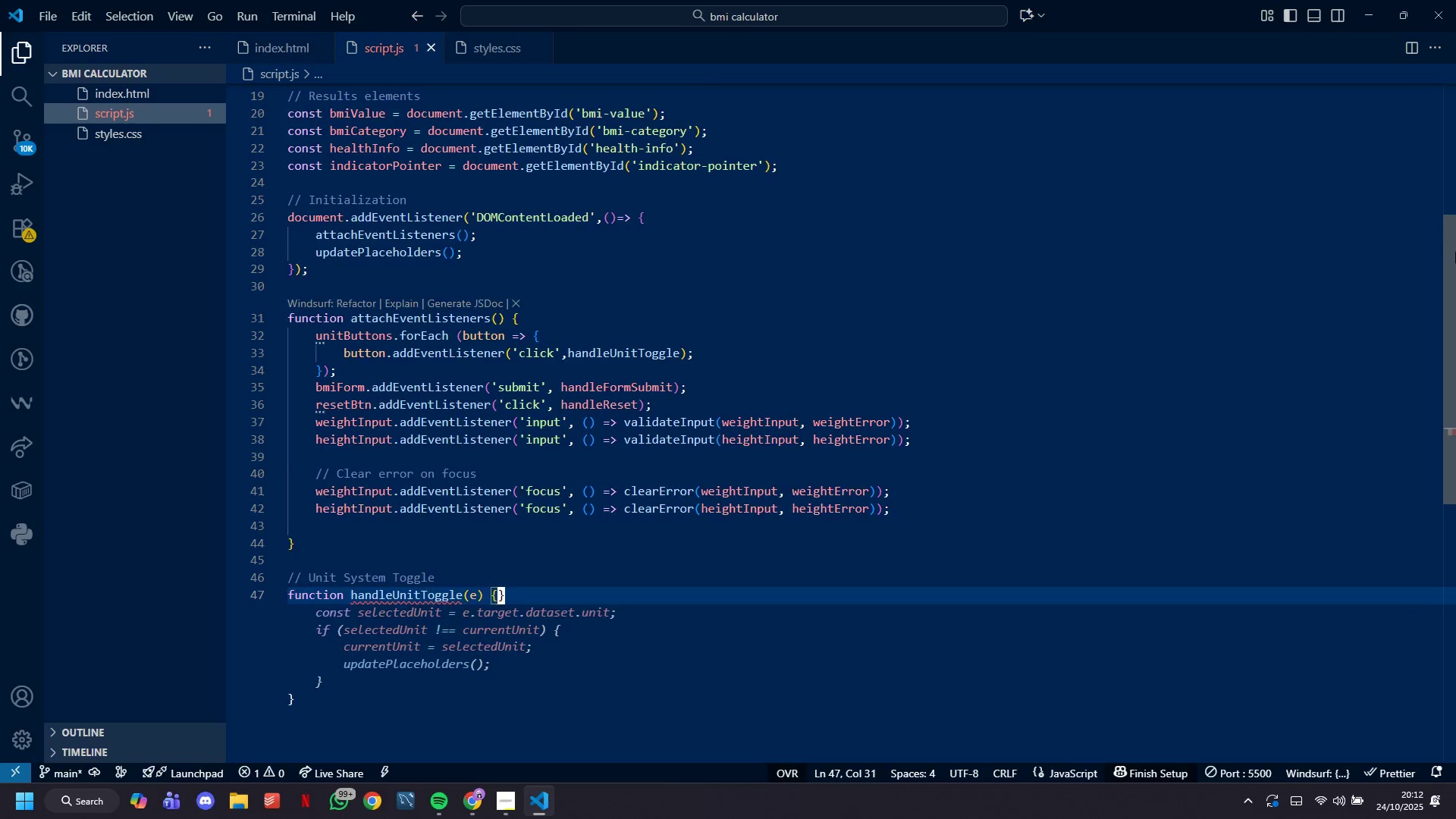 
key(Shift+Enter)
 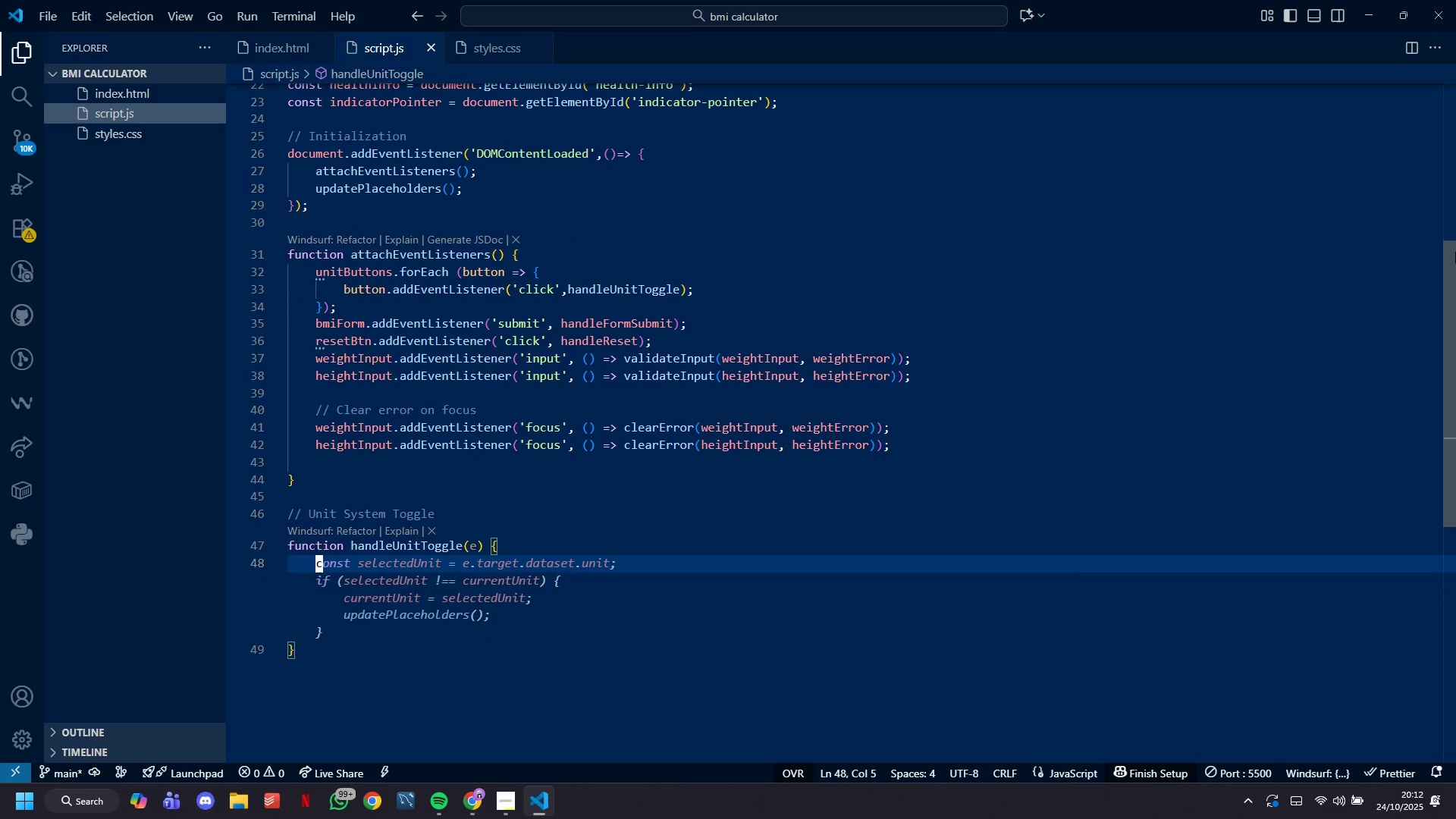 
type(const selectedUnit = e.target.dataset.unit;)
 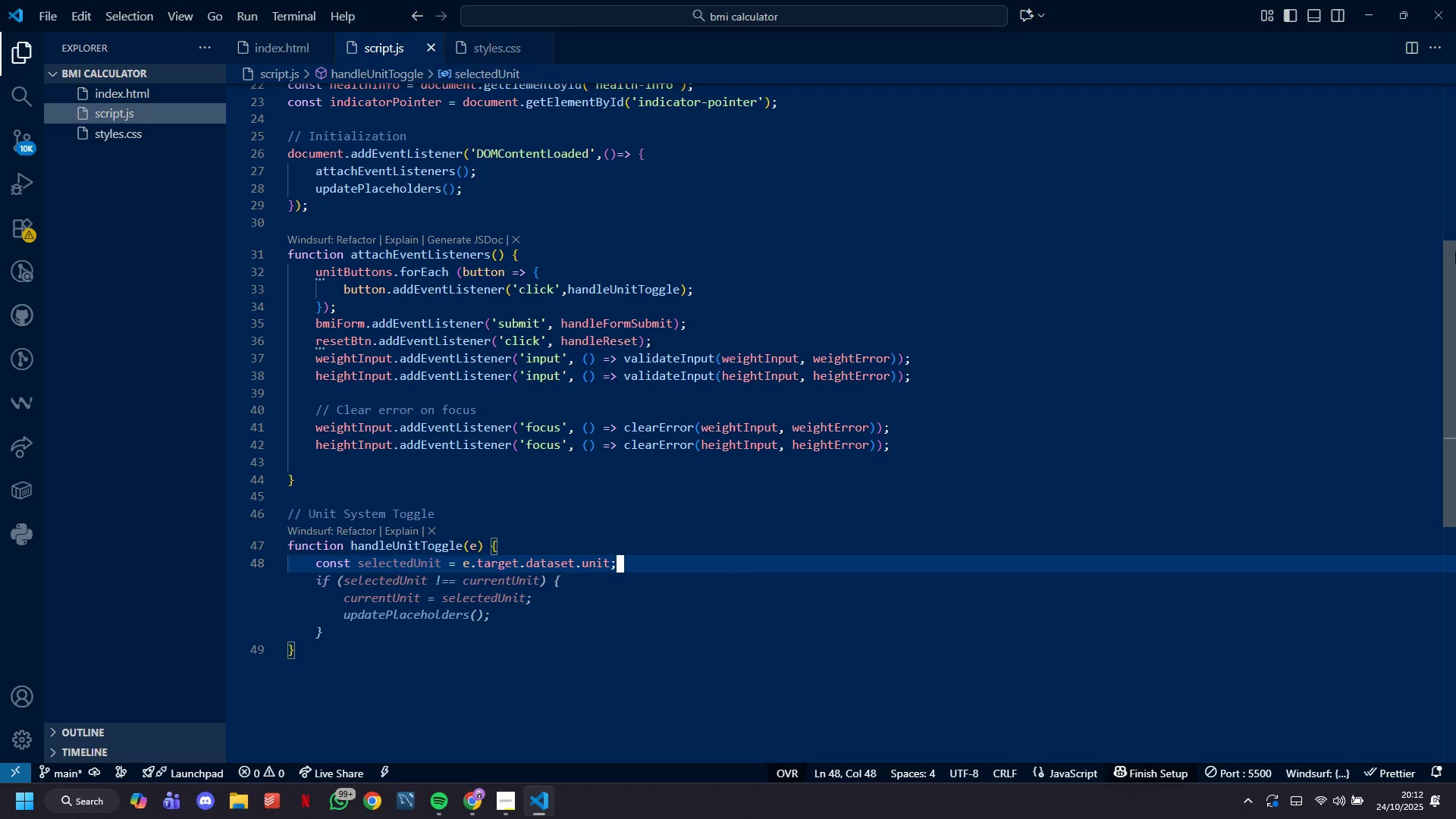 
key(Enter)
 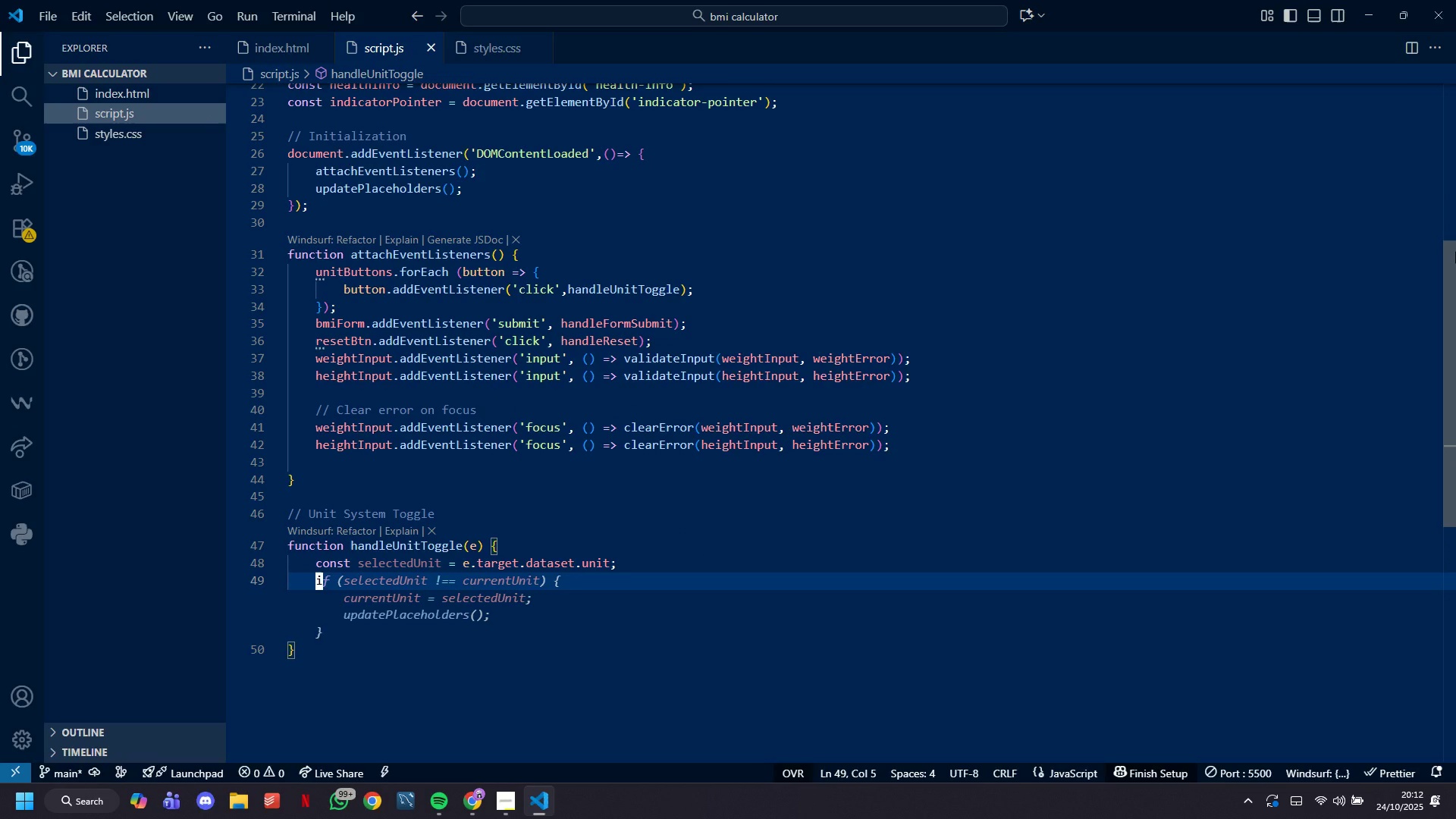 
type(if 9SelectedUnit == currentUnit0 return;)
 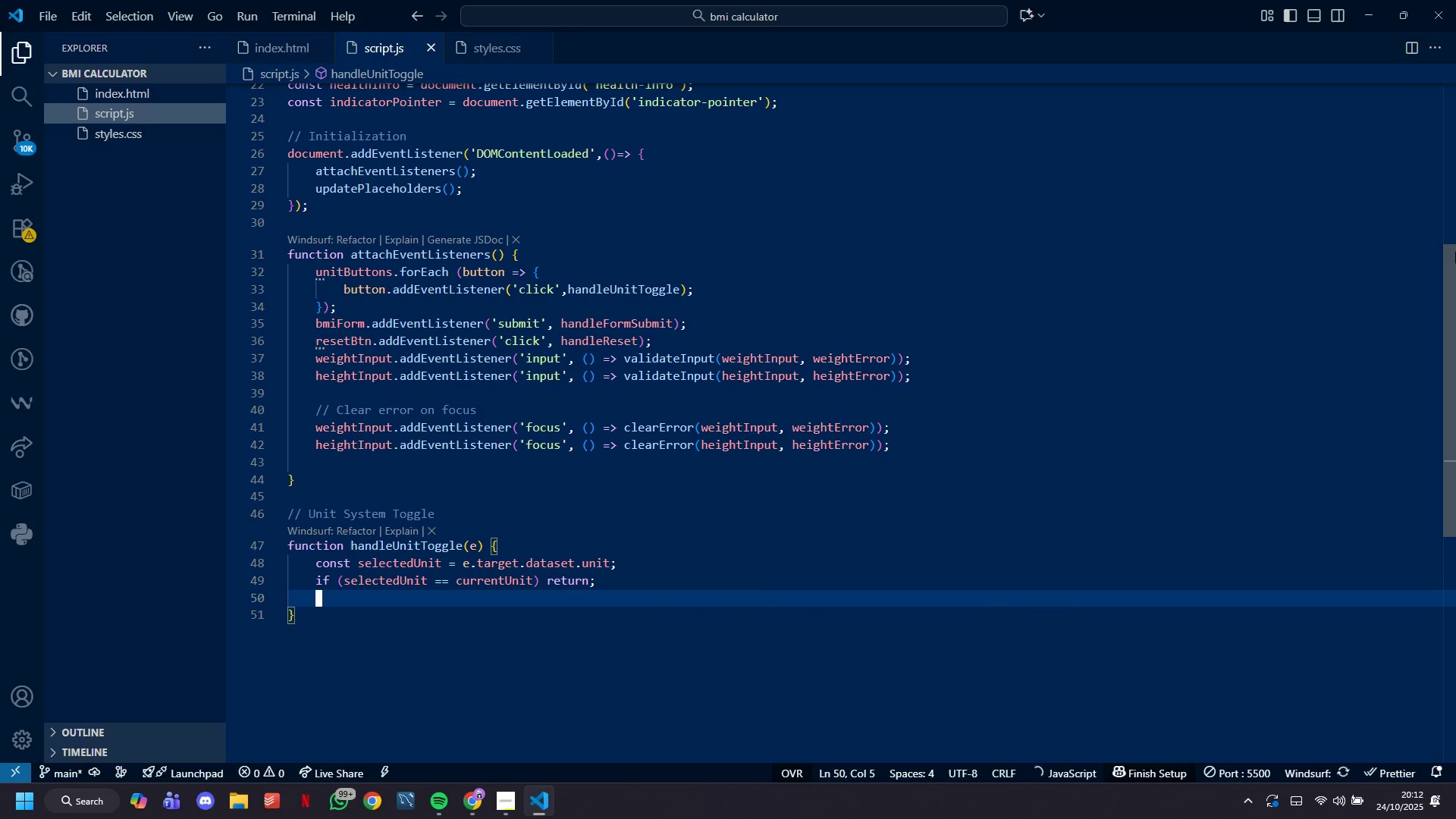 
 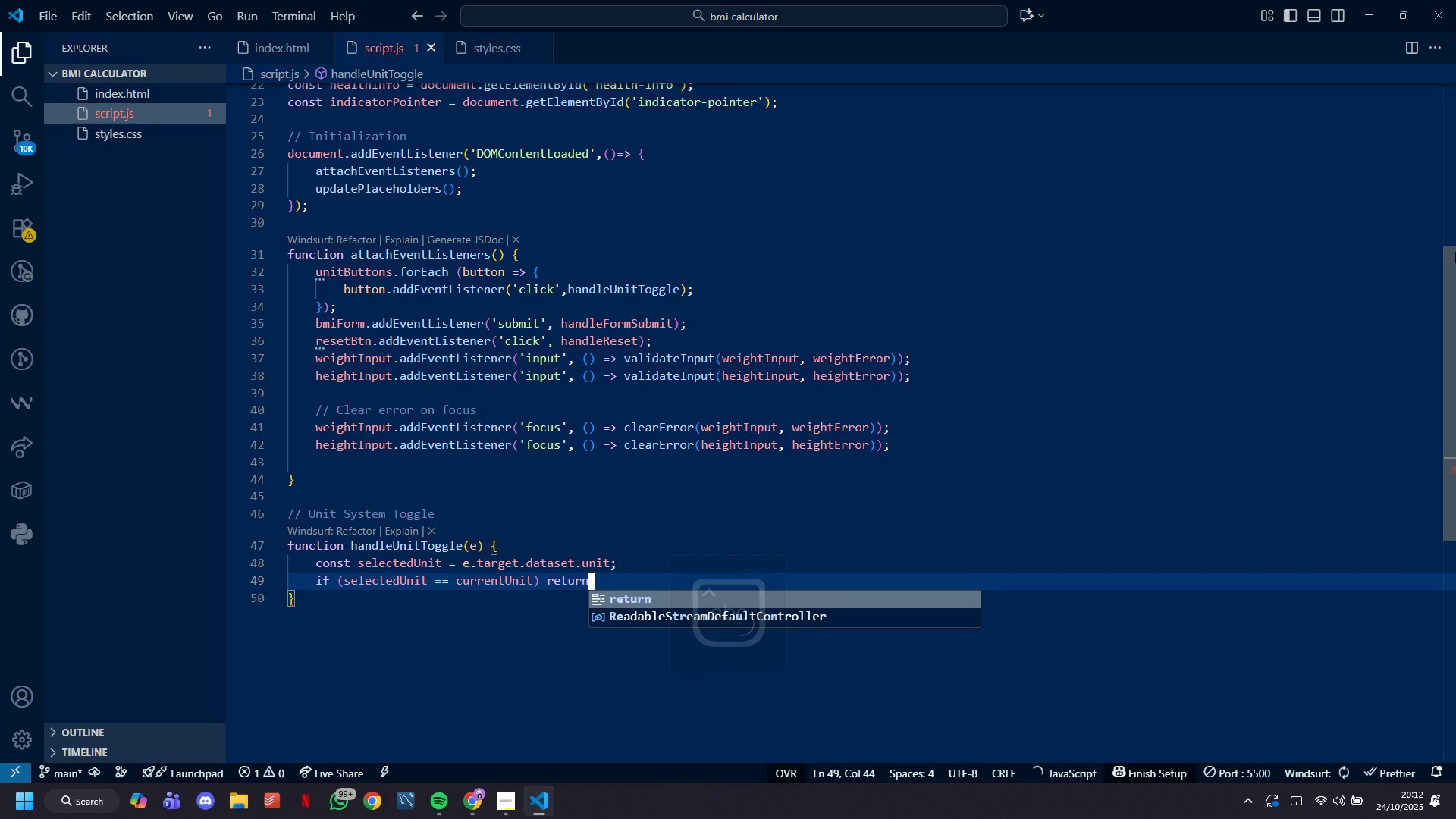 
key(Enter)
 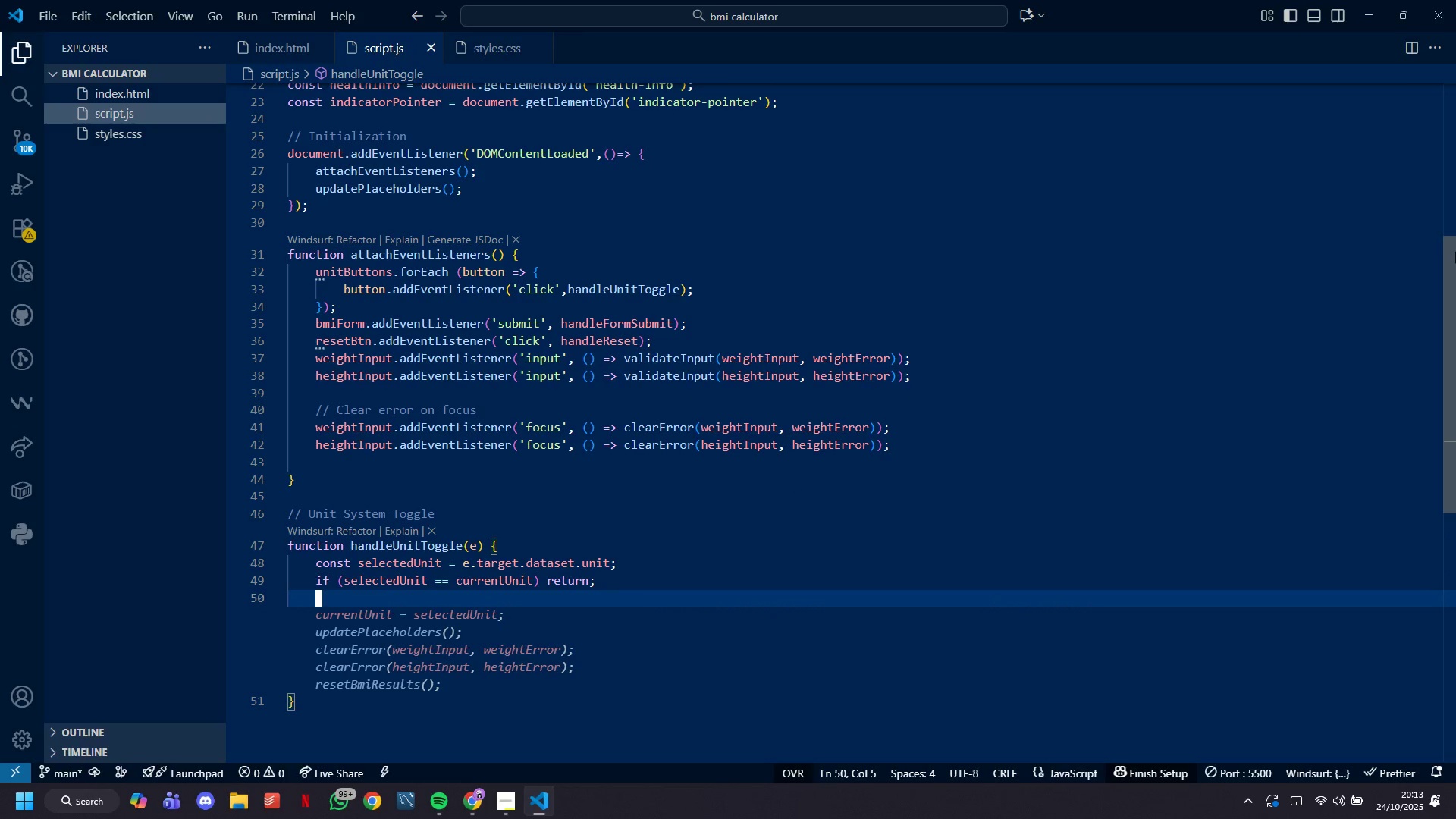 
key(Enter)
 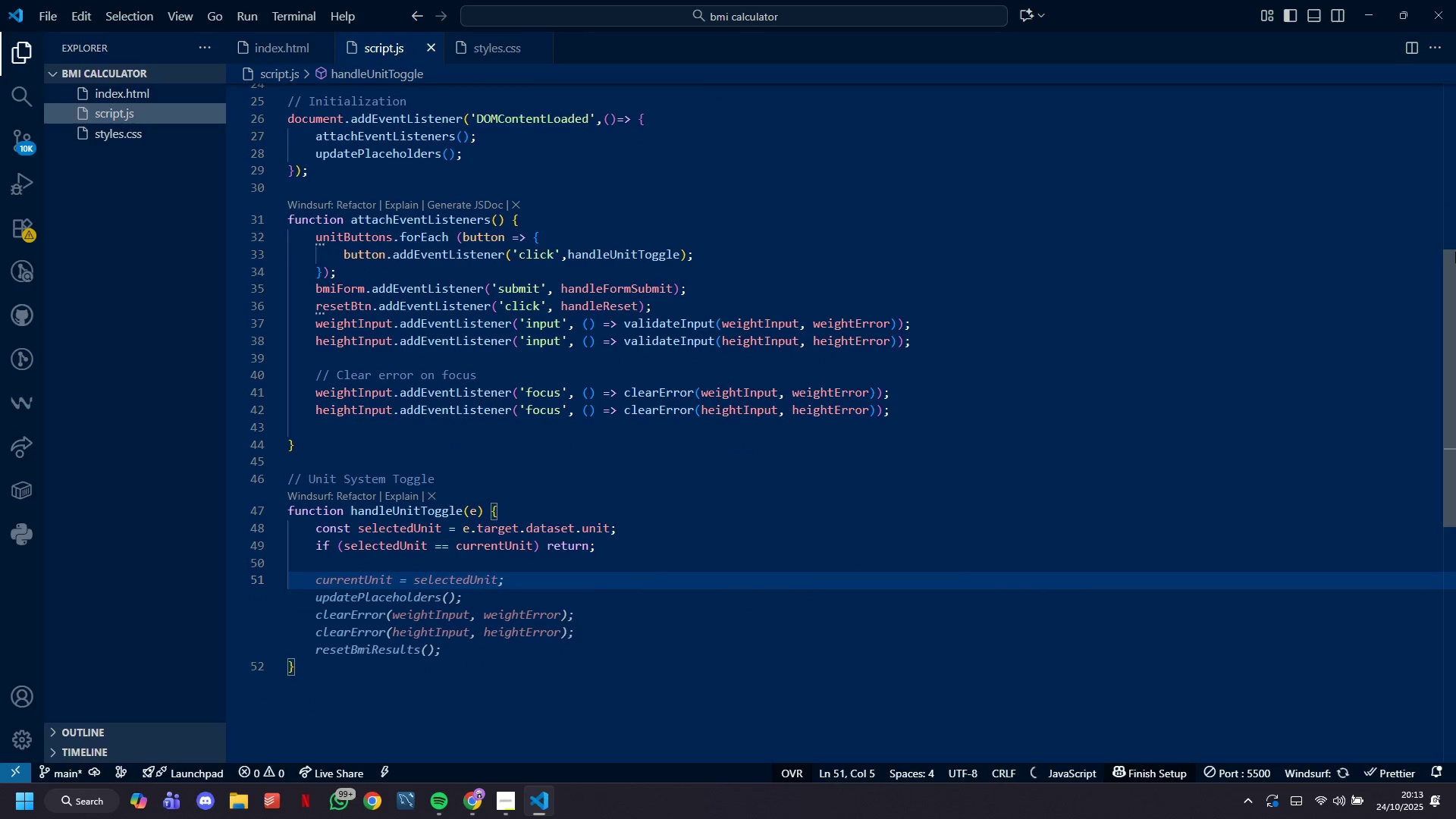 
type(currebt)
key(Backspace)
key(Backspace)
type(ntUnit - )
key(Backspace)
key(Backspace)
type(= selectedUnit;)
 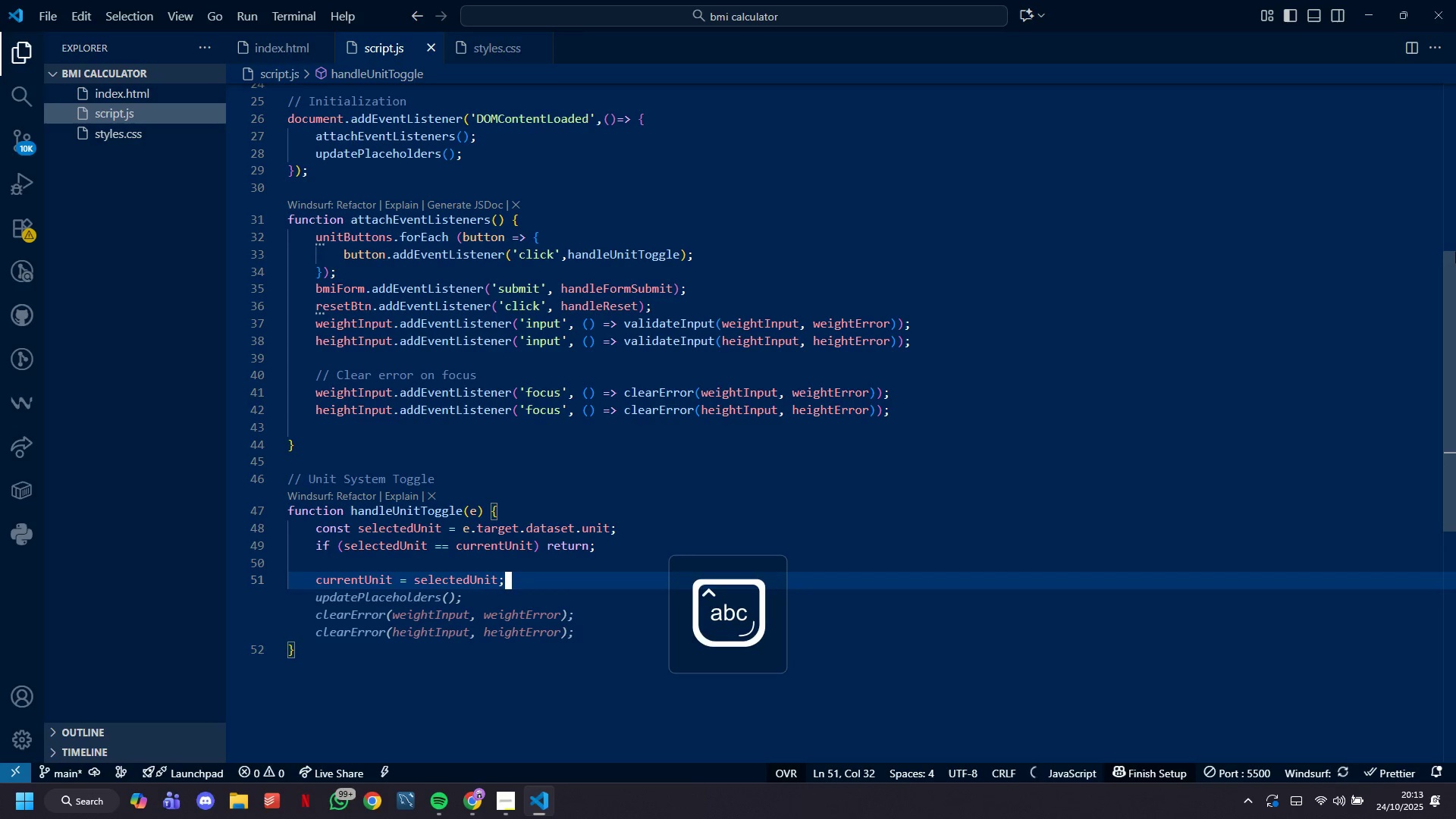 
key(Enter)
 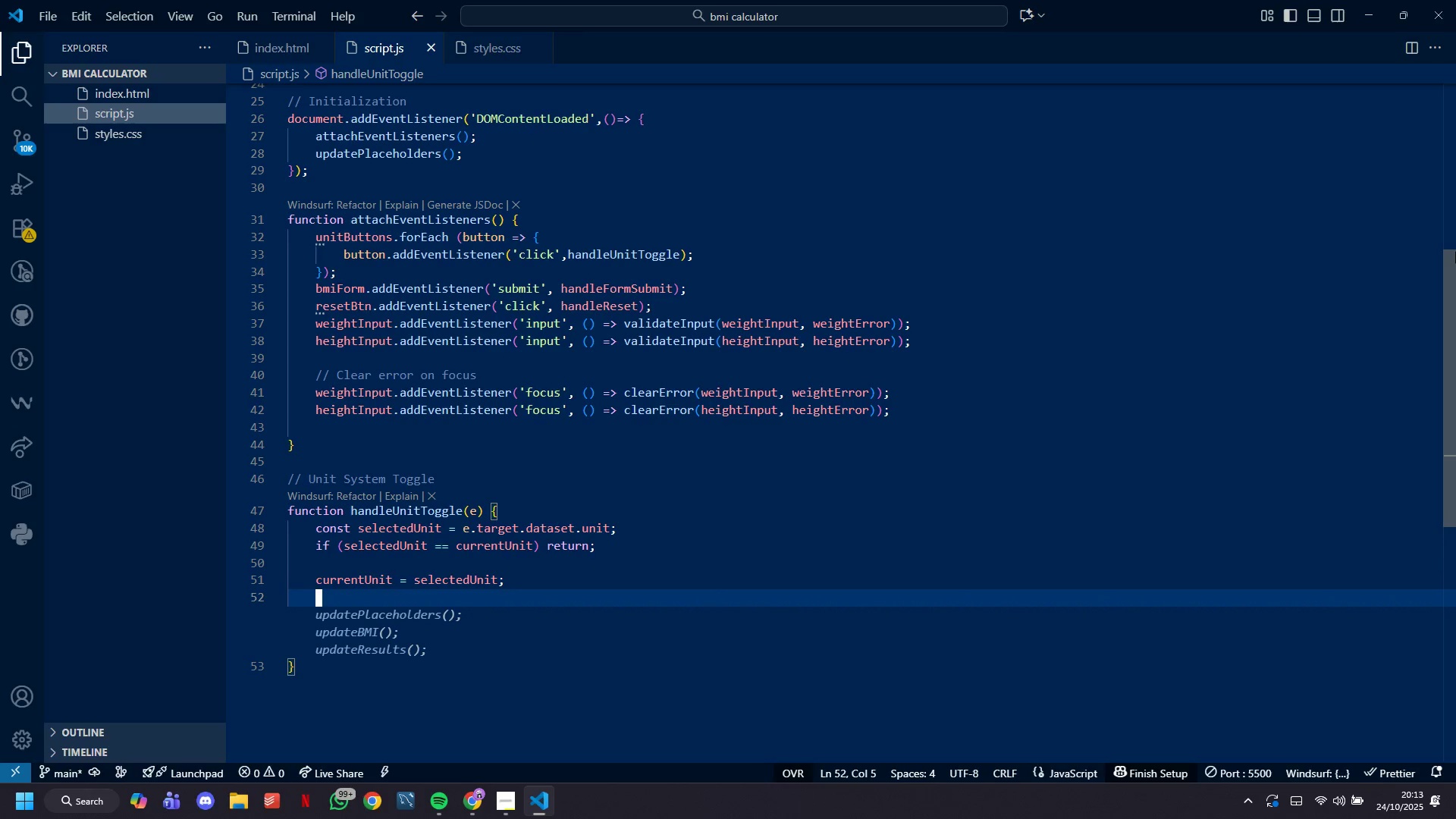 
key(Enter)
 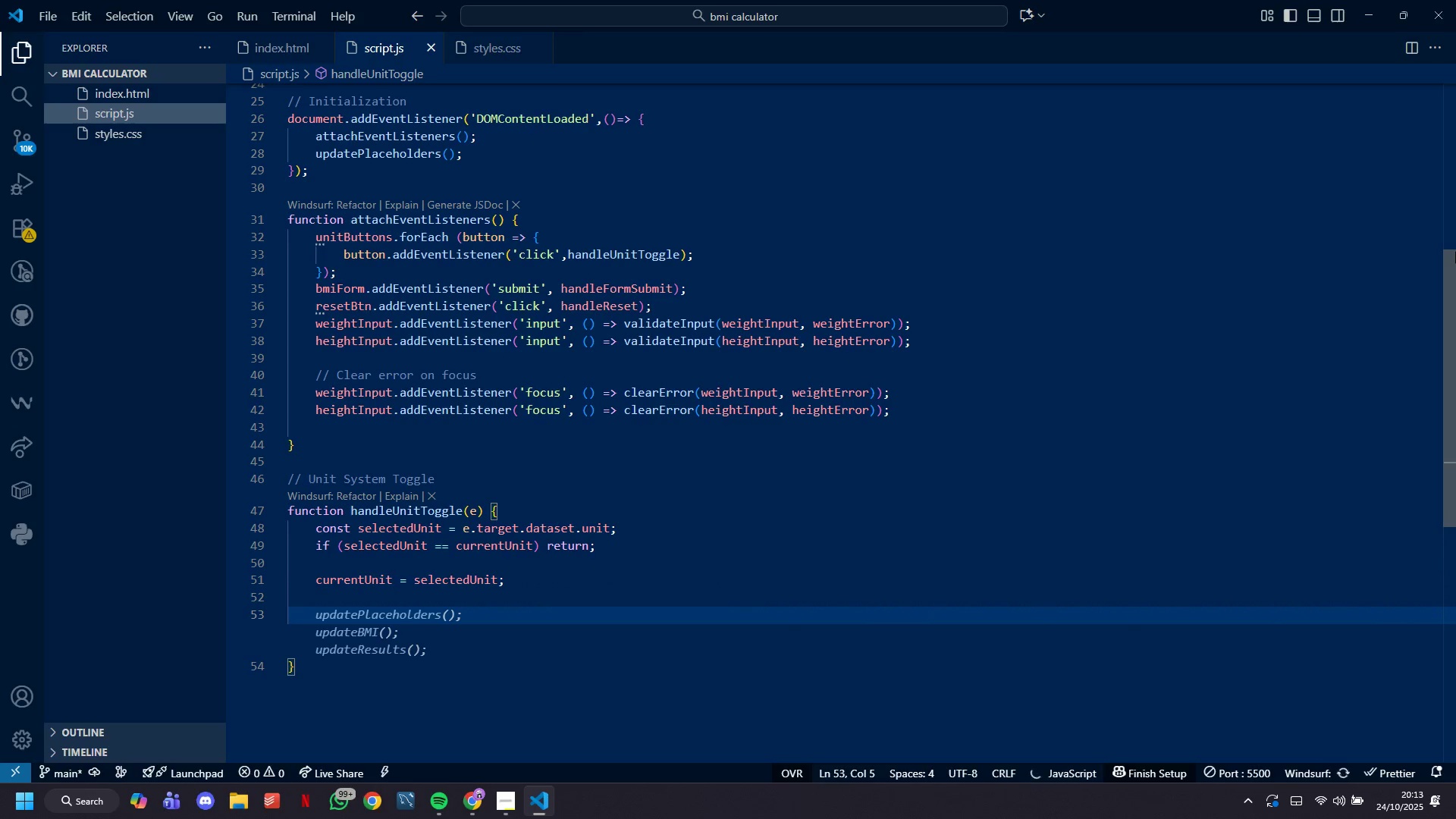 
key(Backspace)
 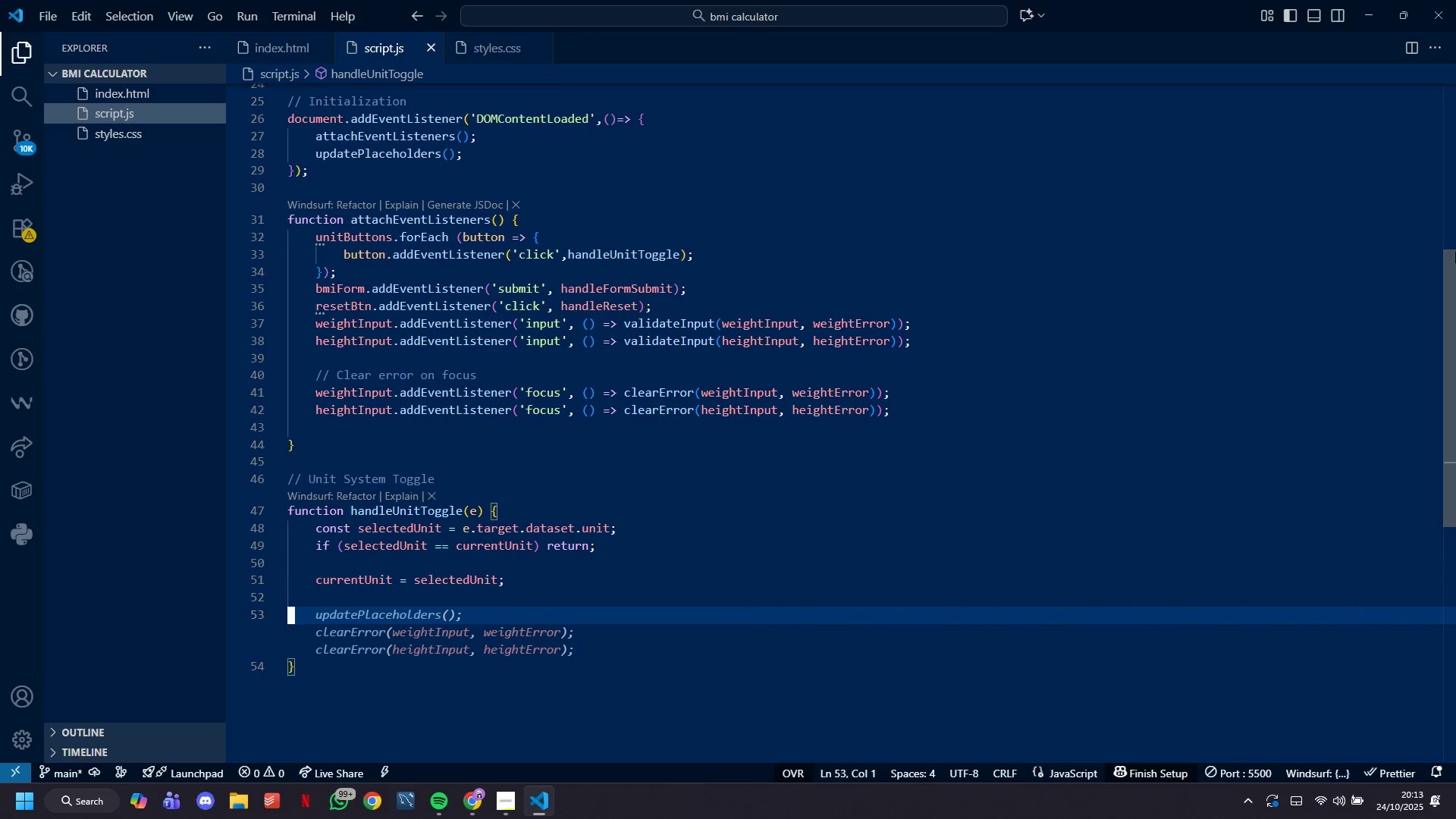 
key(Backspace)
 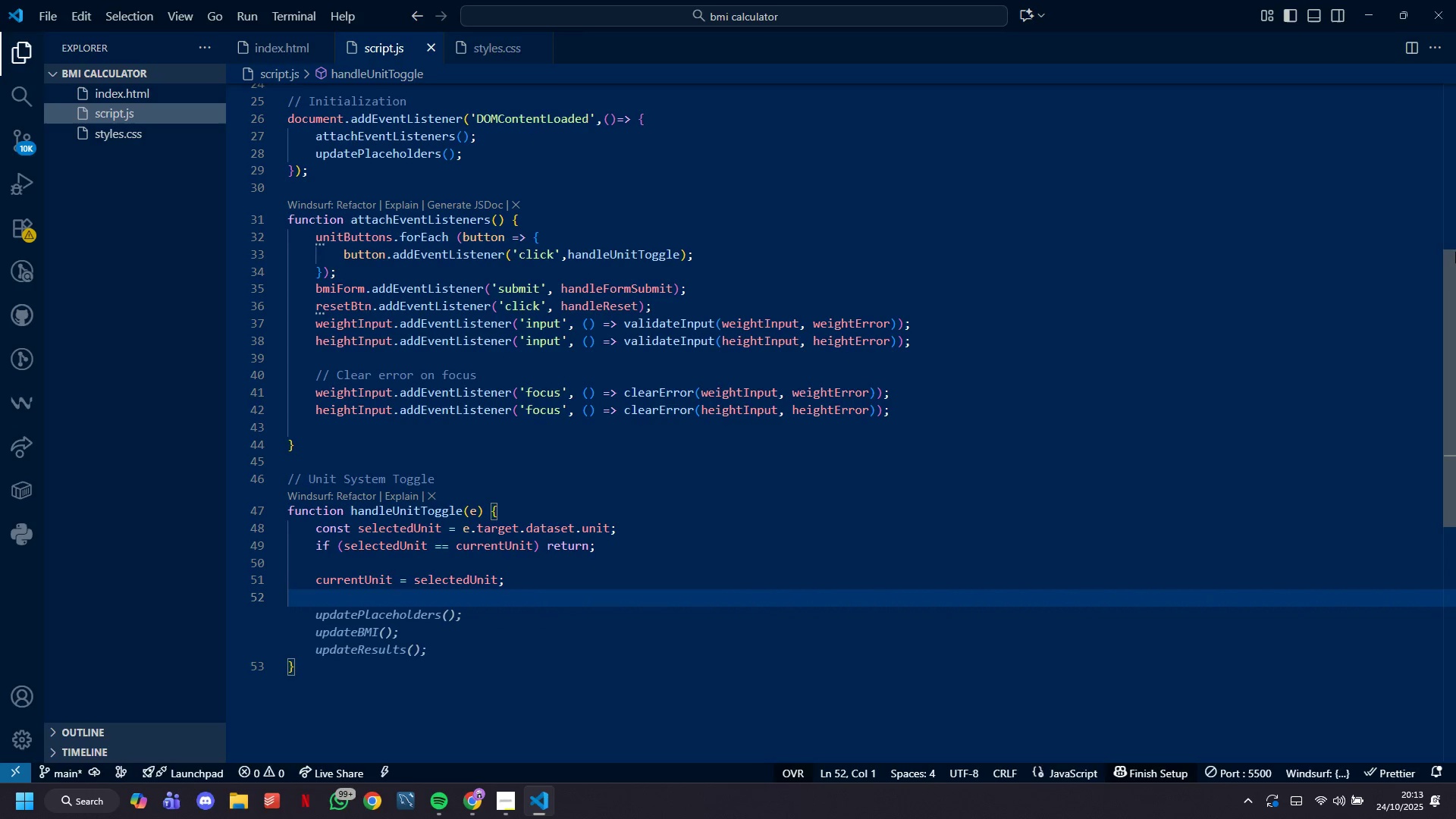 
key(Backspace)
 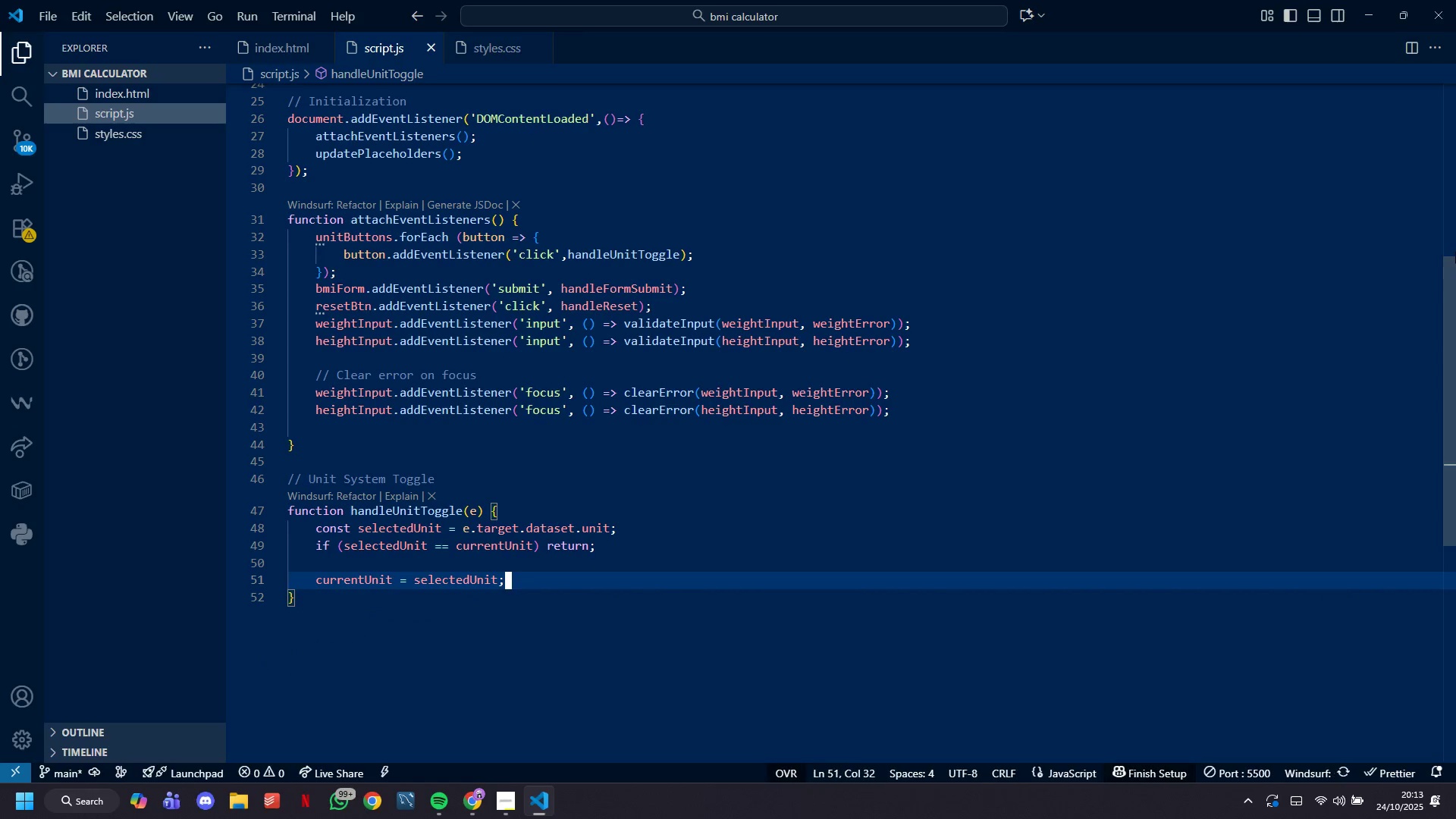 
key(Enter)
 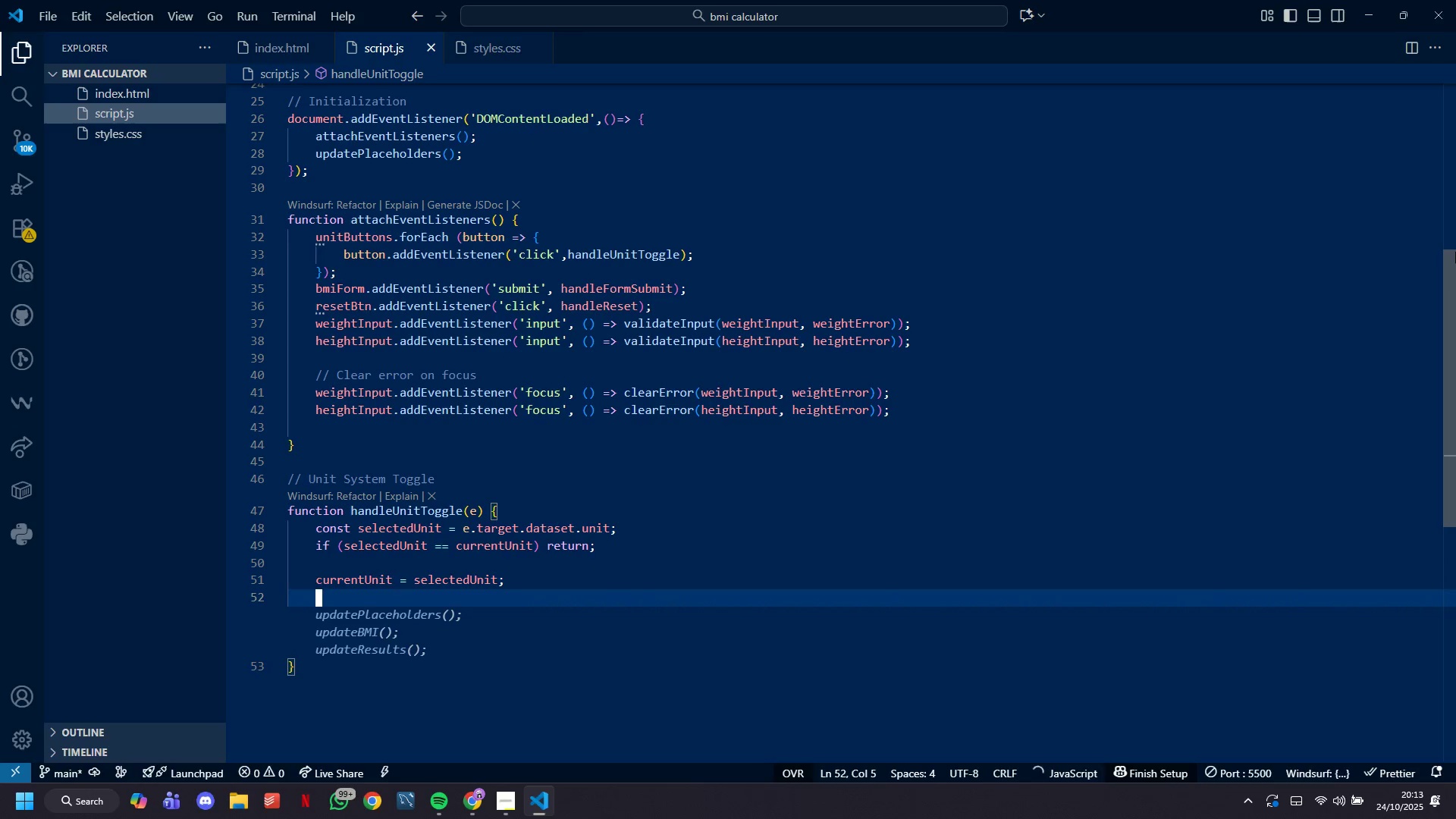 
key(Enter)
 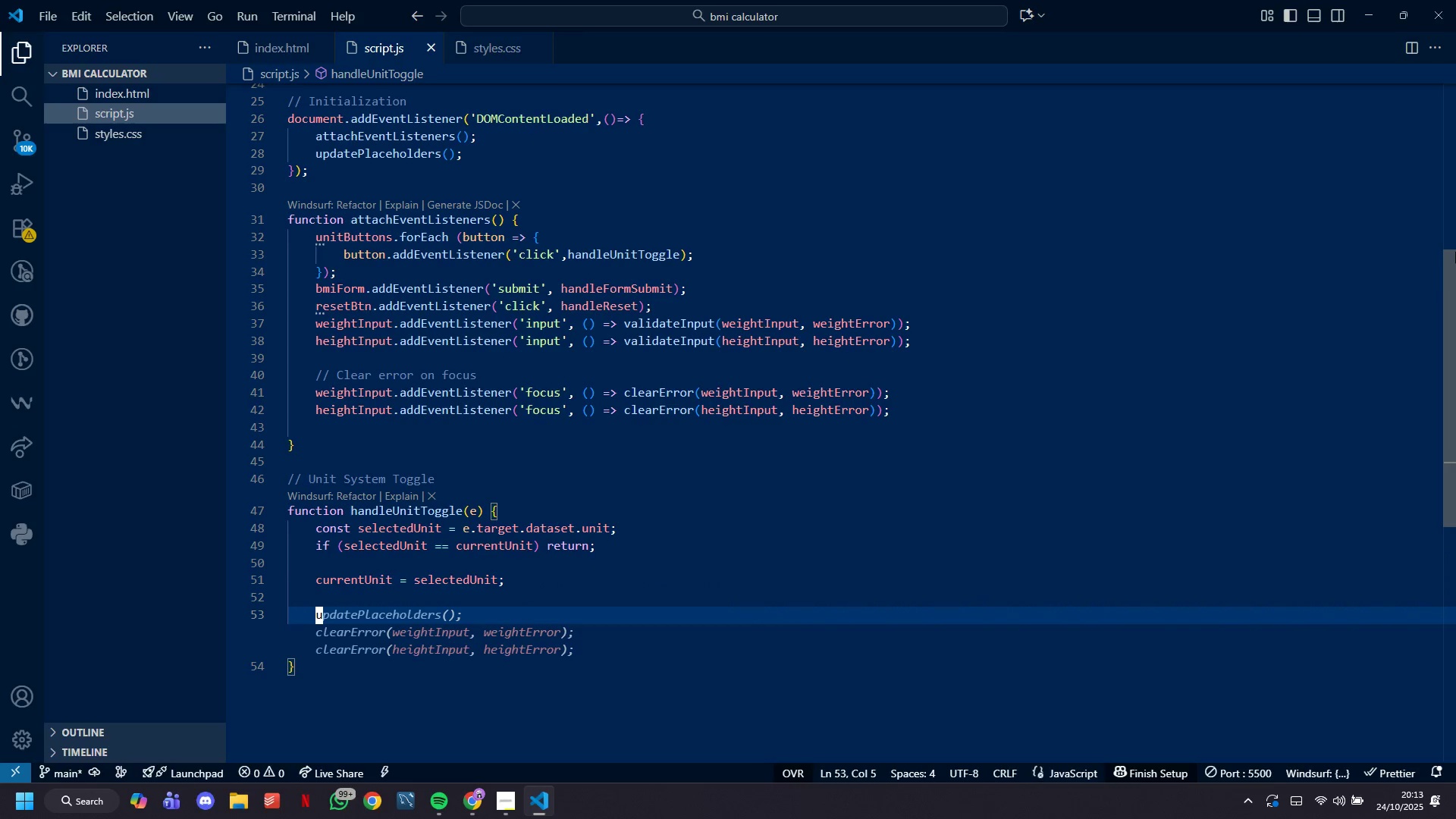 
type(// Update )
 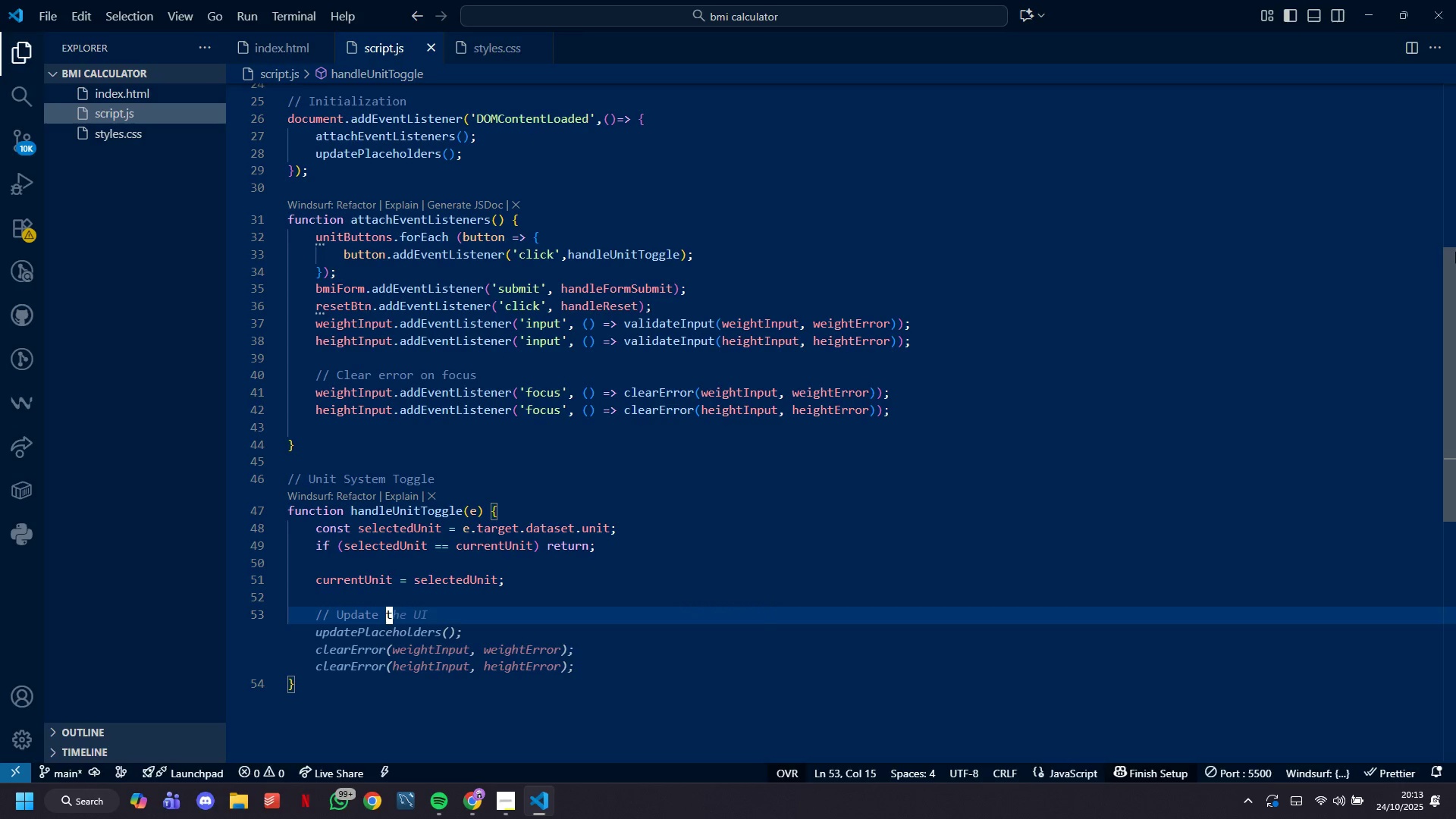 
wait(9.92)
 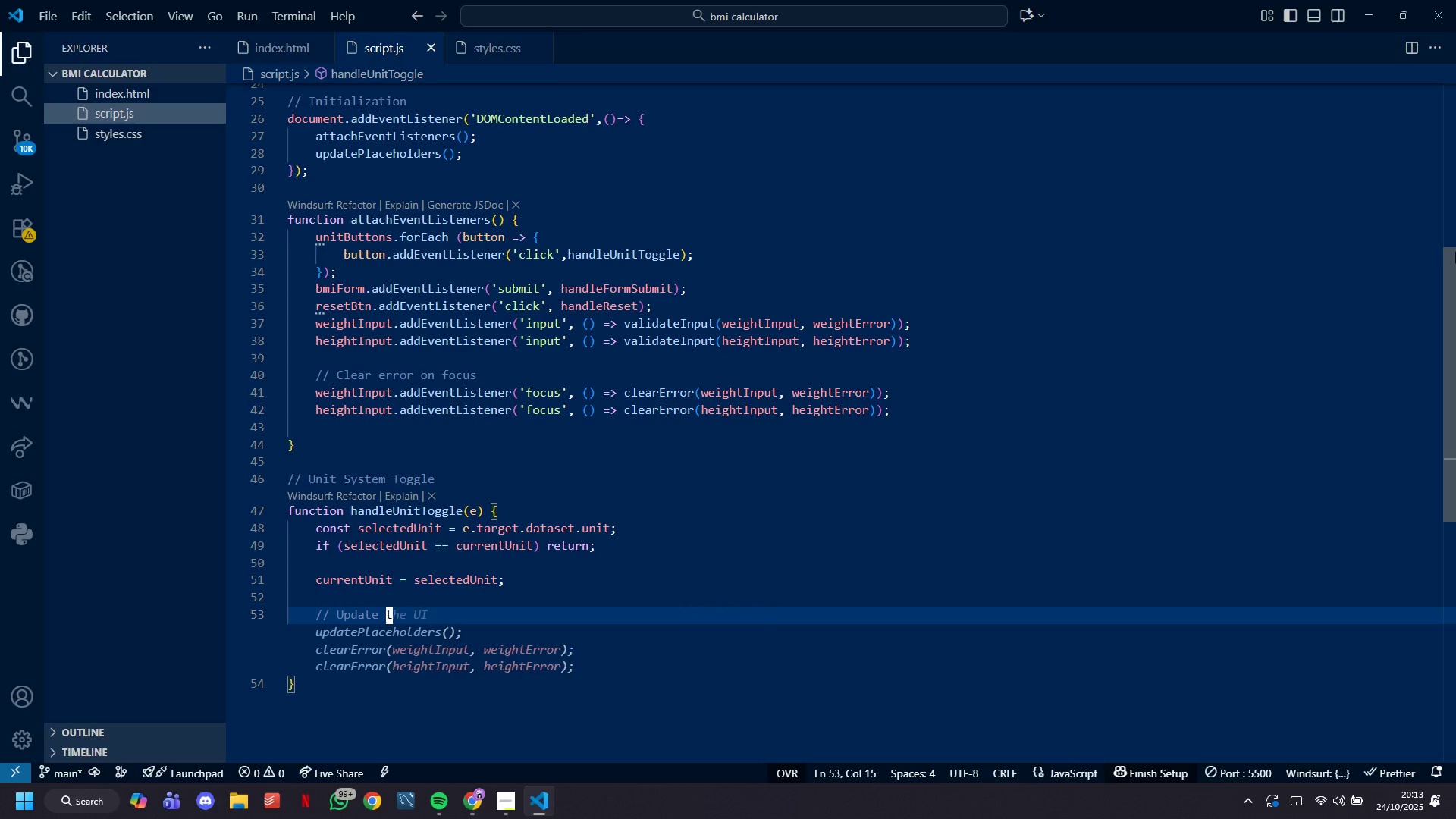 
type(button states)
 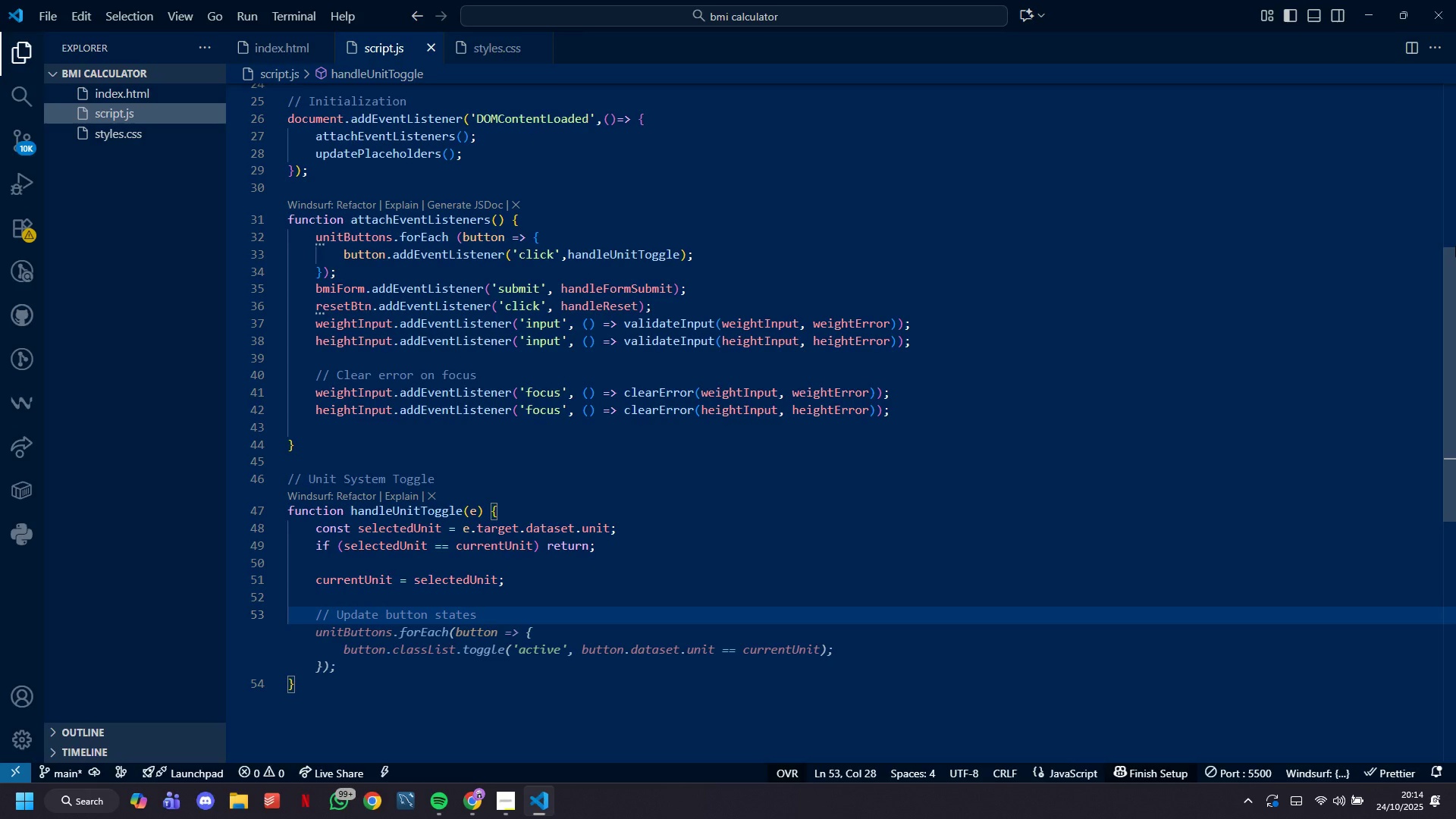 
wait(35.72)
 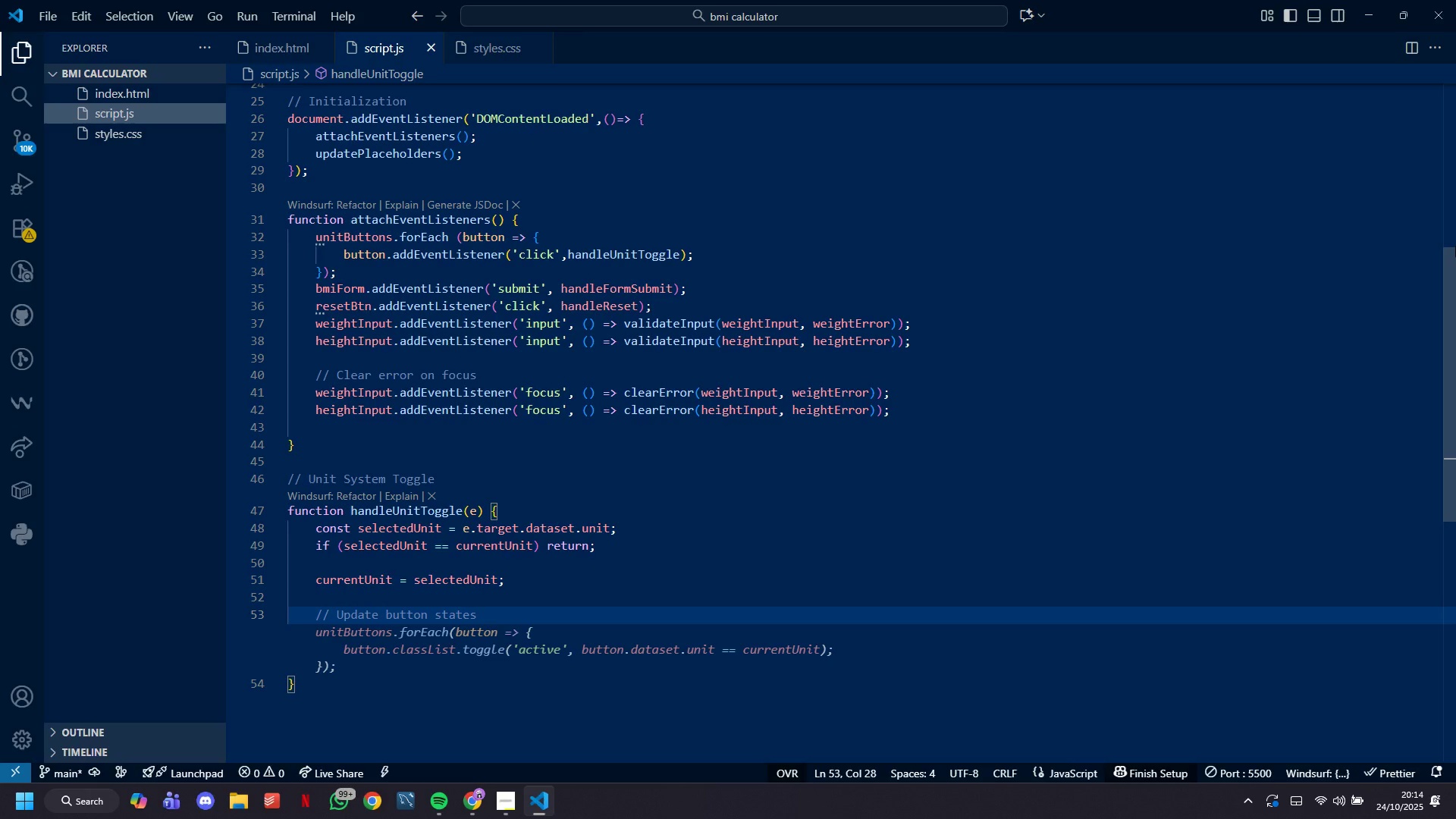 
key(VolumeDown)
 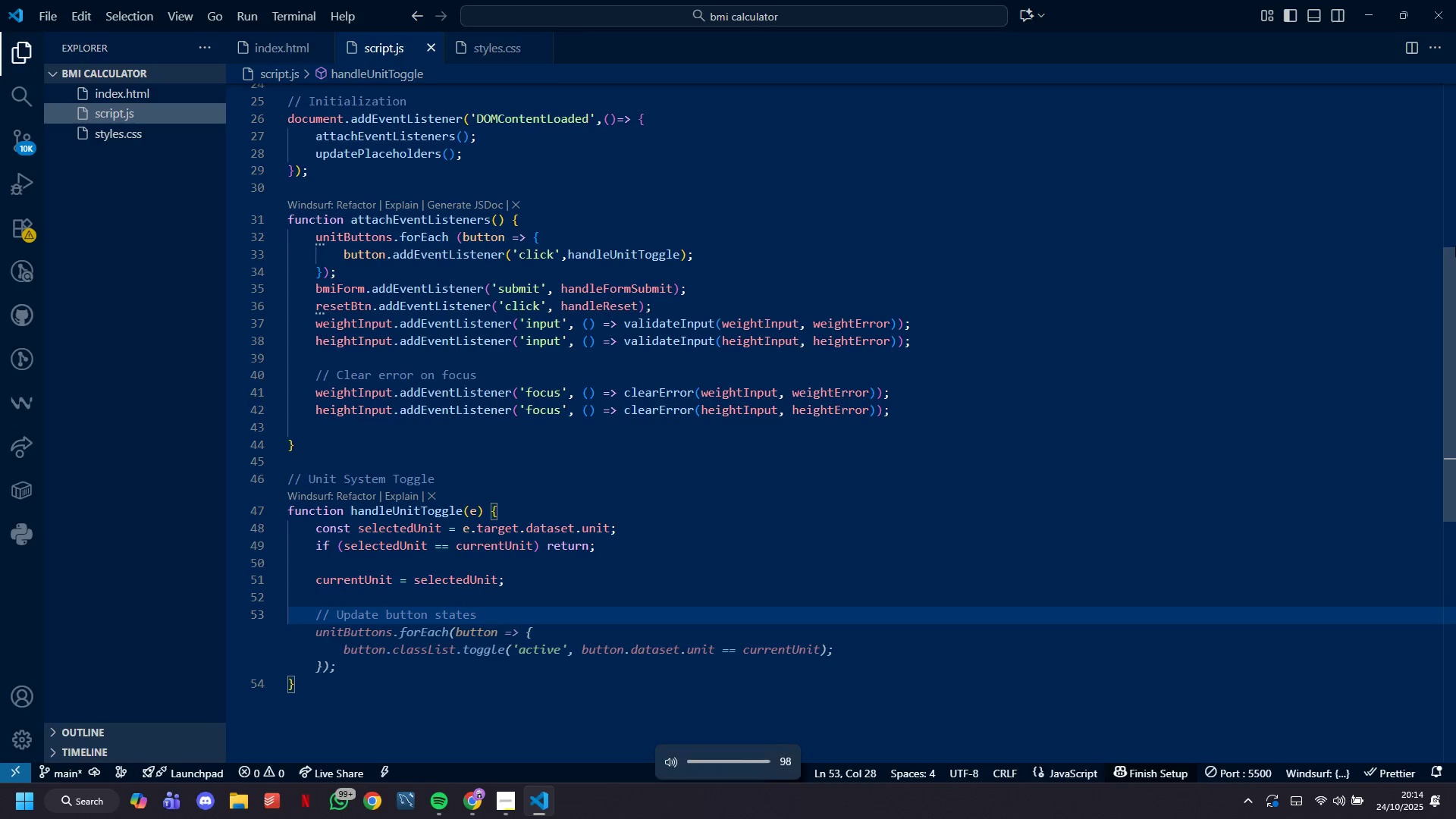 
key(VolumeDown)
 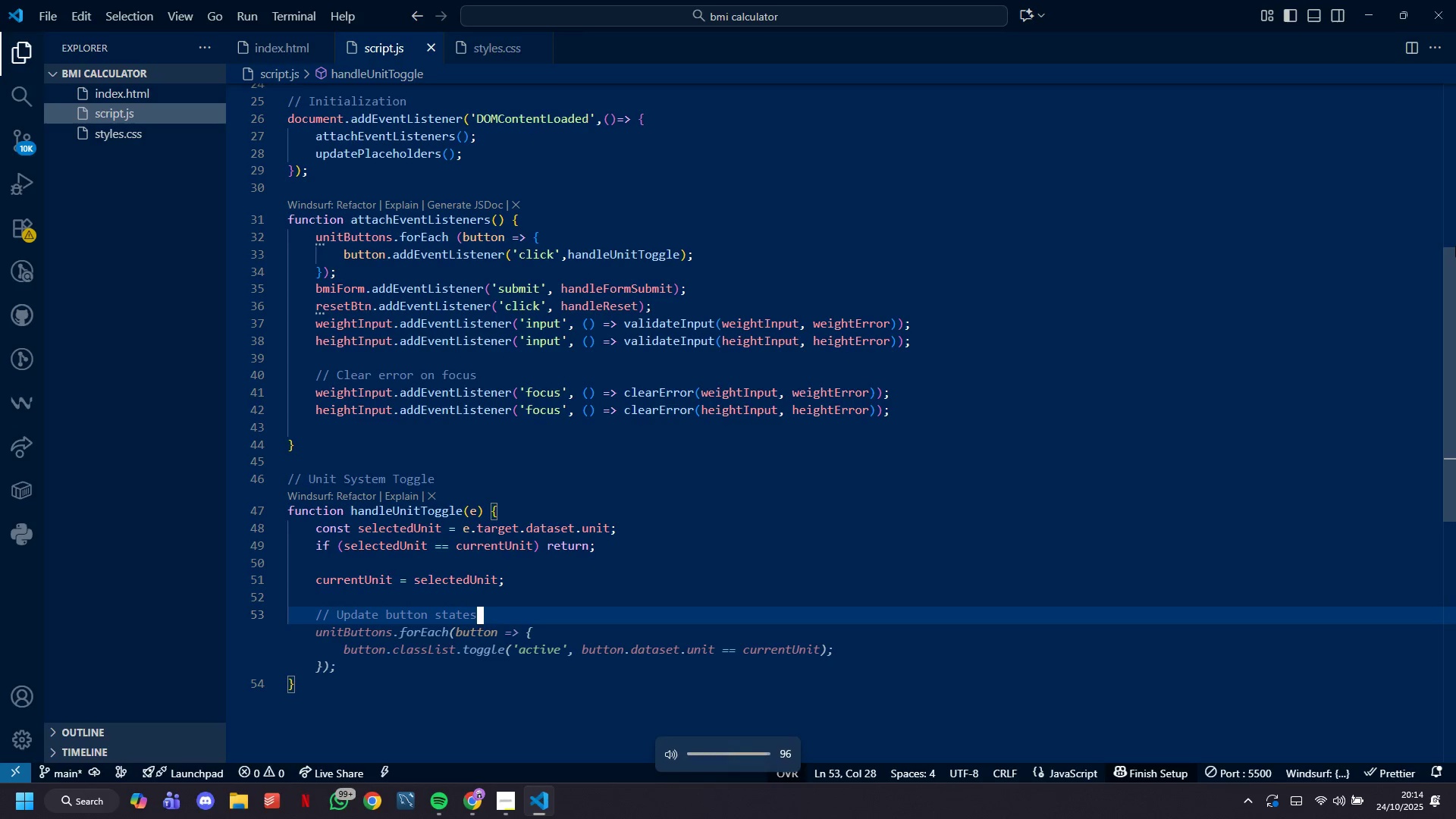 
key(VolumeDown)
 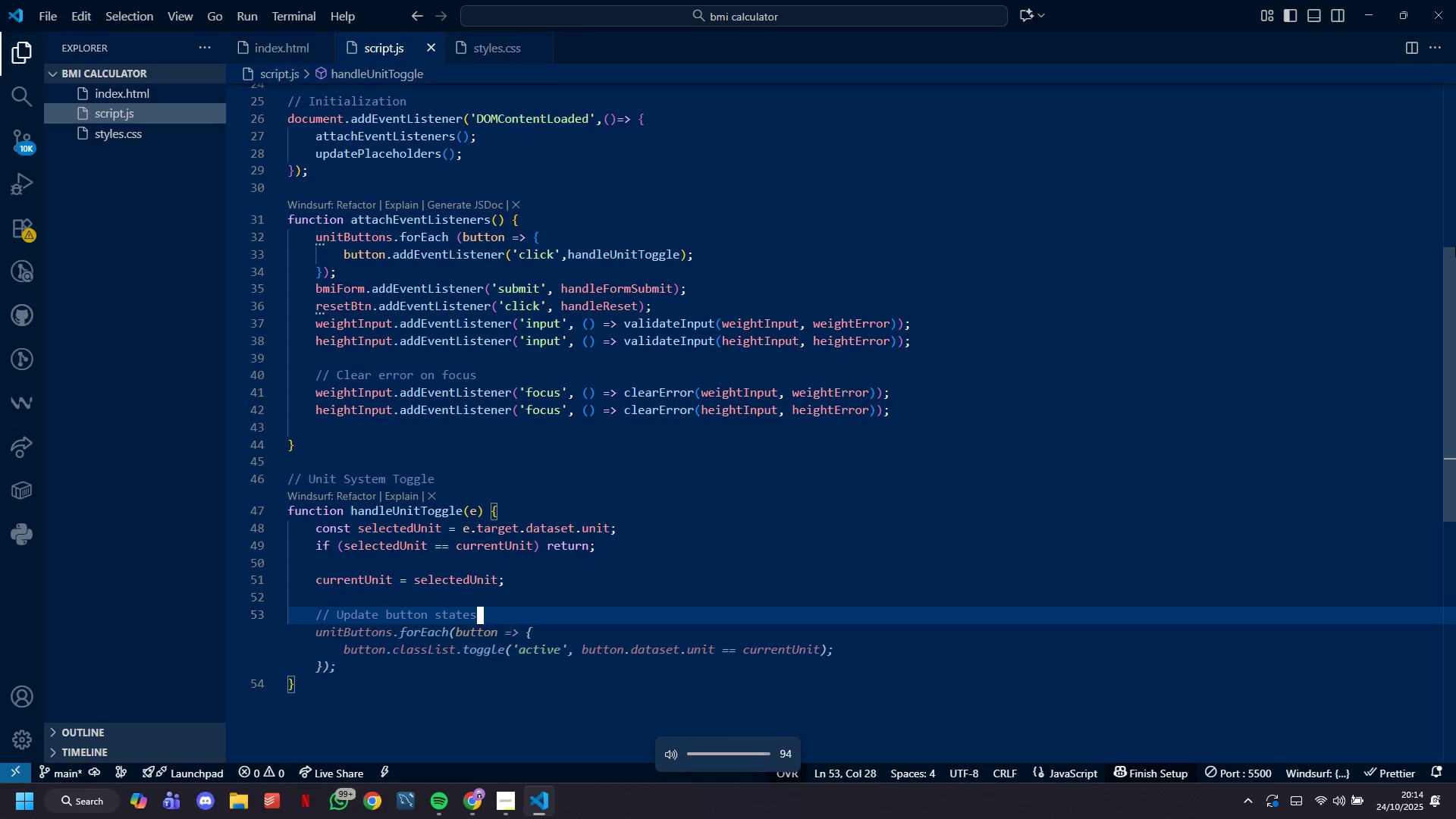 
key(VolumeDown)
 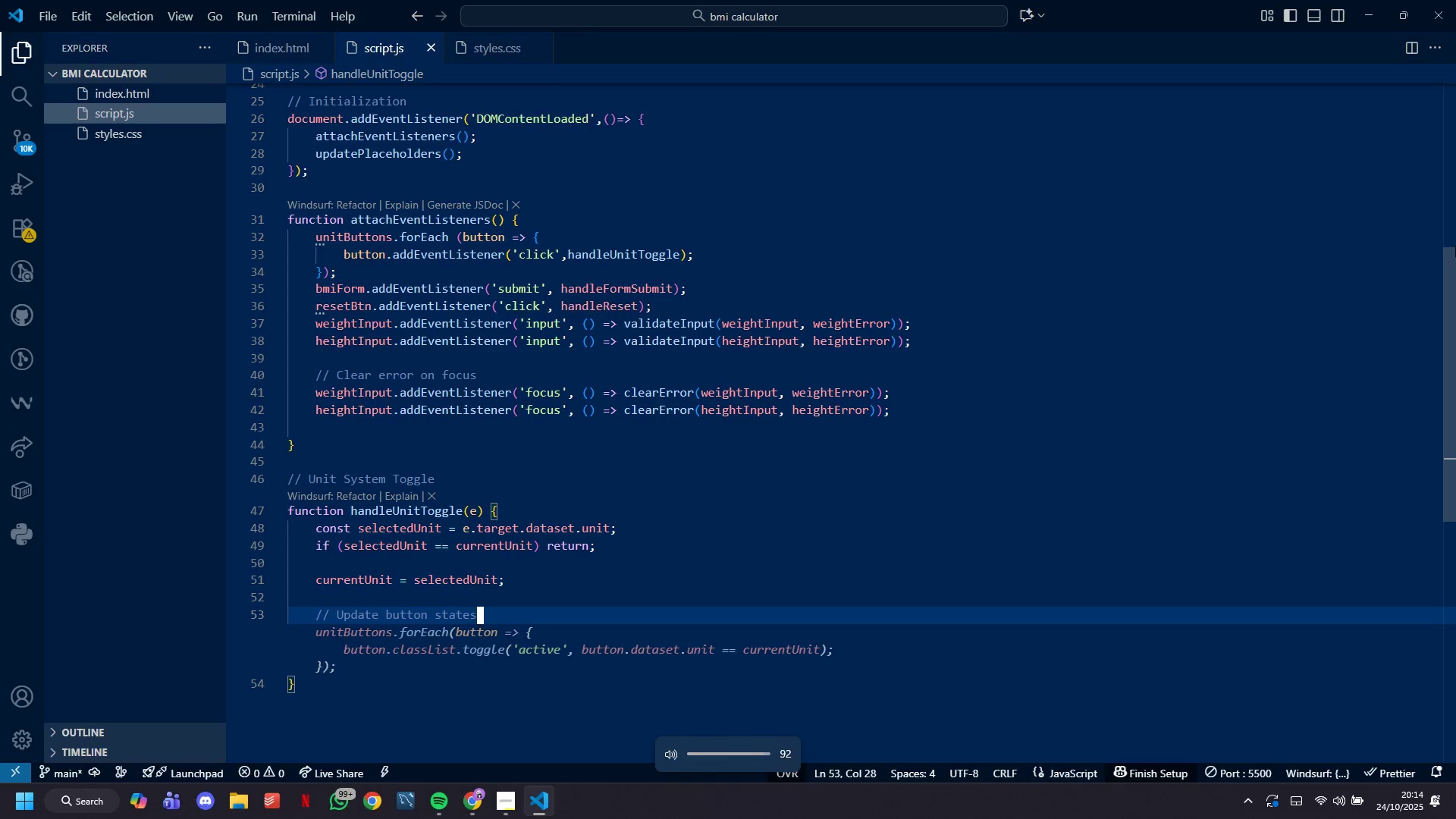 
key(VolumeDown)
 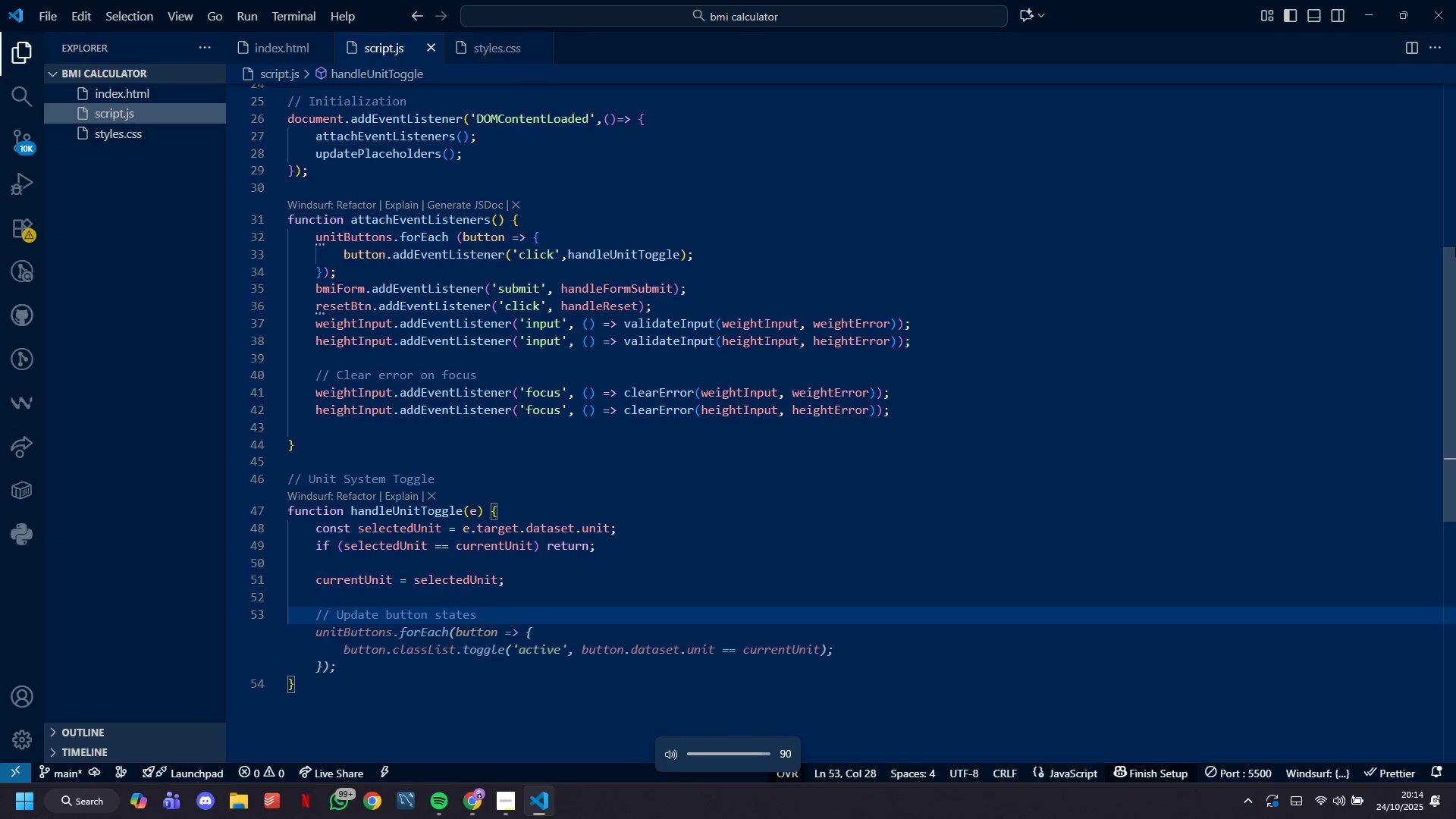 
key(VolumeDown)
 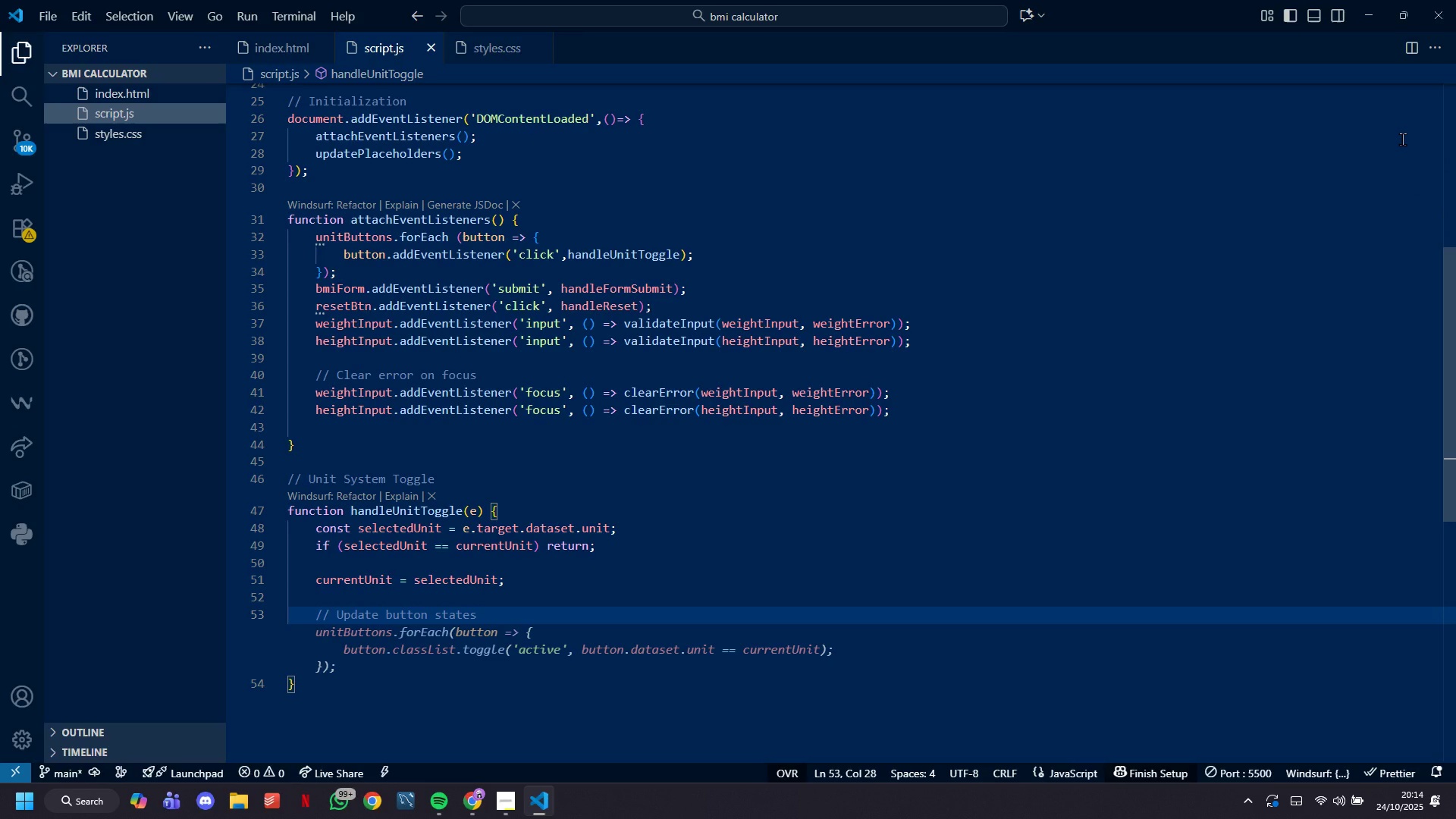 
wait(5.05)
 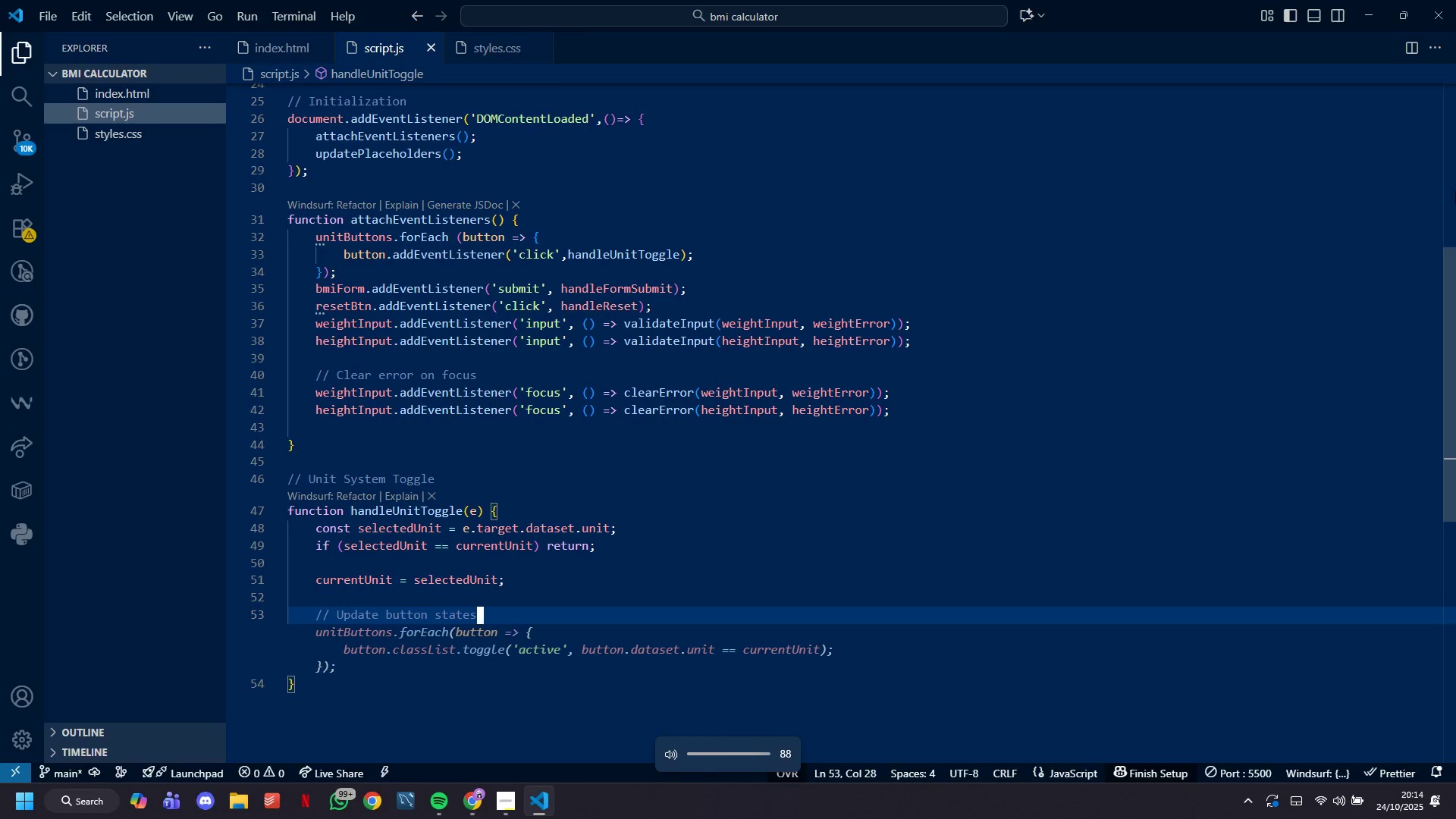 
key(Enter)
 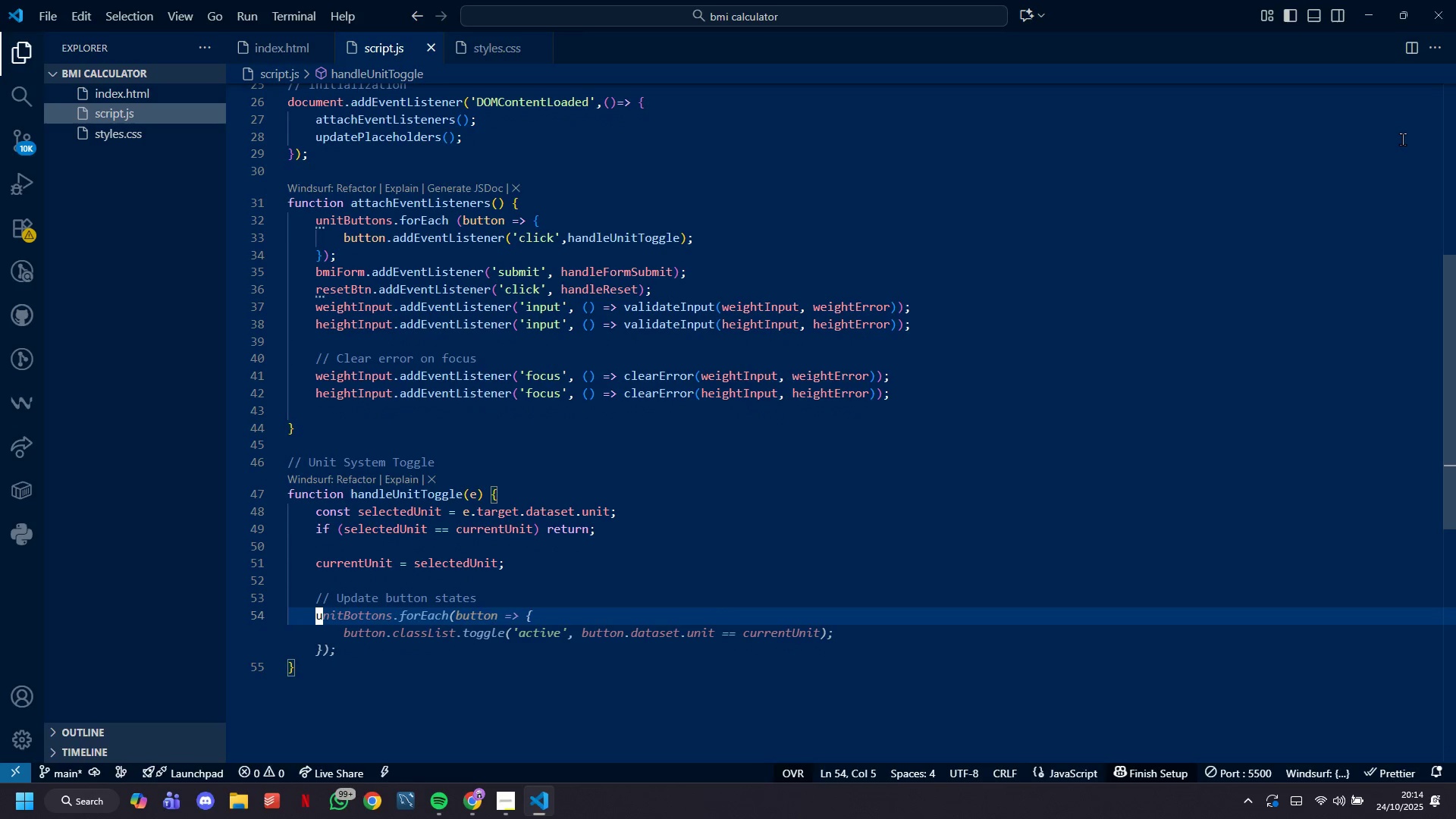 
wait(10.0)
 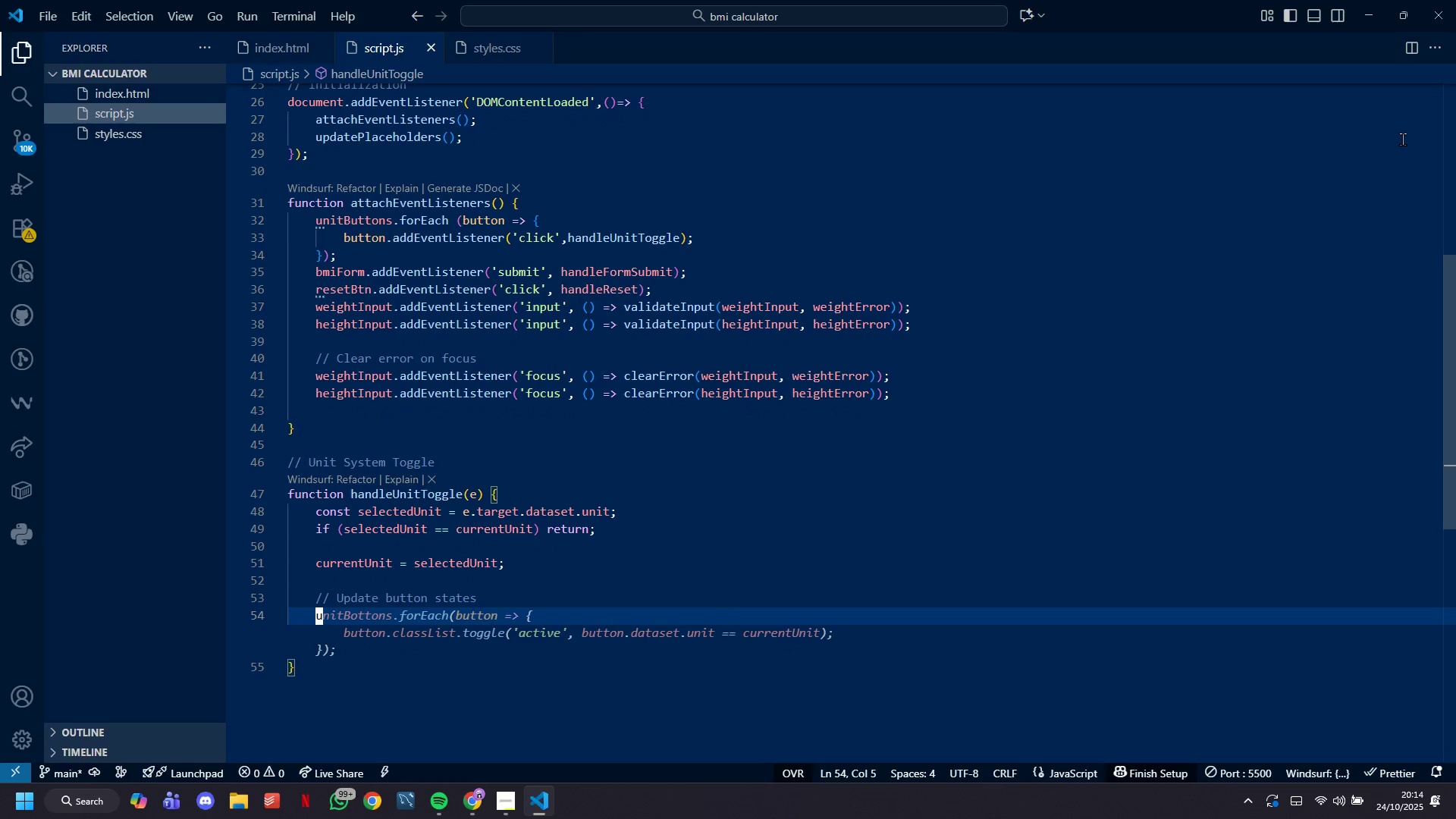 
type(function handleUntT)
key(Backspace)
key(Backspace)
key(Backspace)
key(Backspace)
key(Backspace)
 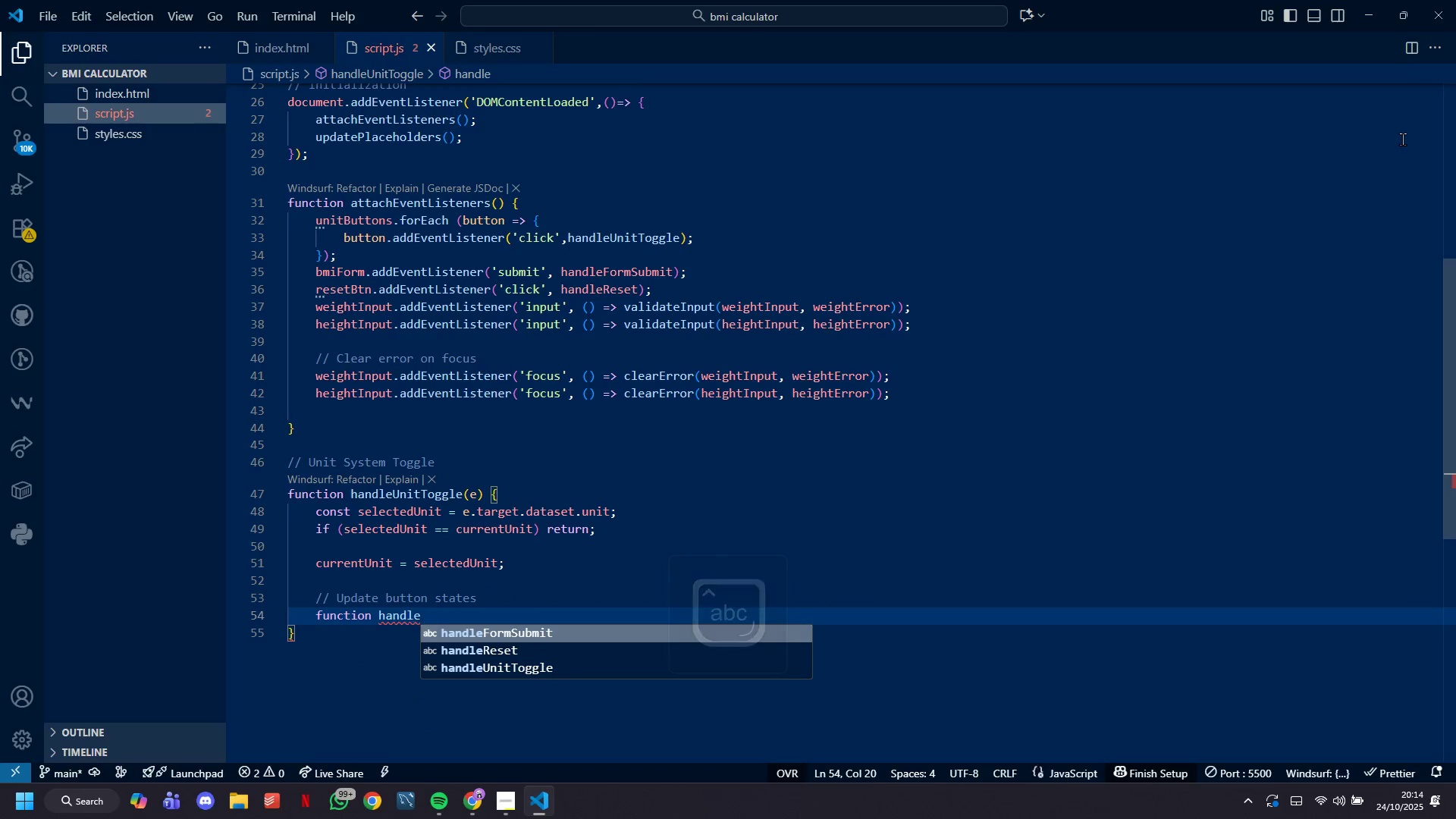 
hold_key(key=Backspace, duration=0.69)
 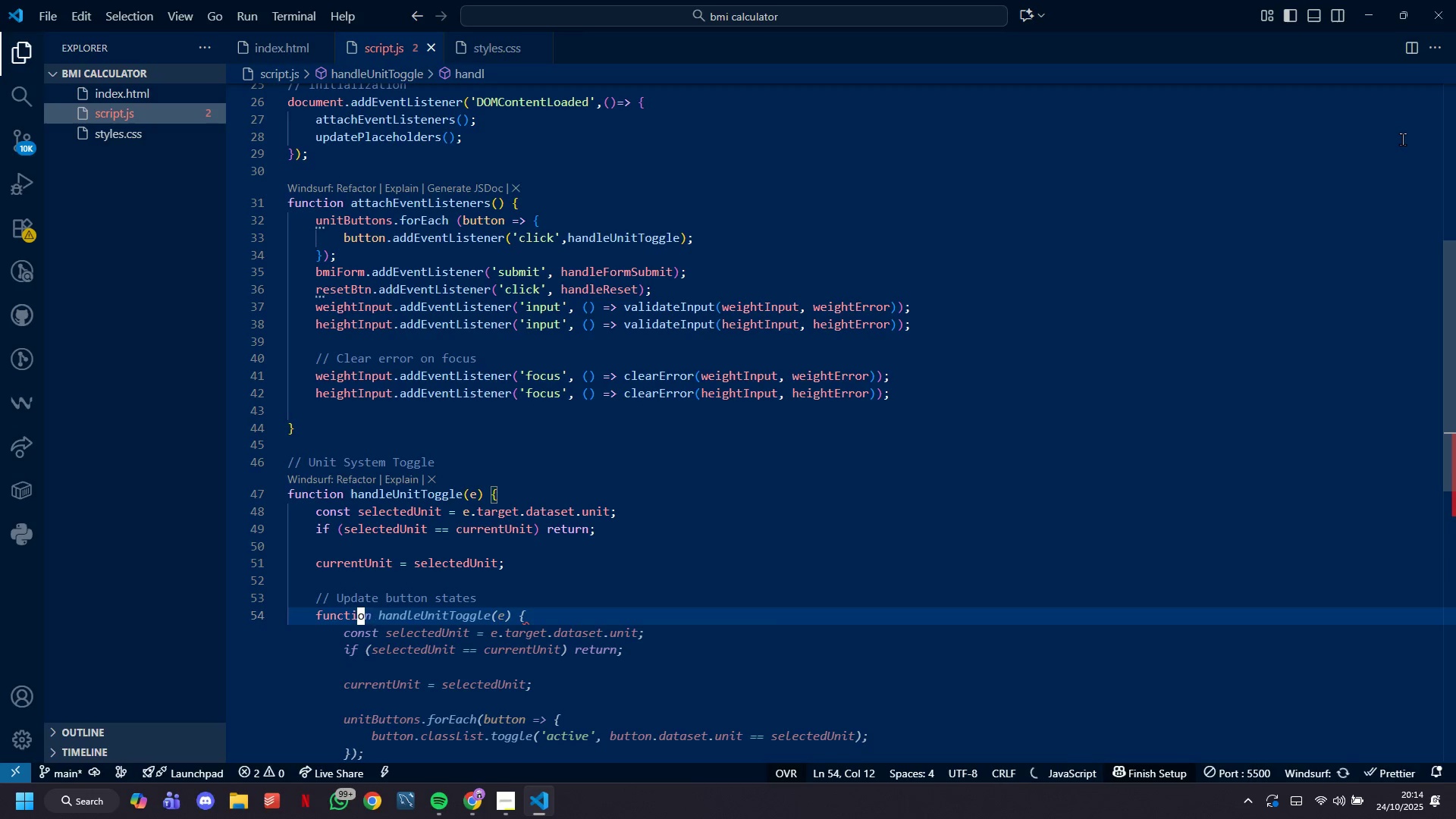 
key(Backspace)
 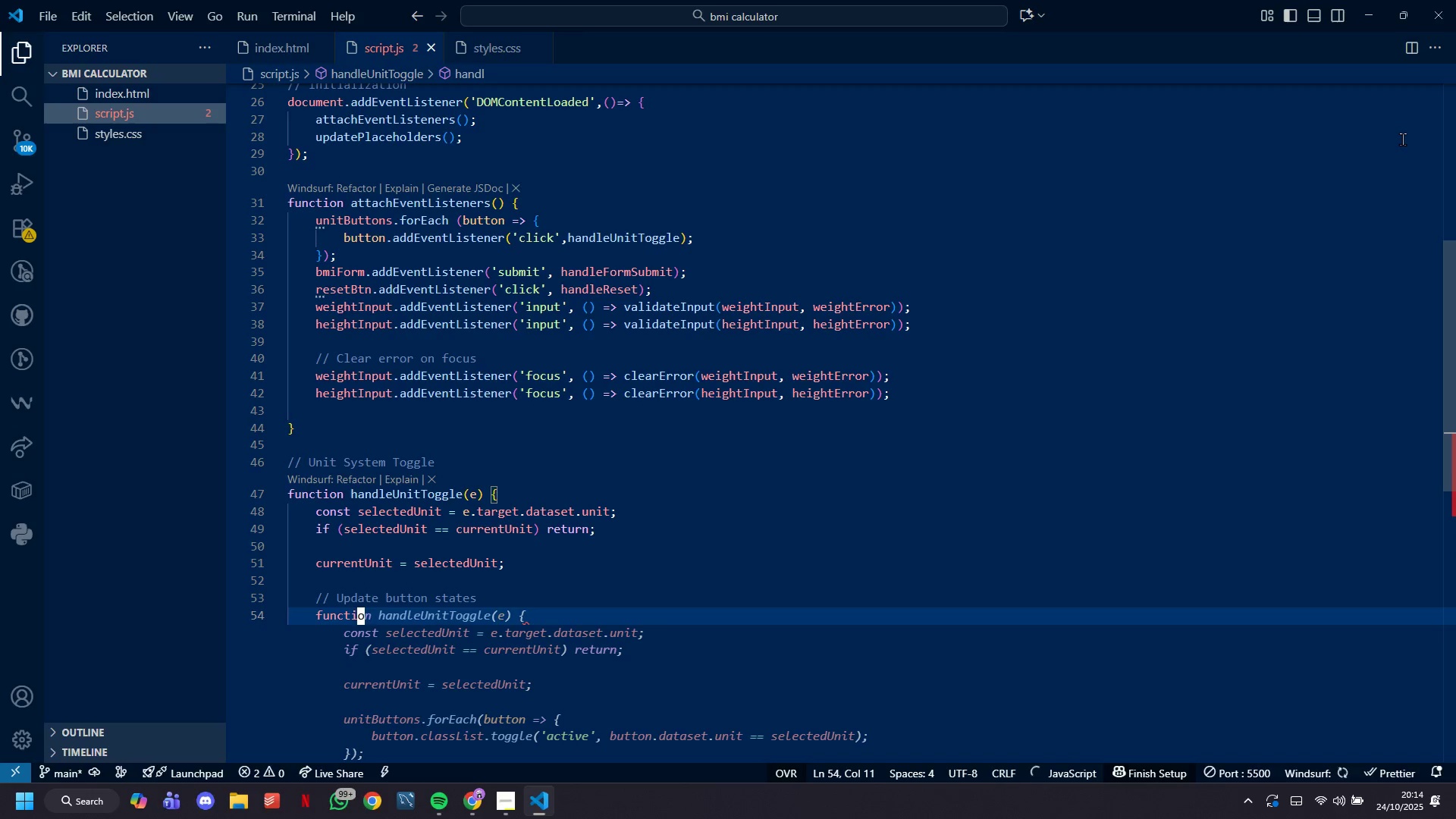 
key(Backspace)
 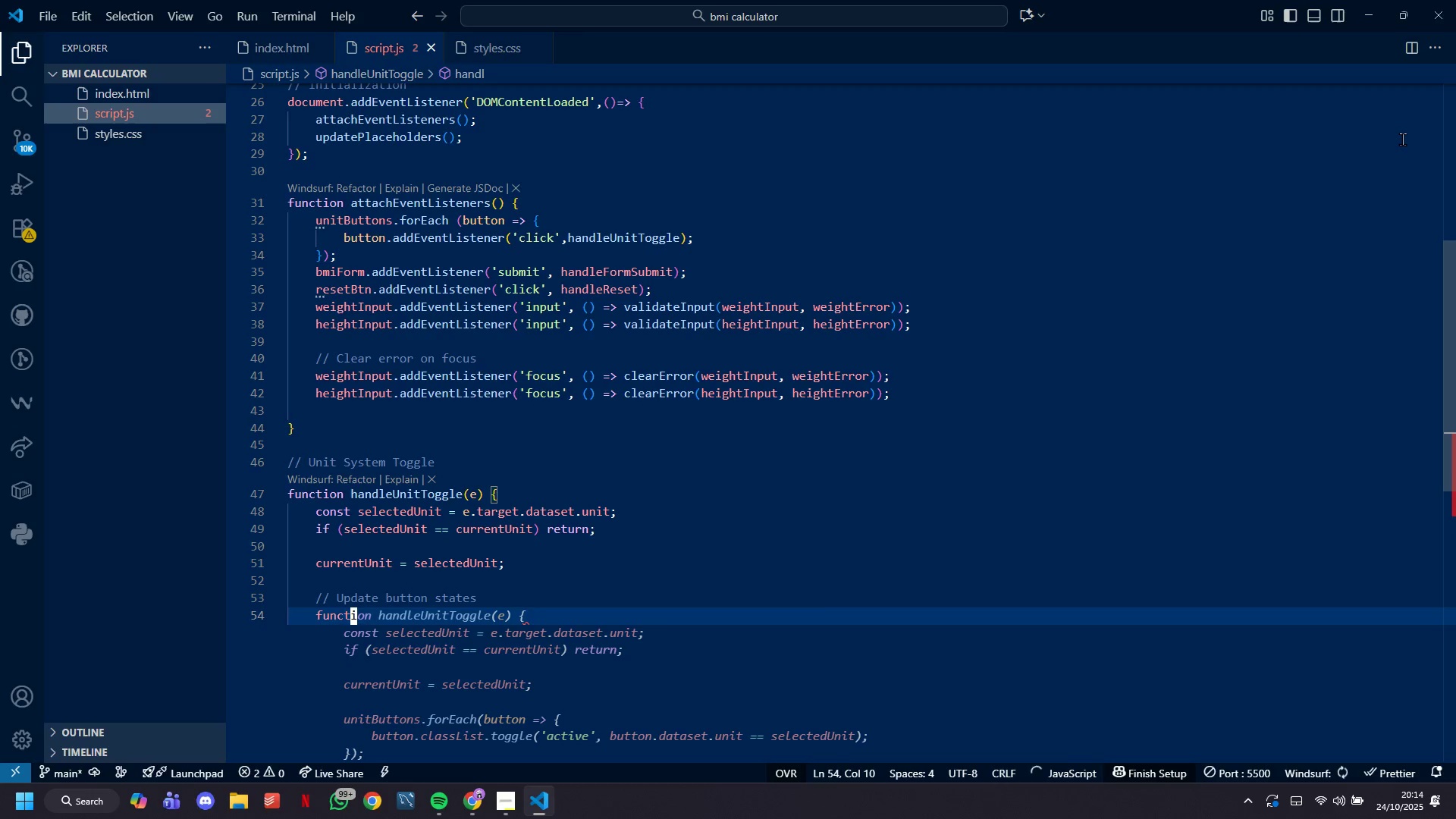 
key(Backspace)
 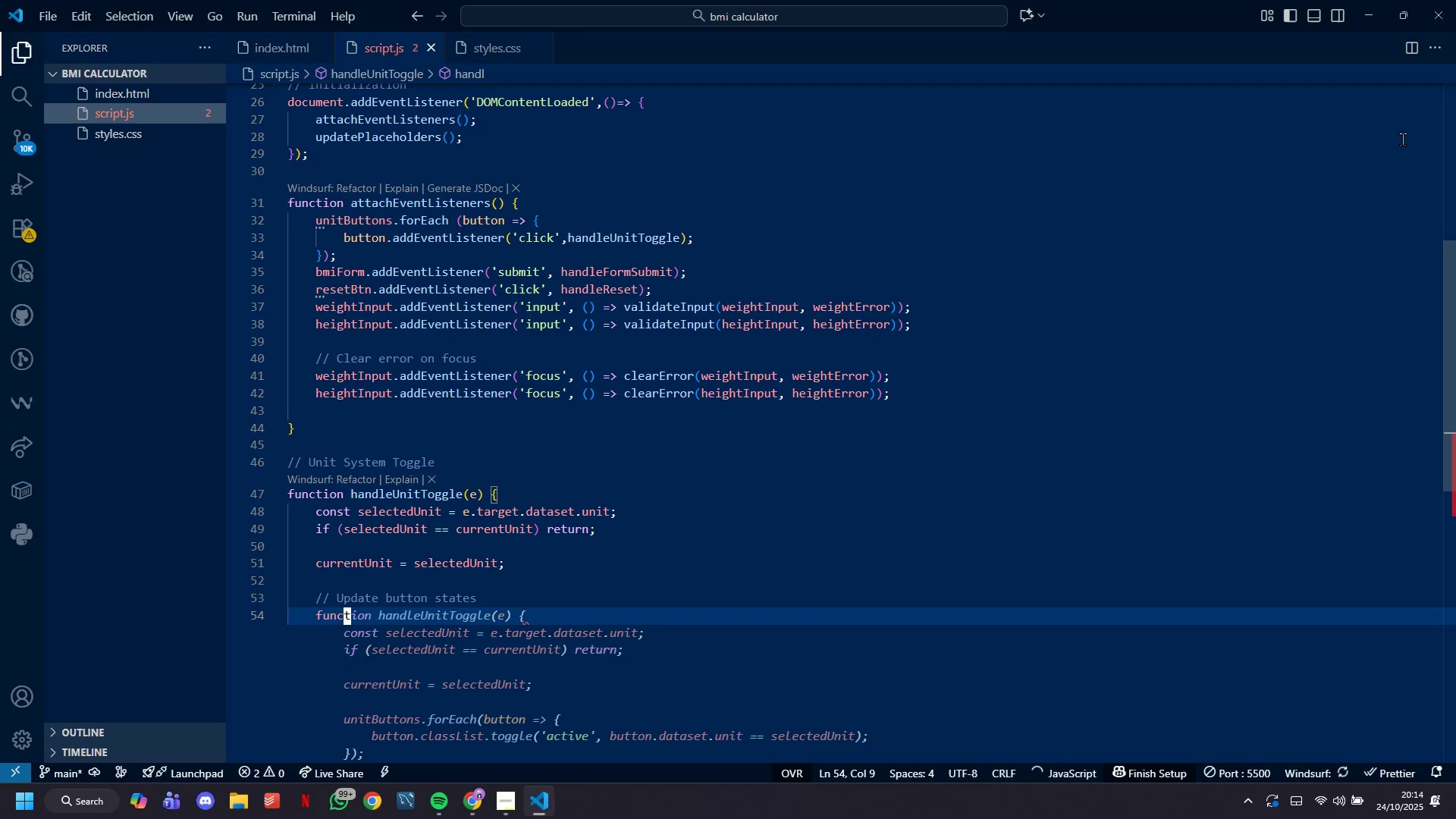 
key(Backspace)
 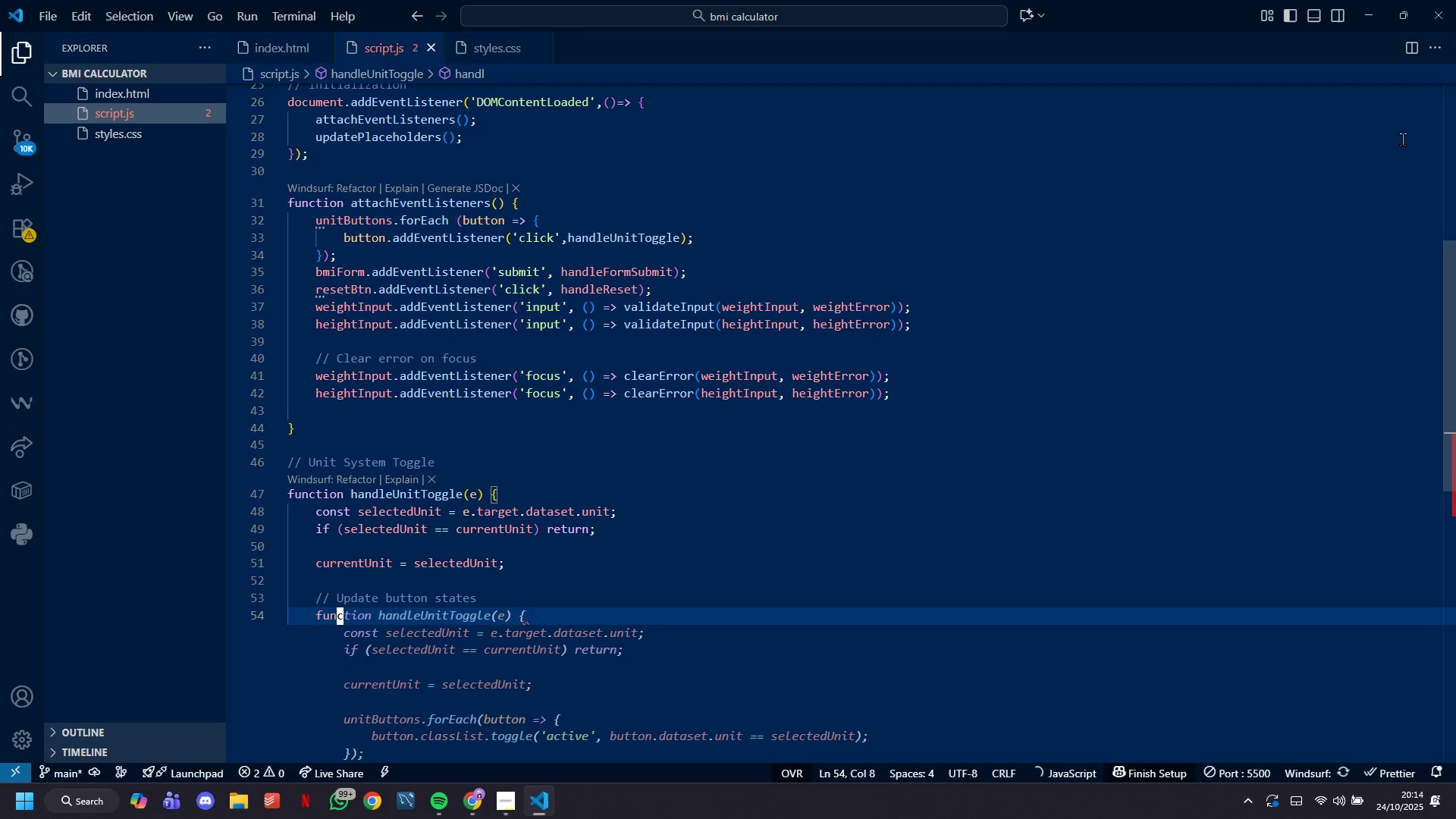 
key(Backspace)
 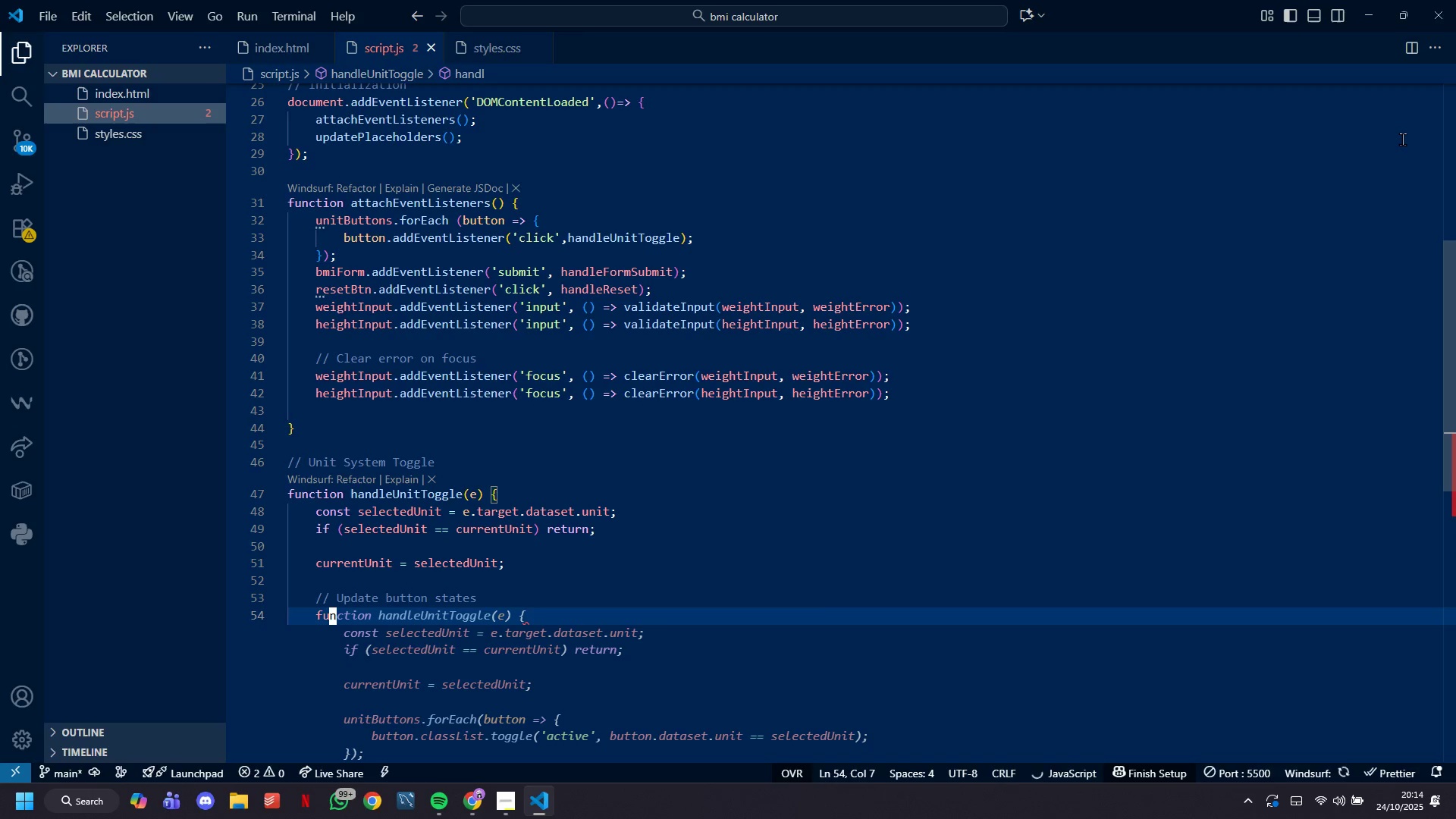 
key(Backspace)
 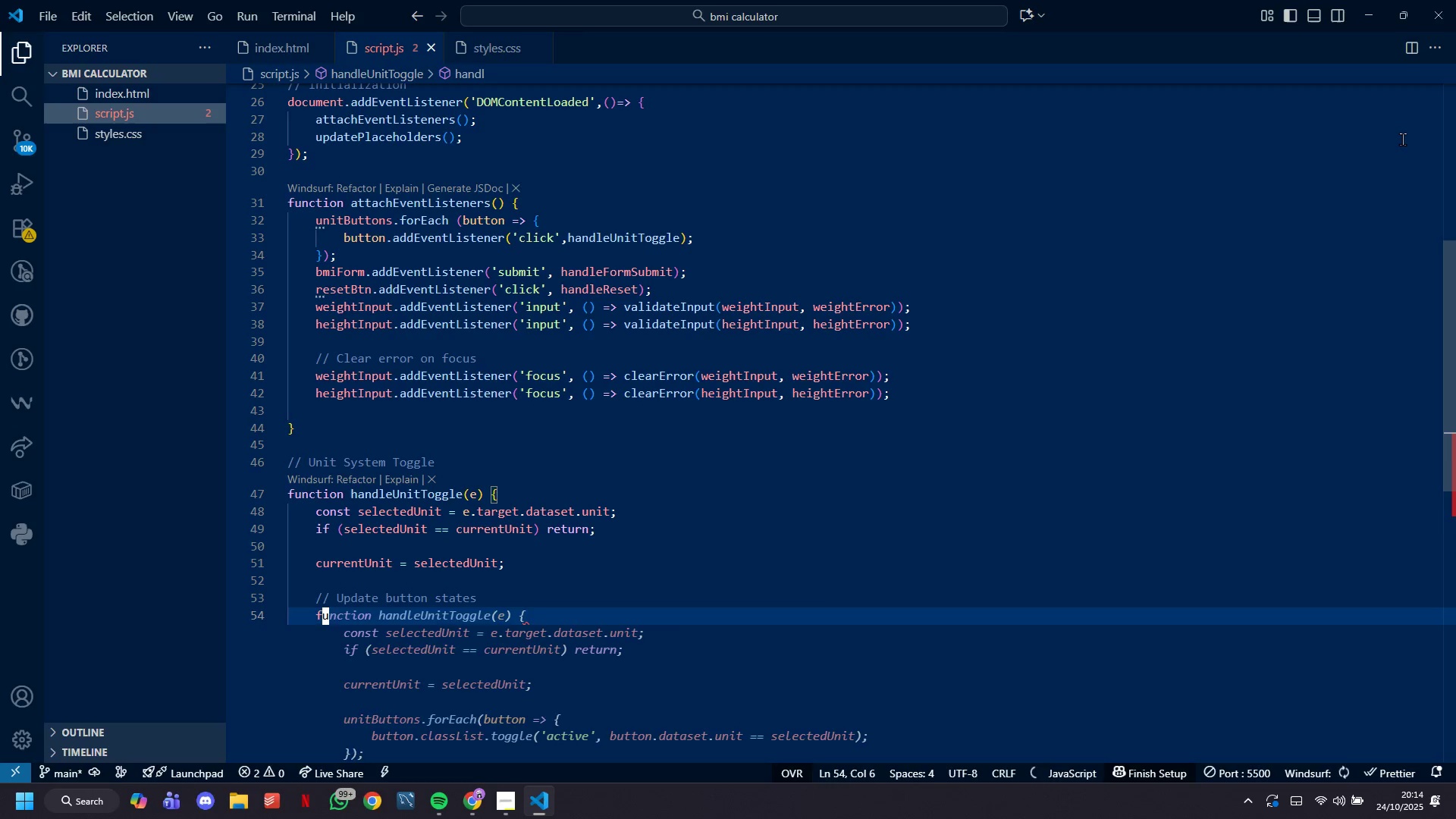 
key(Backspace)
 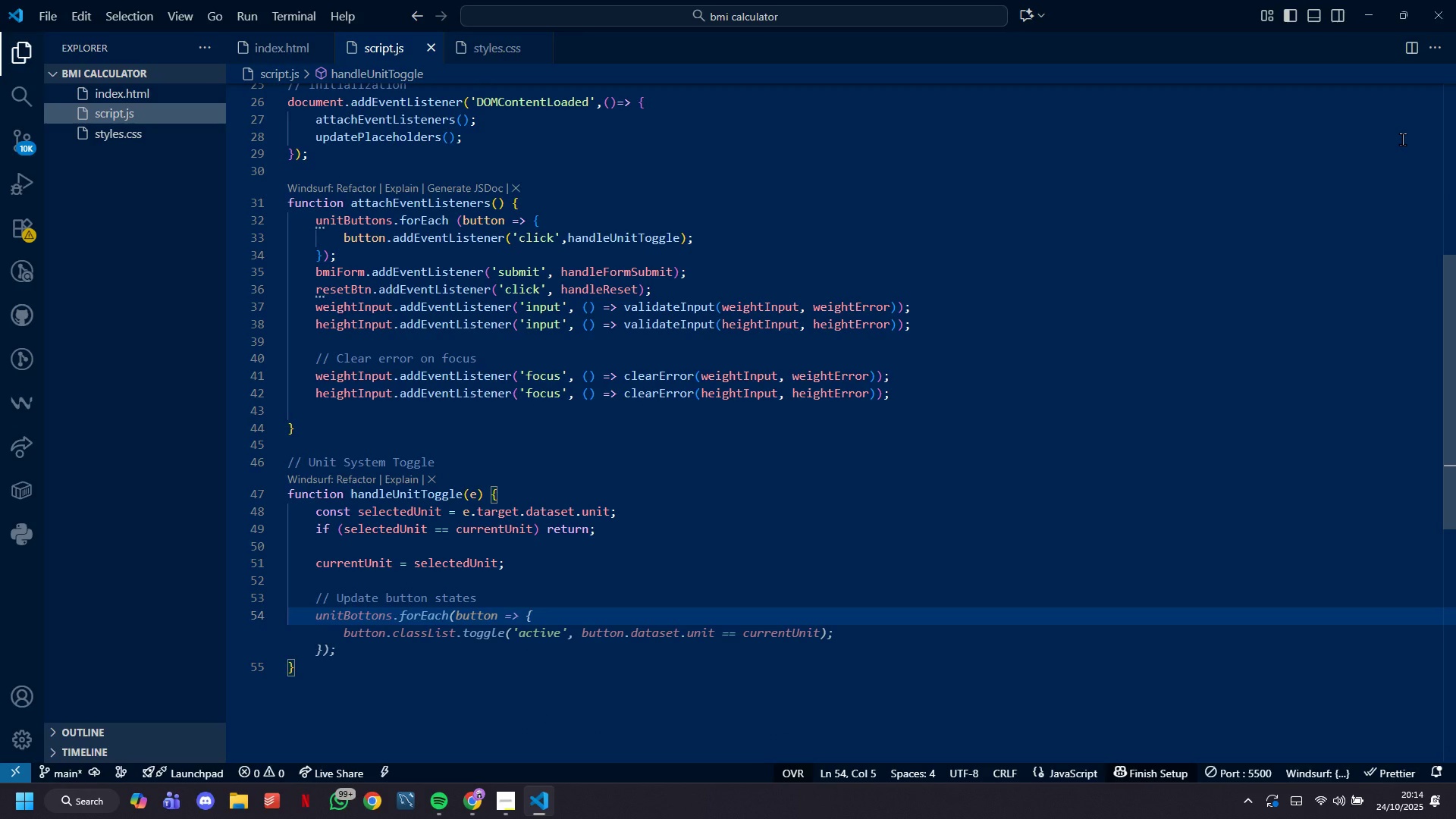 
type(uni[VolumeDown][VolumeDown][VolumeDown][VolumeDown][VolumeDown][VolumeDown][VolumeDown][VolumeDown][VolumeDown][VolumeDown][VolumeDown]tBottons.forEach(btn =. {)
 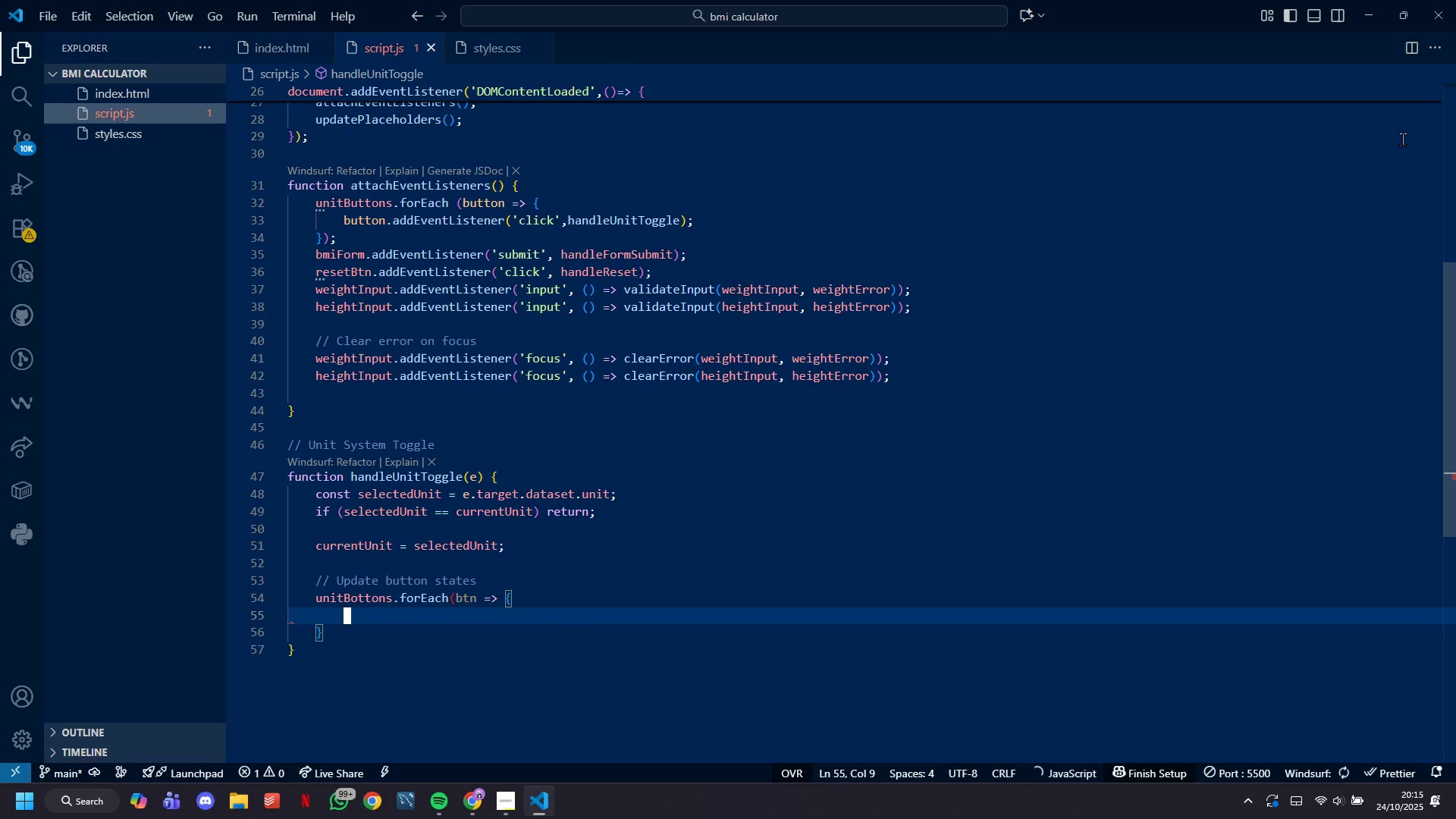 
 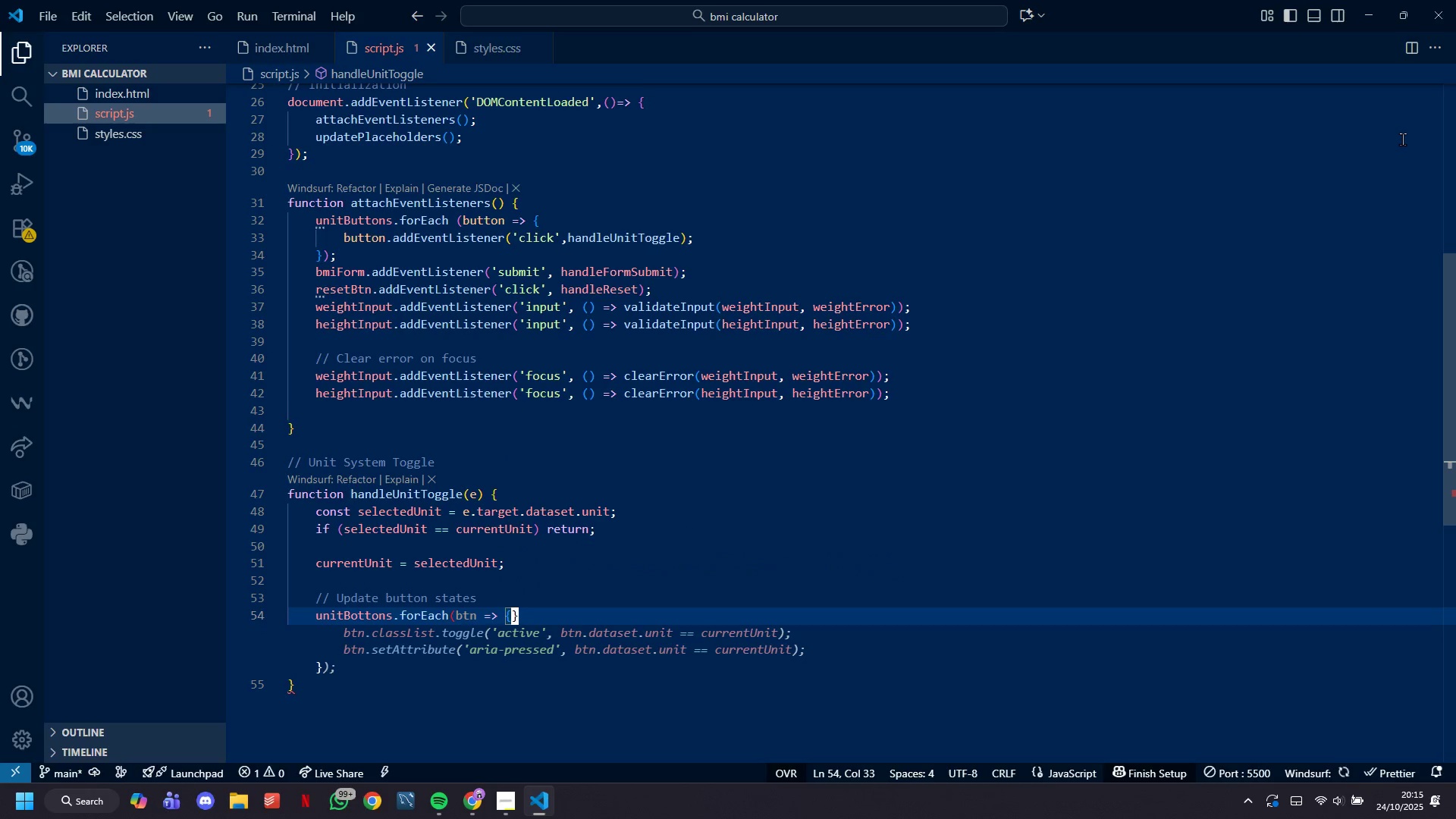 
key(Shift+Enter)
 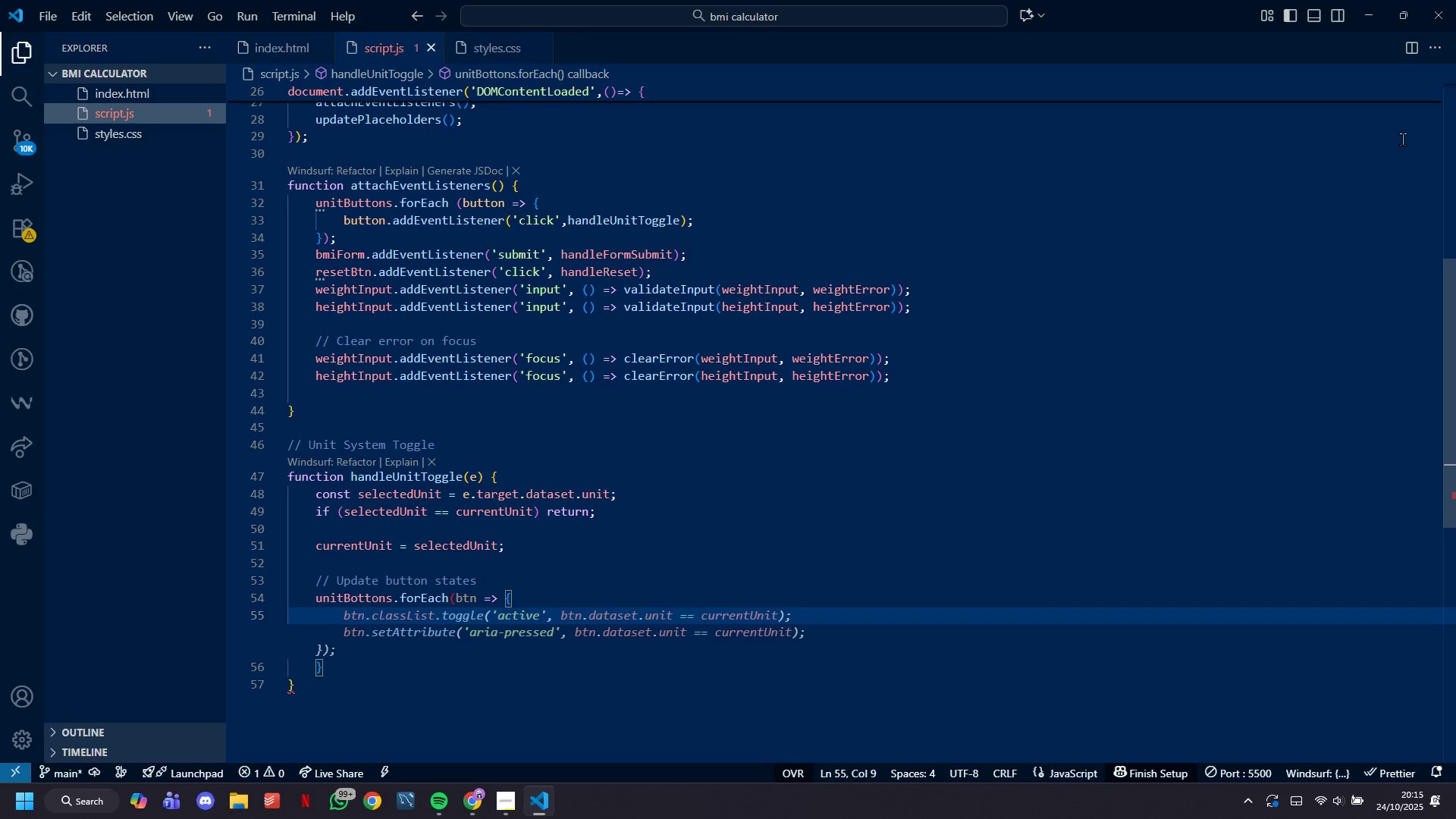 
wait(13.65)
 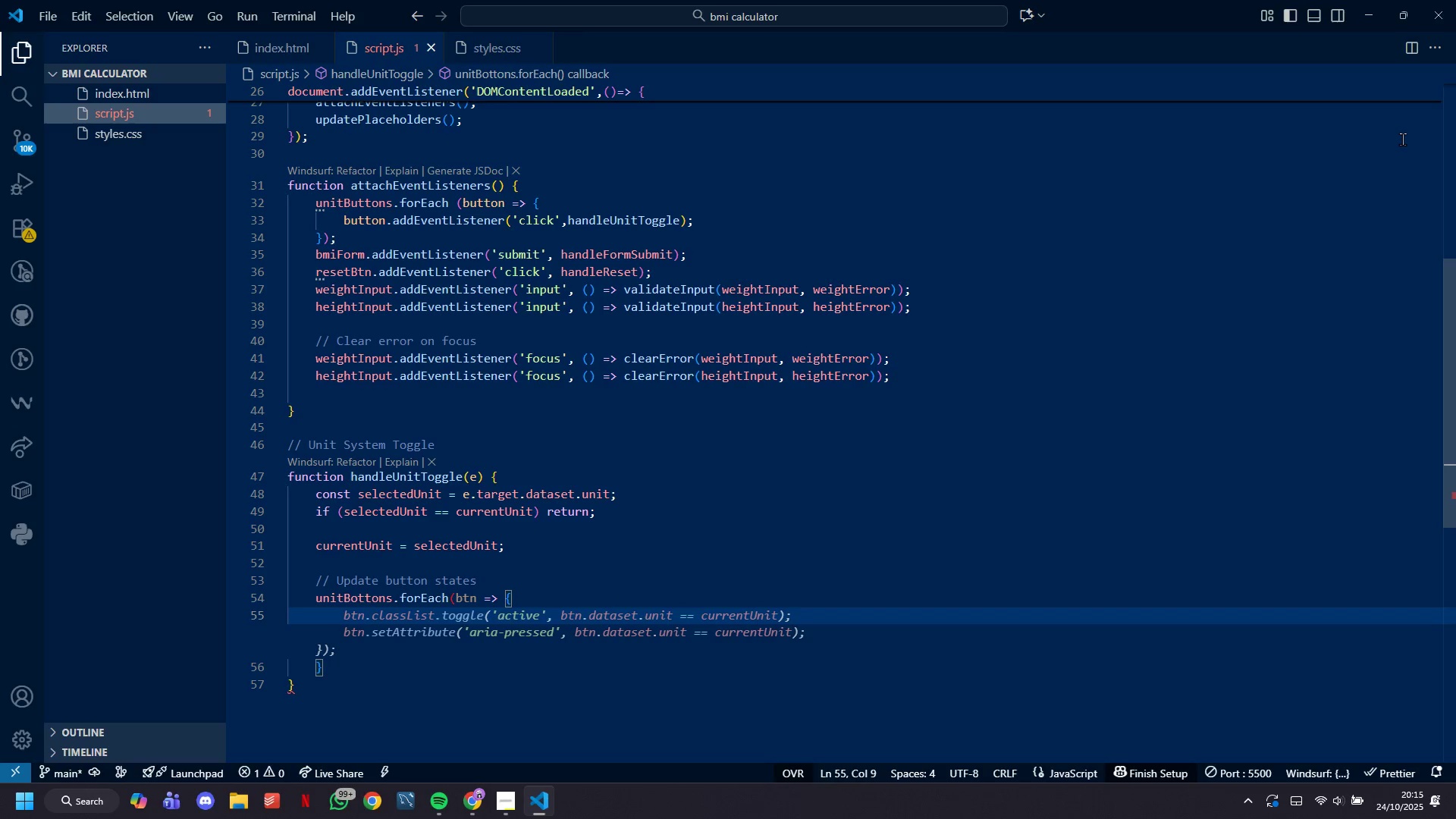 
type(const isActive = btn.dataset.unit=== currentYn)
key(Backspace)
key(Backspace)
type(Unit;)
 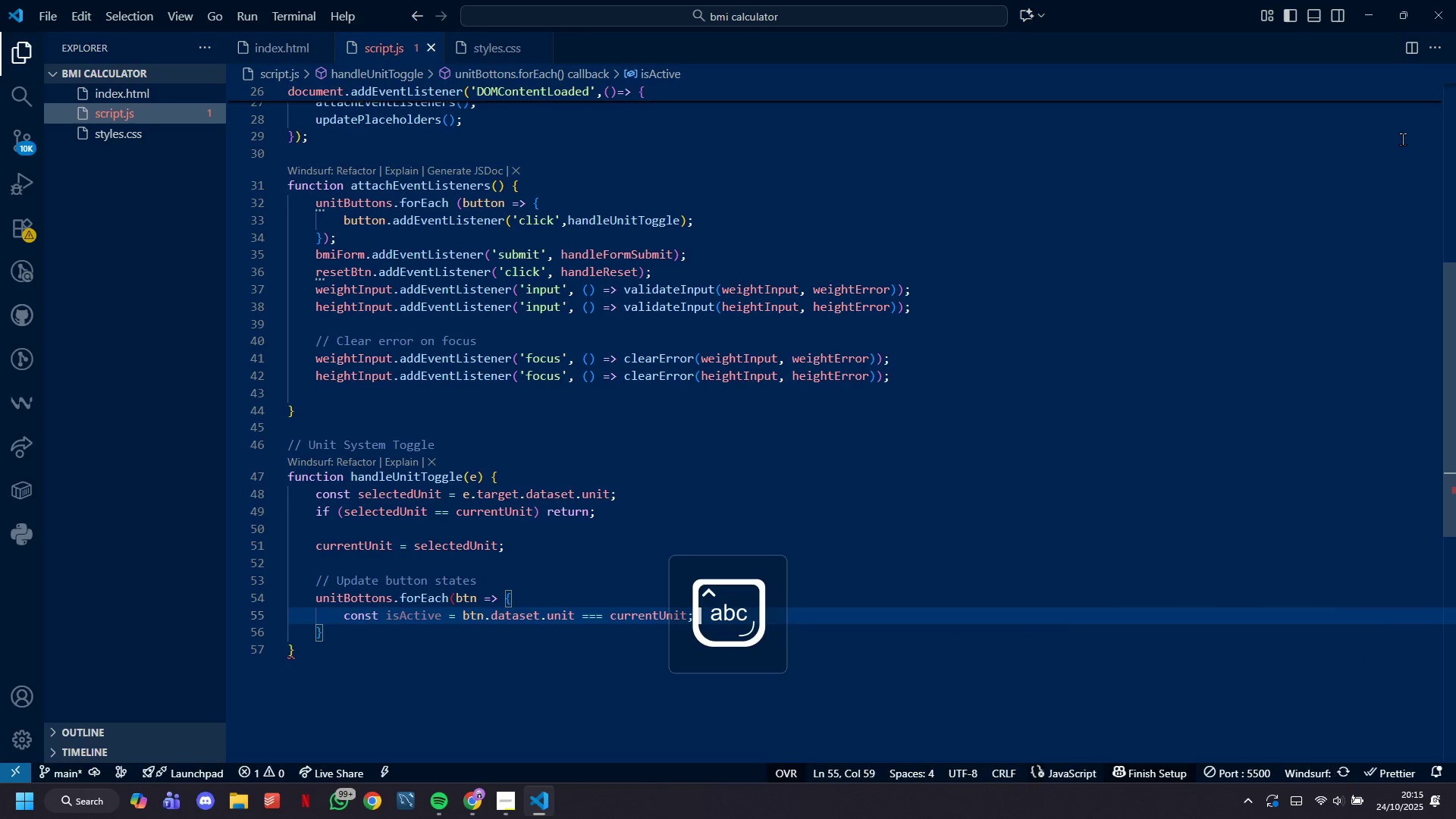 
key(Enter)
 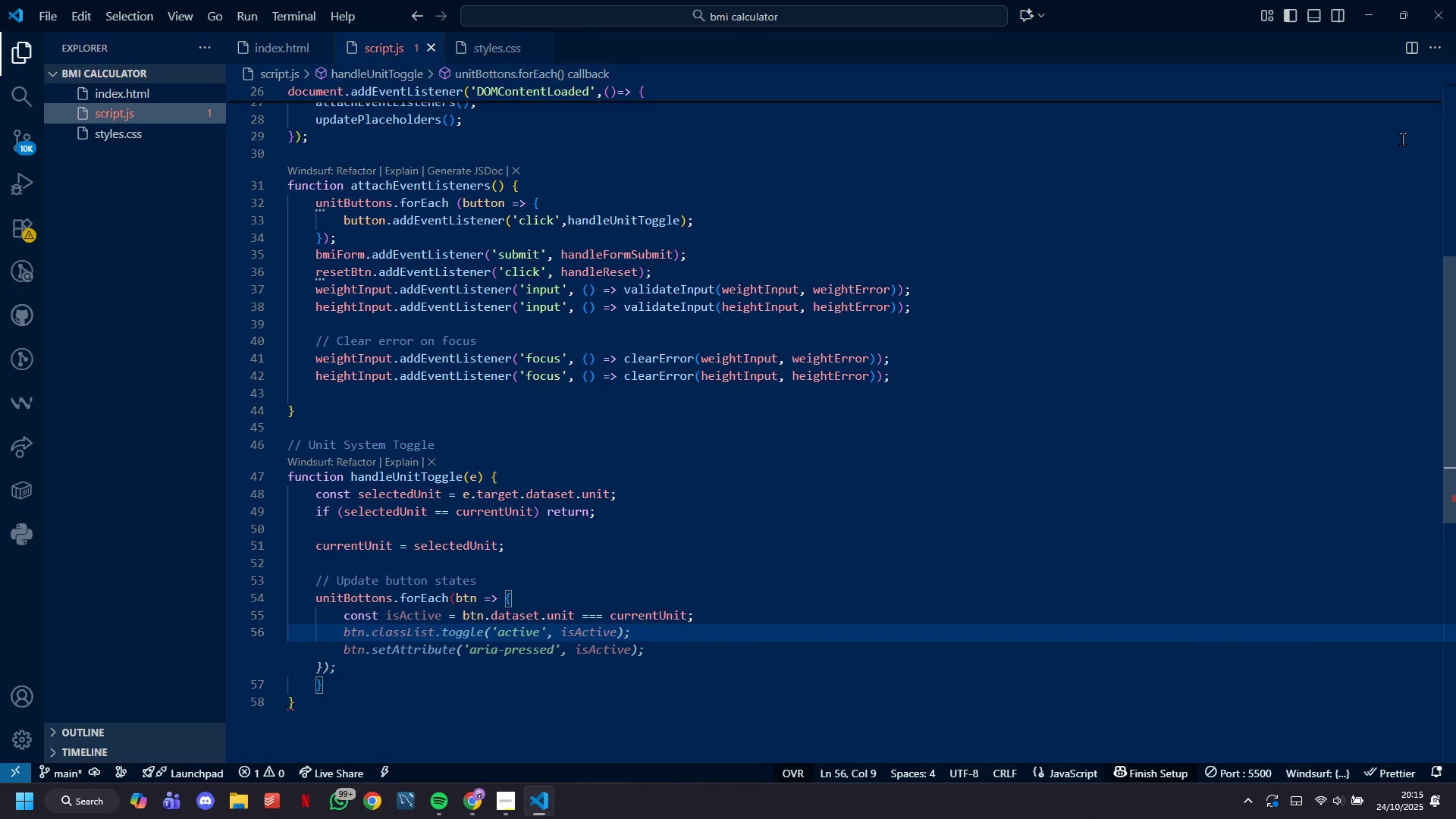 
type(btn.classLiat)
key(Backspace)
key(Backspace)
type(st.toggle('active', isActive):)
 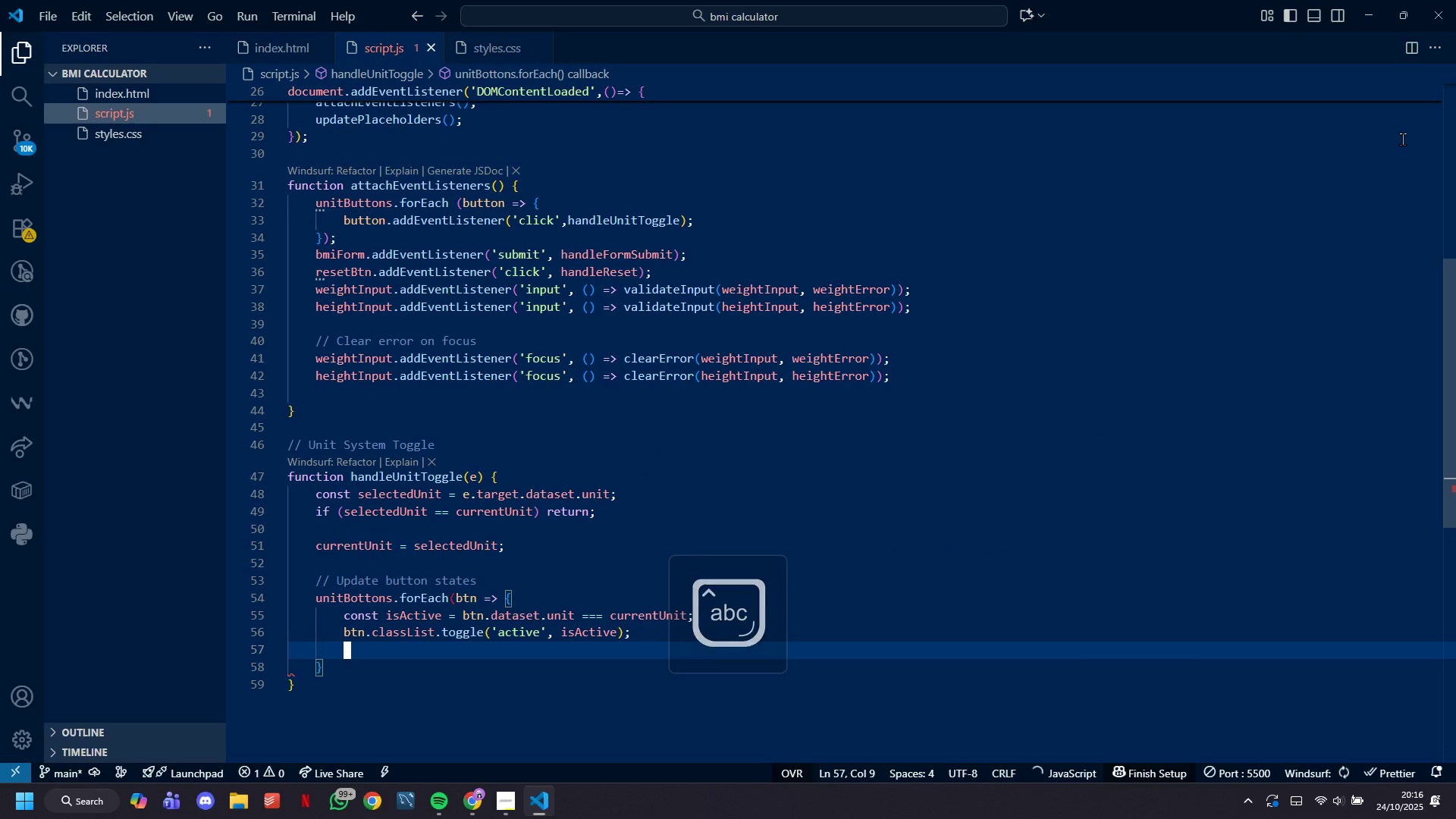 
 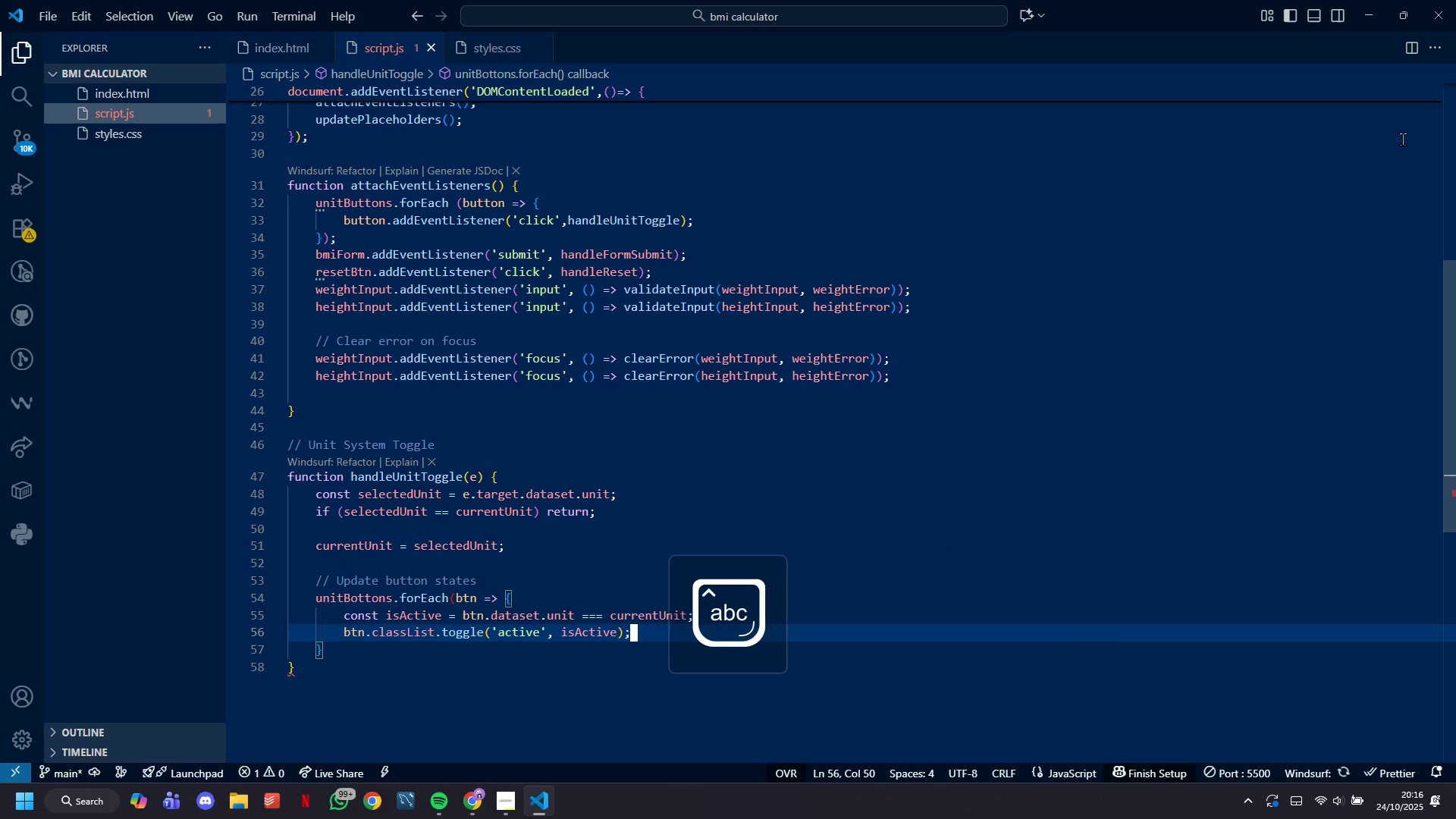 
key(Enter)
 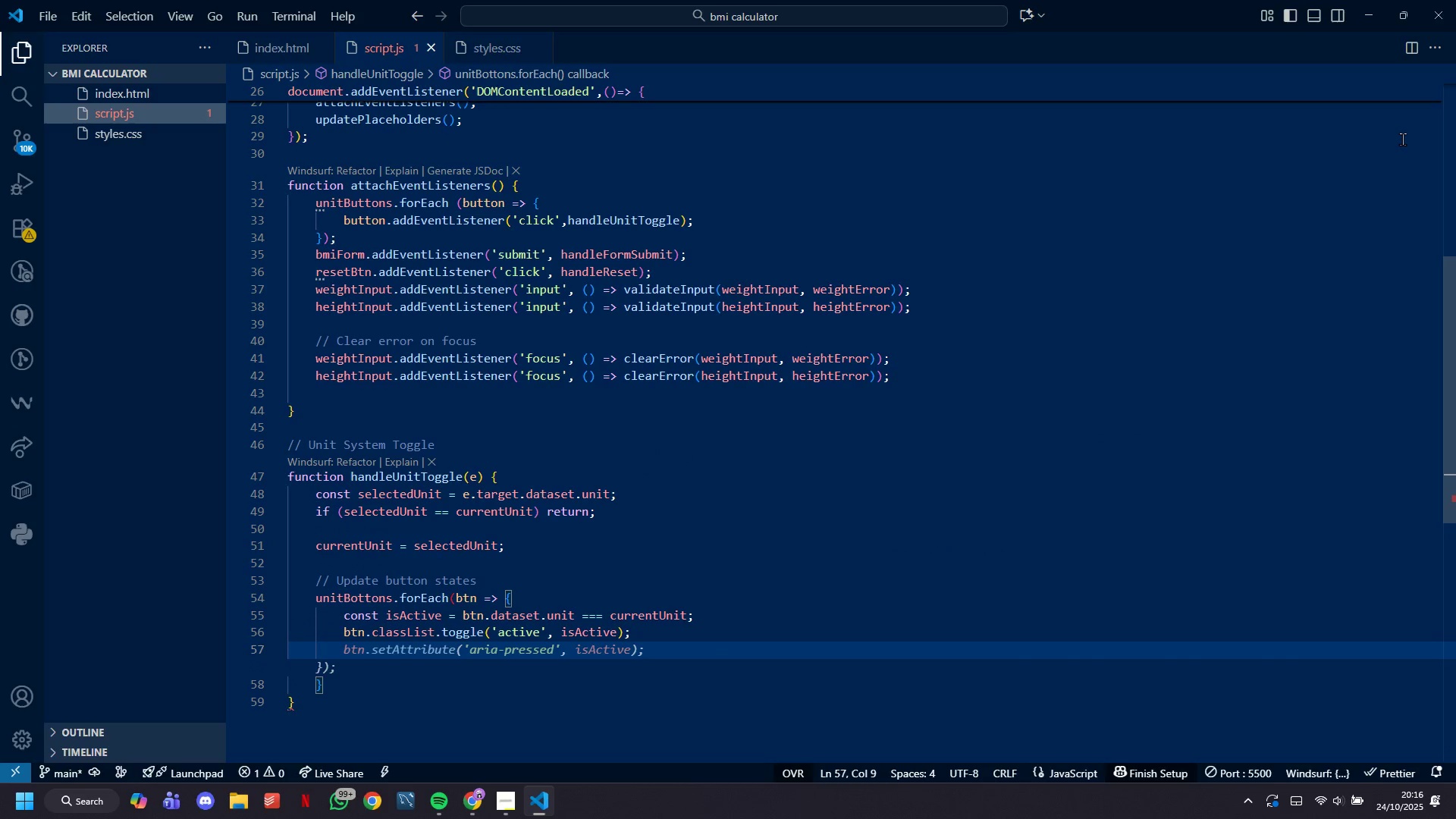 
hold_key(key=B, duration=4.31)
 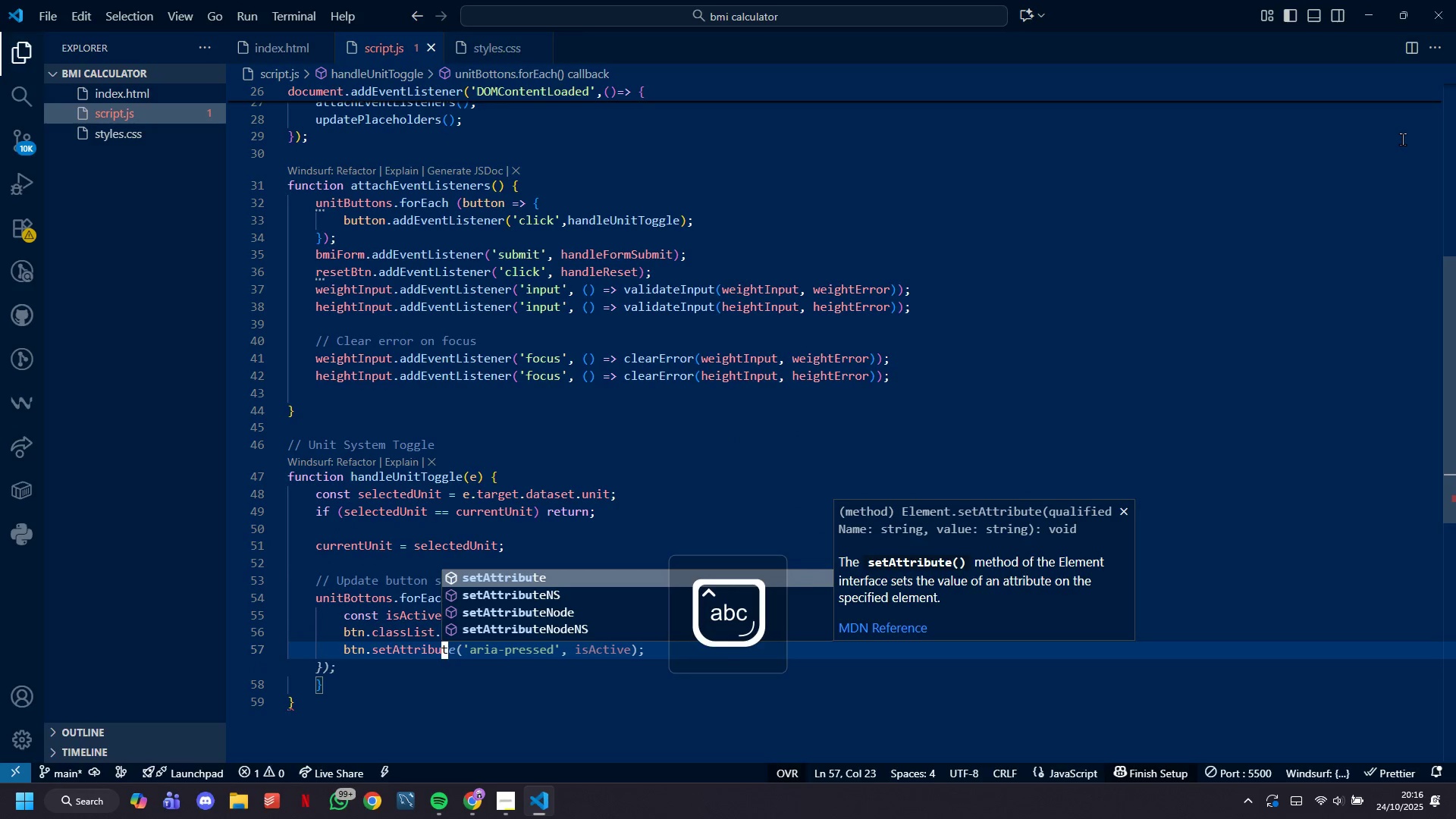 
type(tn.setAttriute('ariann)
key(Backspace)
type(-)
key(Backspace)
key(Backspace)
type(0)
key(Backspace)
type(-pressed', isc)
key(Backspace)
key(Backspace)
type(sActive0;)
key(Tab)
 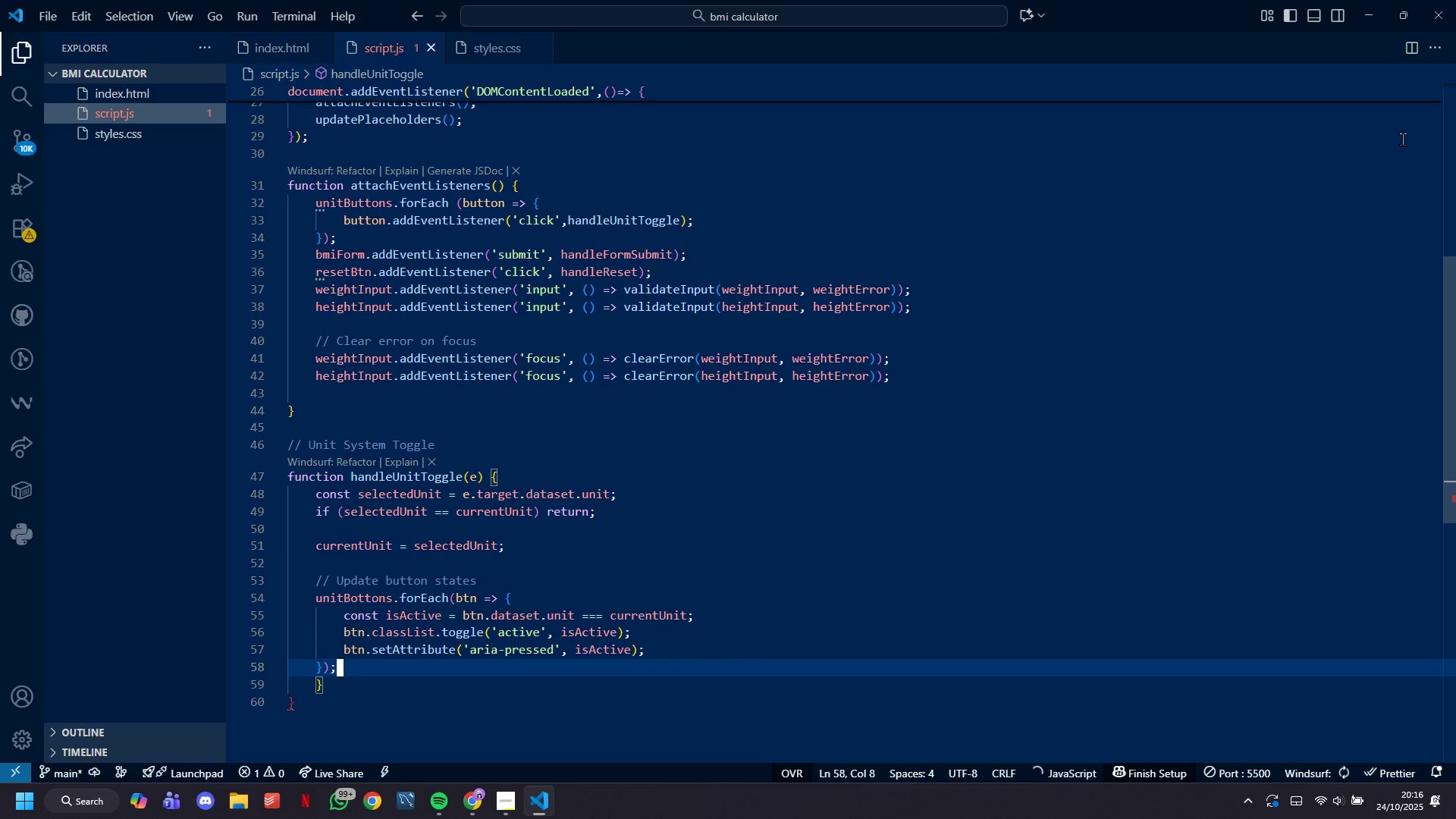 
 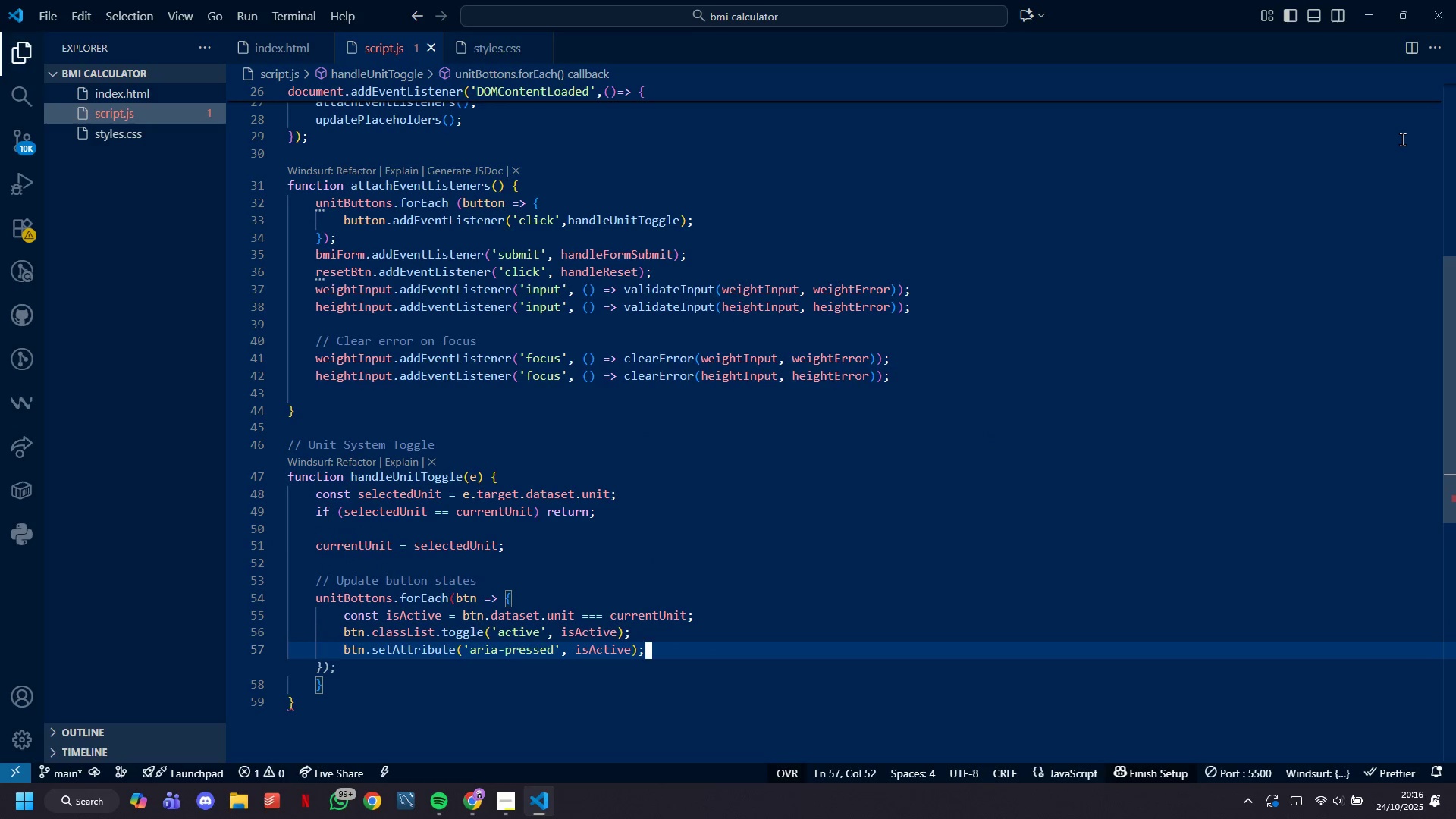 
key(ArrowDown)
 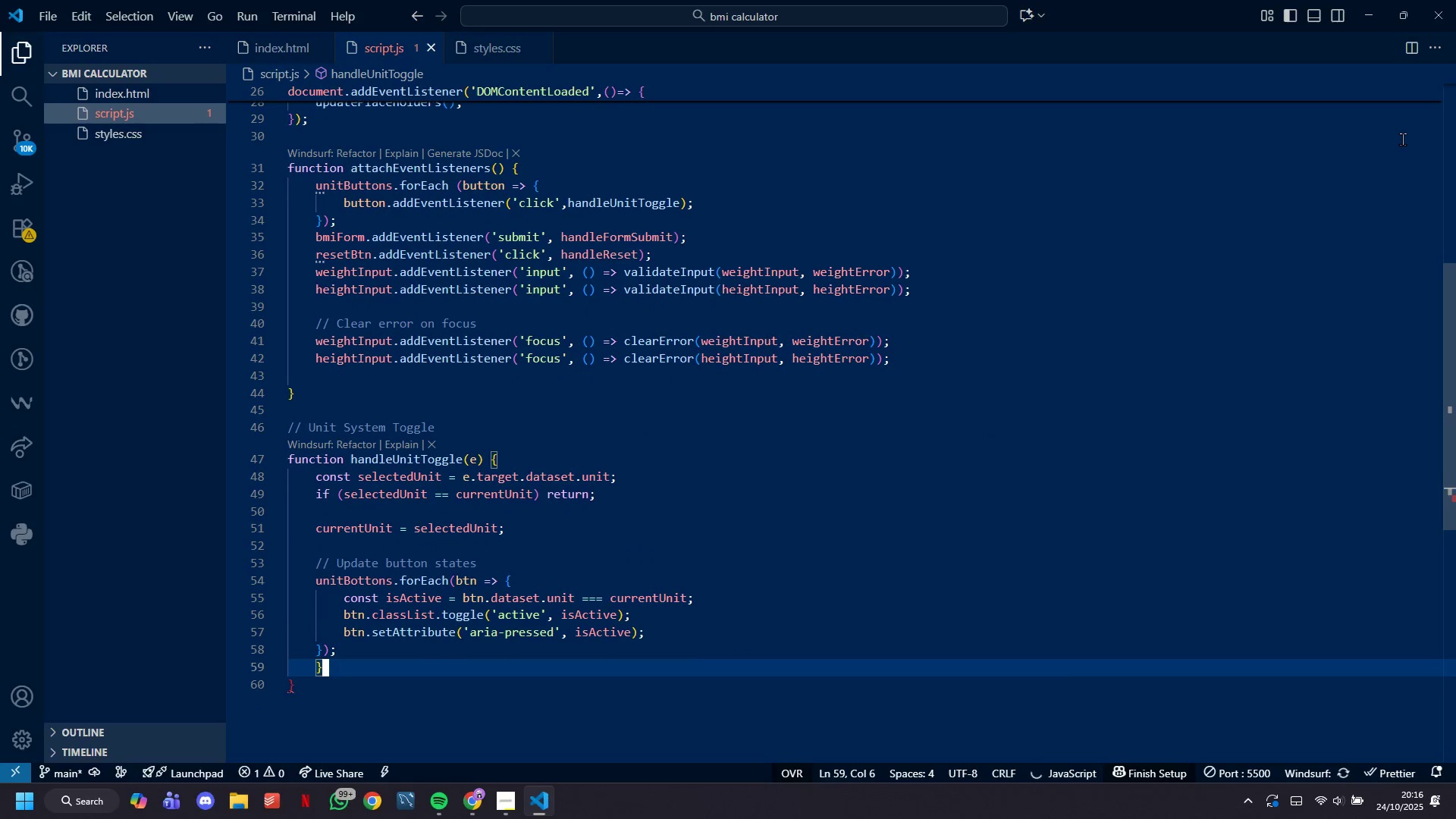 
key(ArrowDown)
 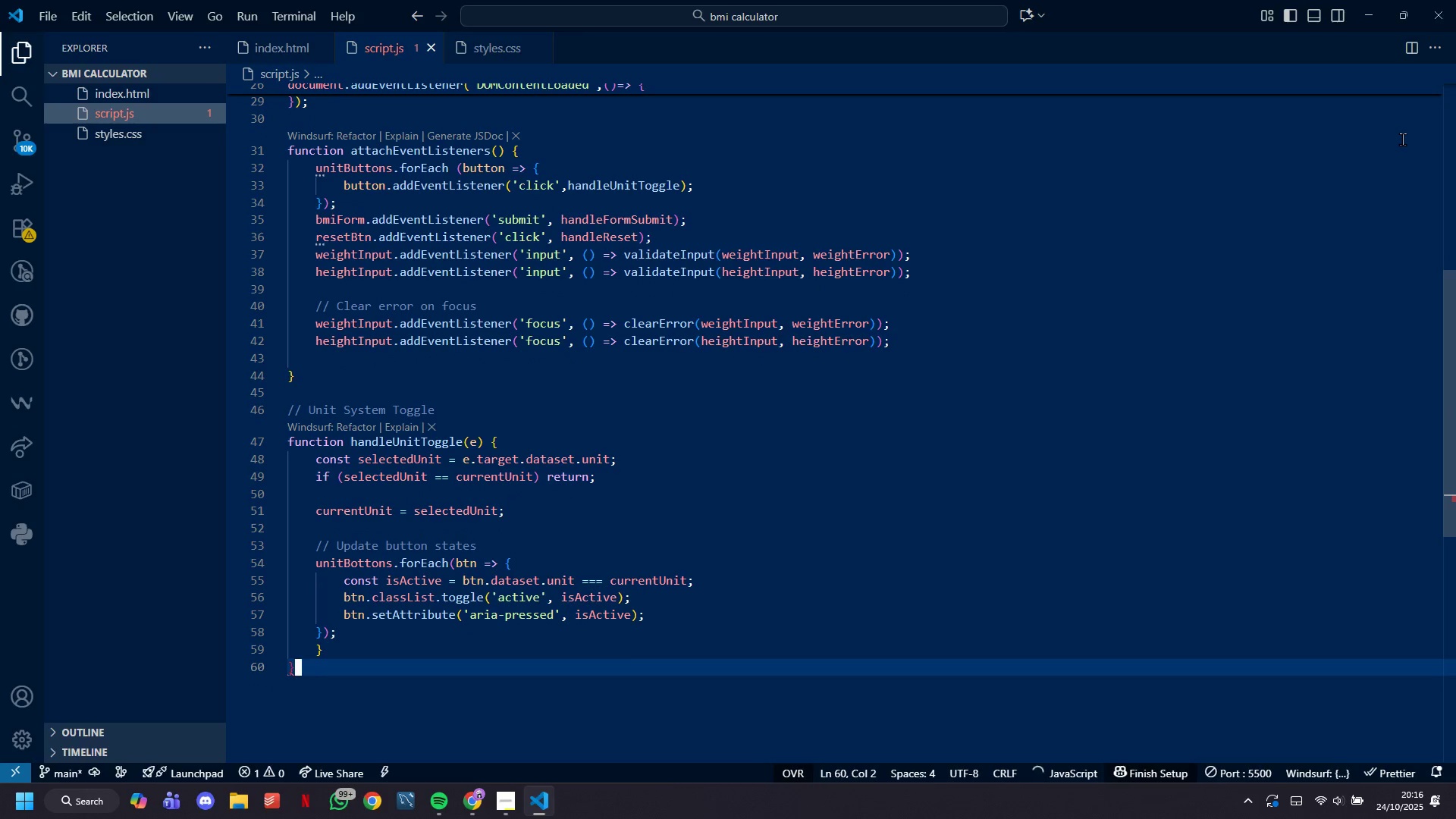 
key(Backspace)
 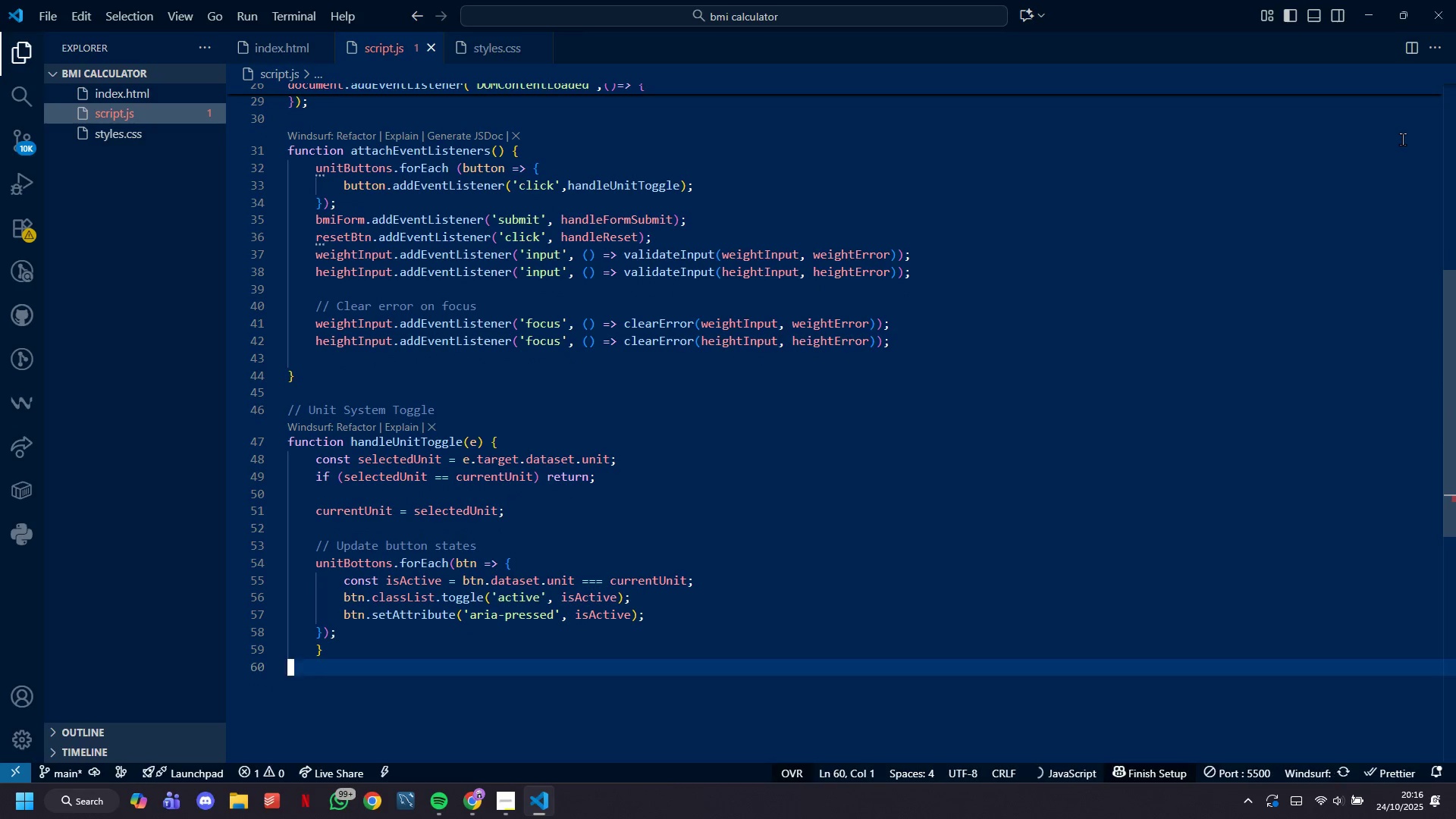 
key(Backspace)
 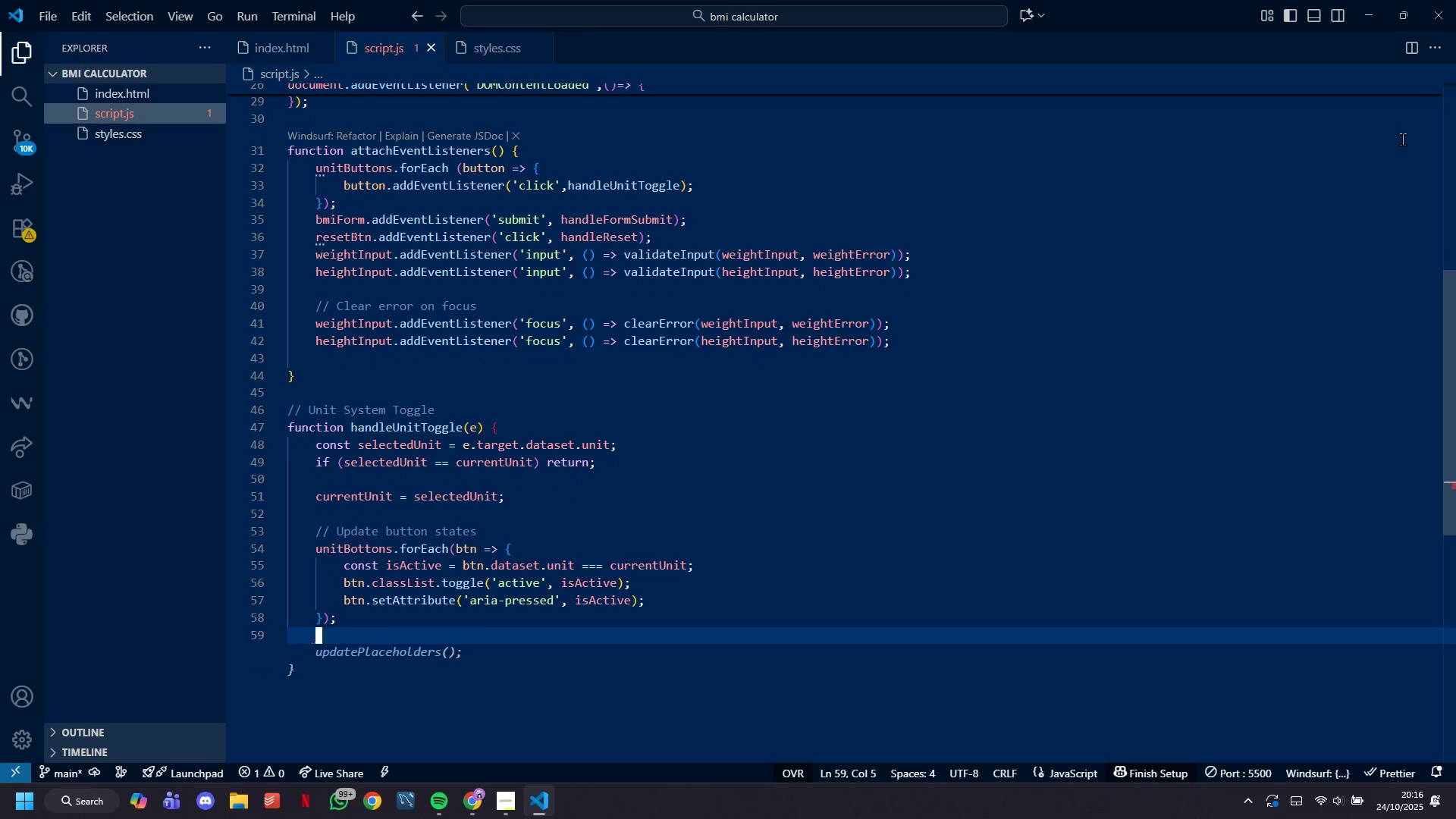 
wait(5.74)
 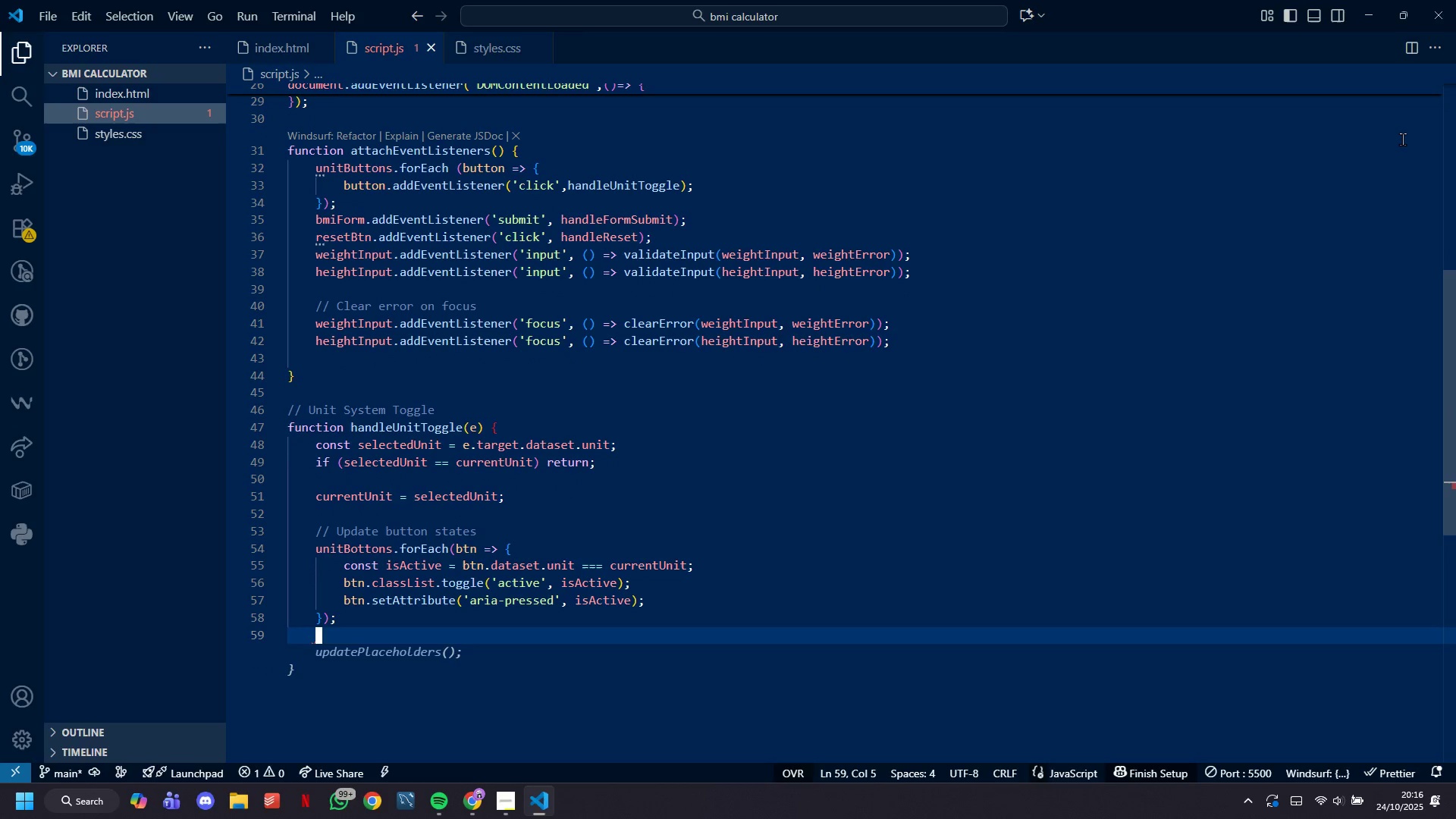 
key(ArrowDown)
 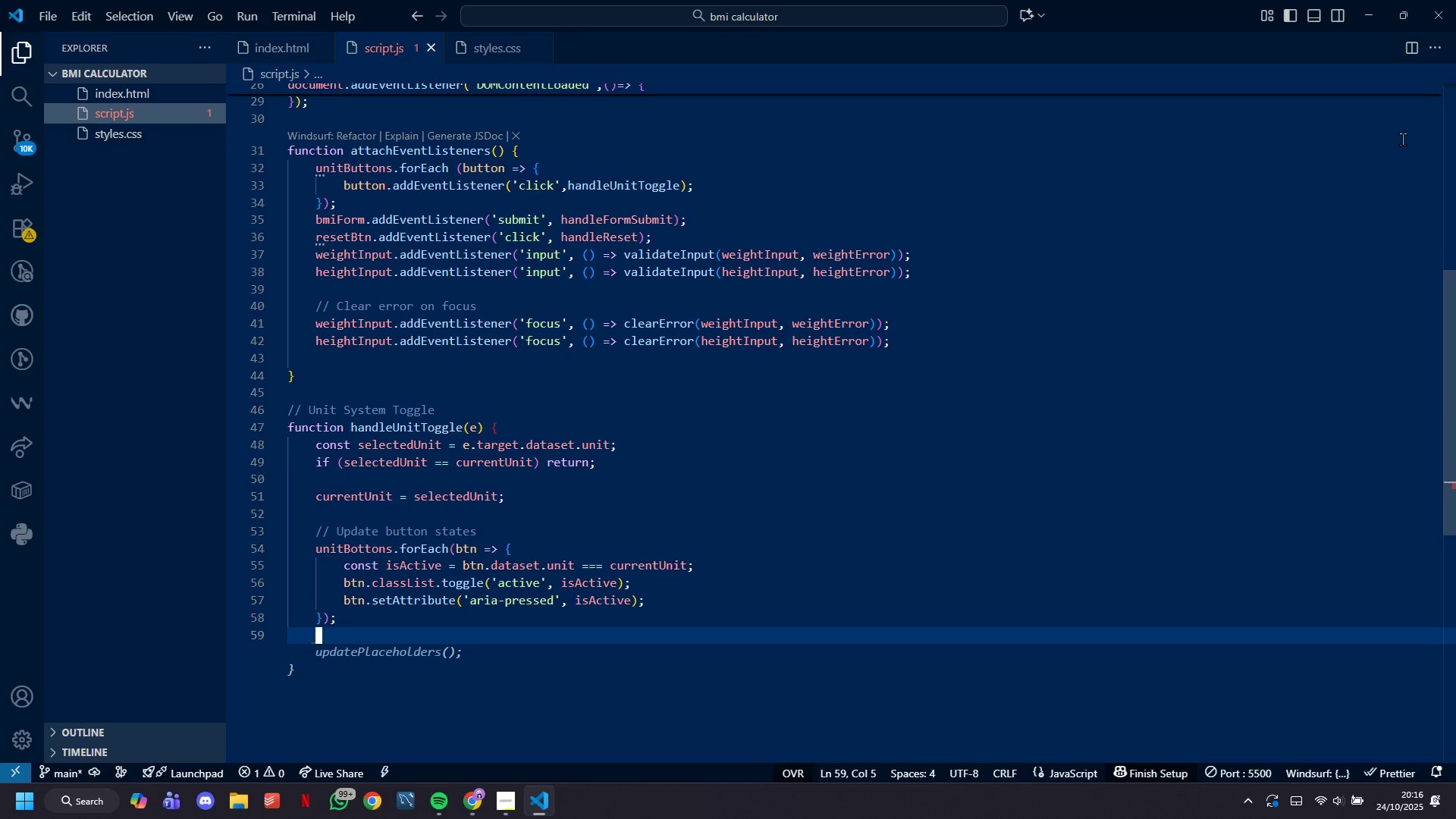 
key(Backspace)
 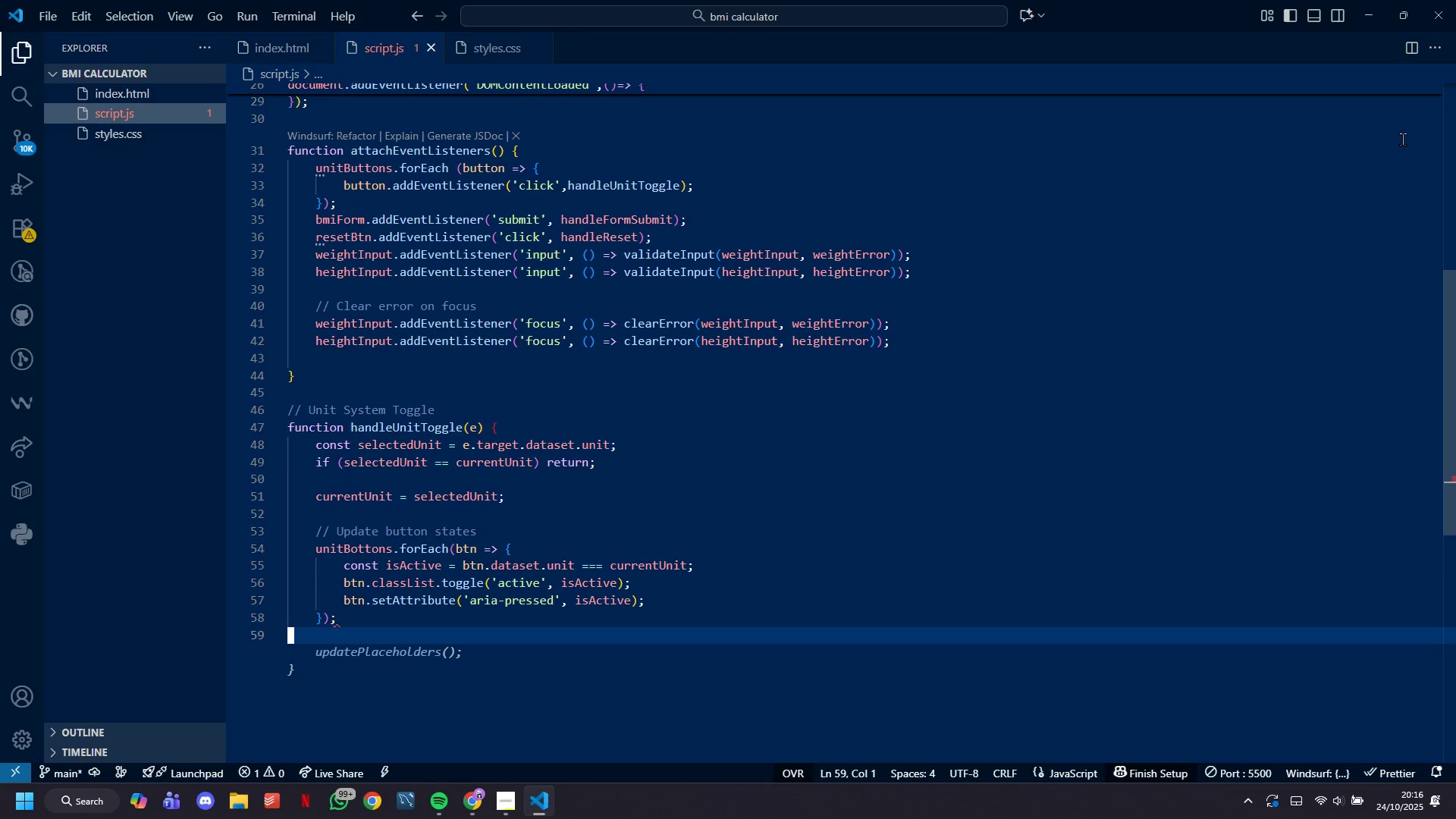 
key(Shift+BracketRight)
 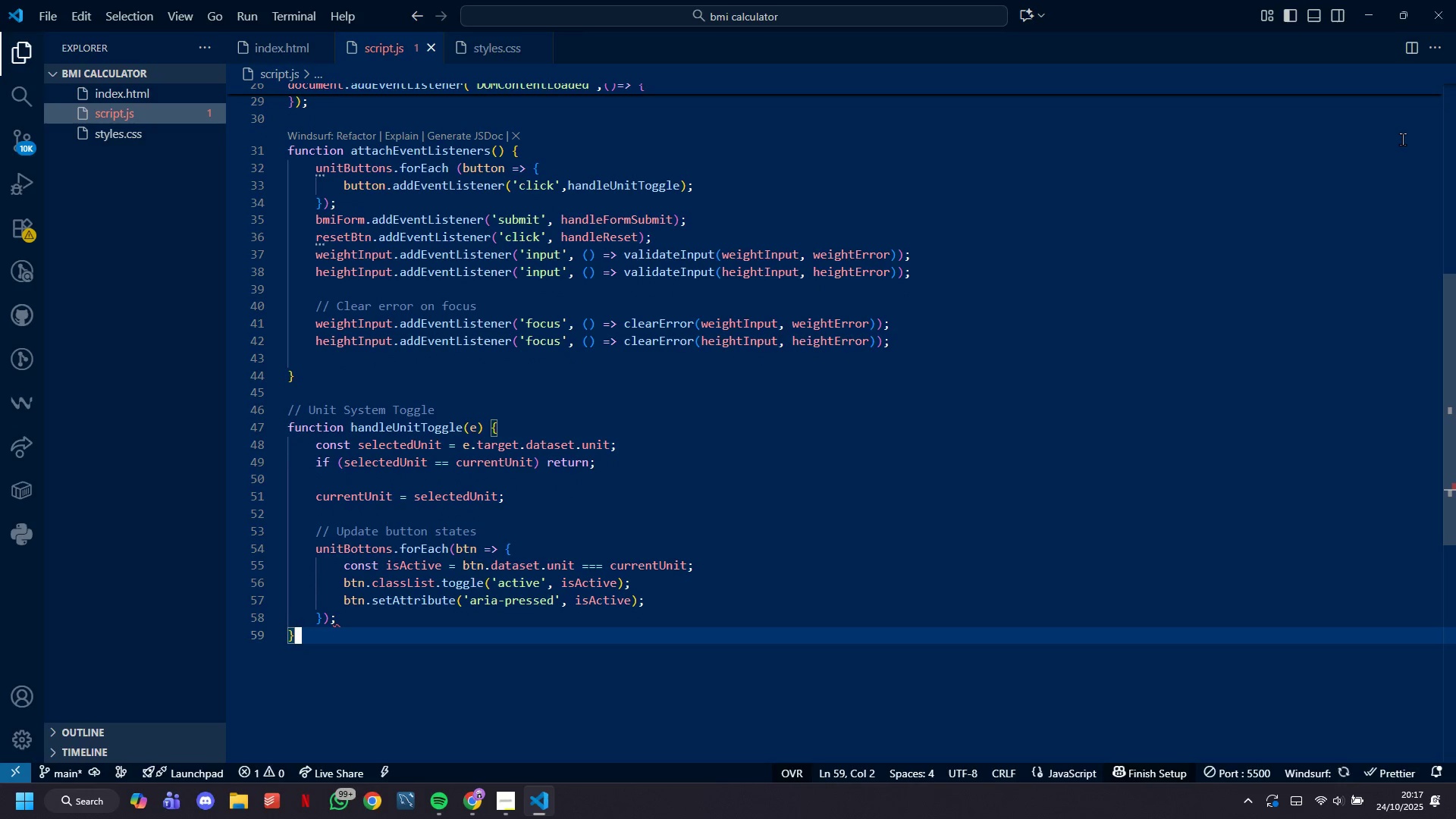 
key(Shift+ArrowLeft)
 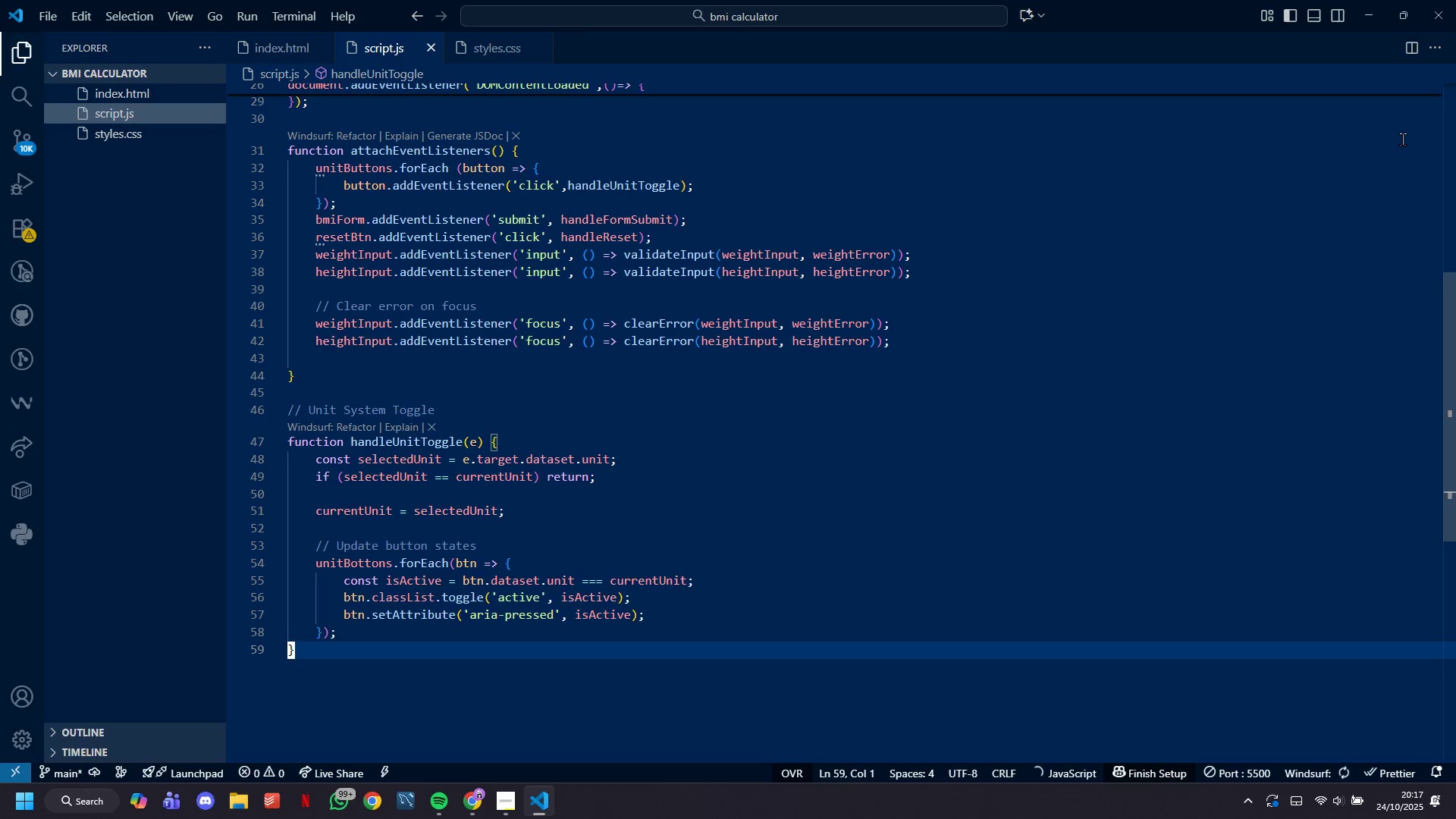 
key(ArrowLeft)
 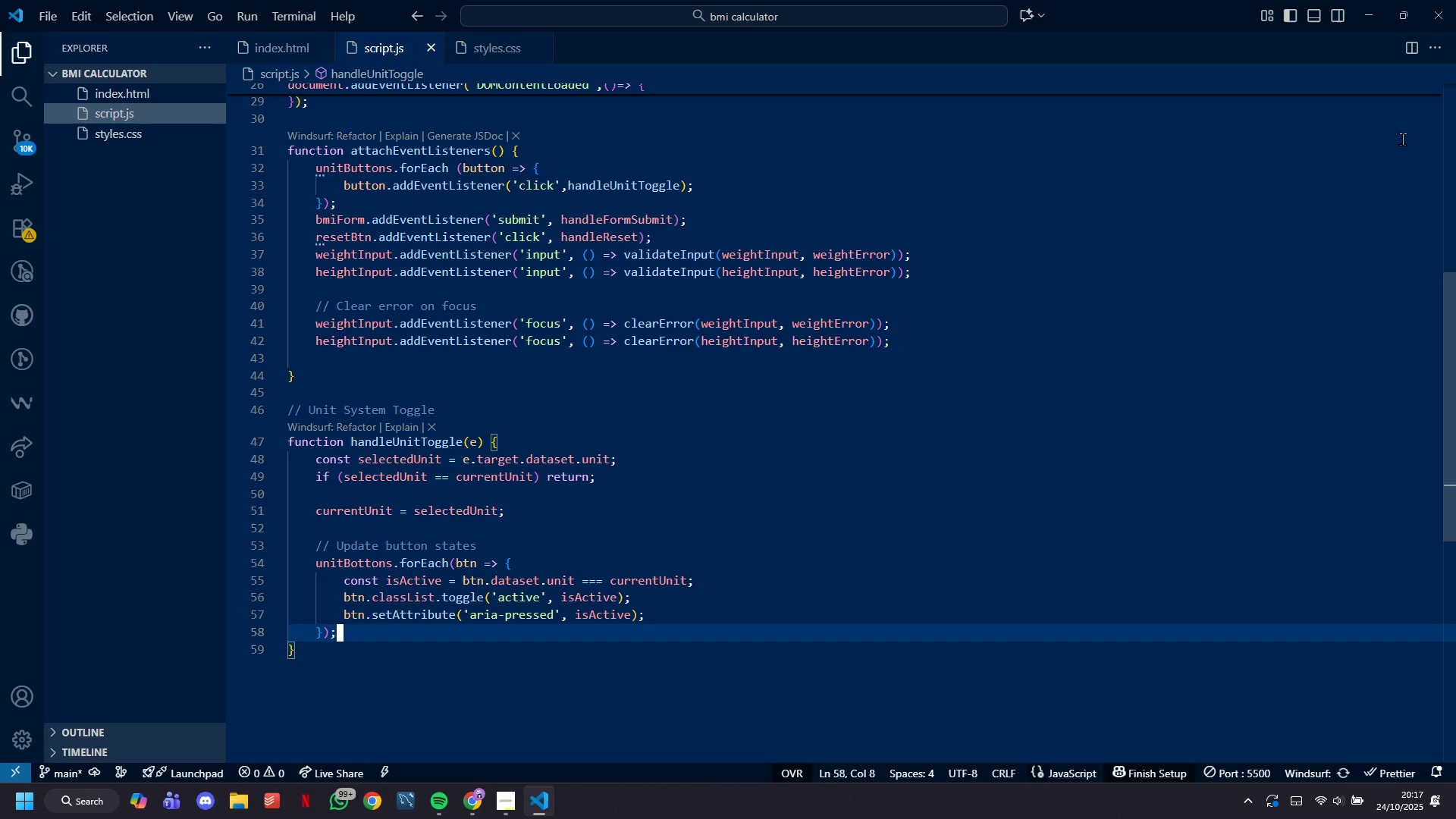 
key(Enter)
 